 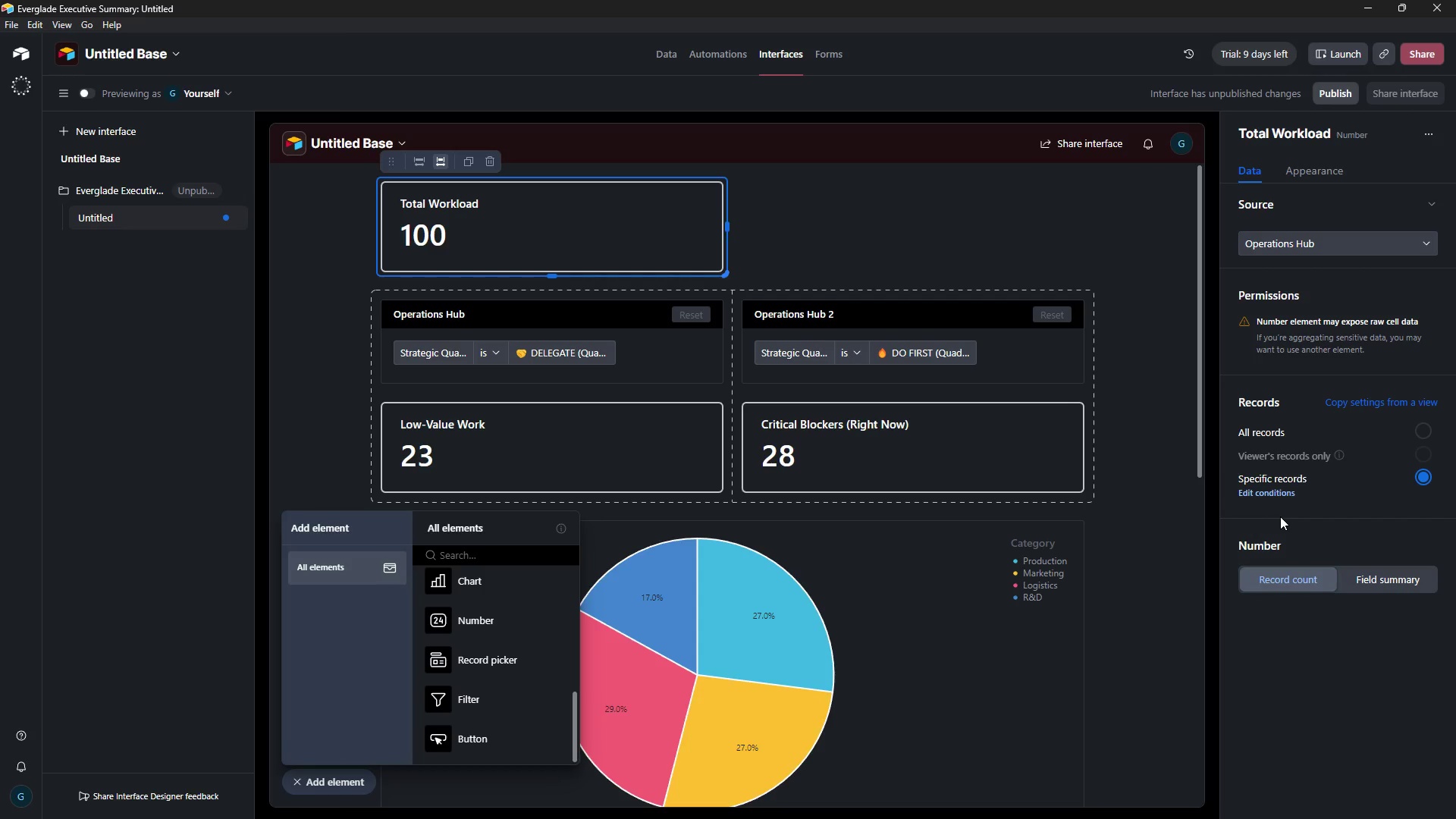 
left_click([1280, 492])
 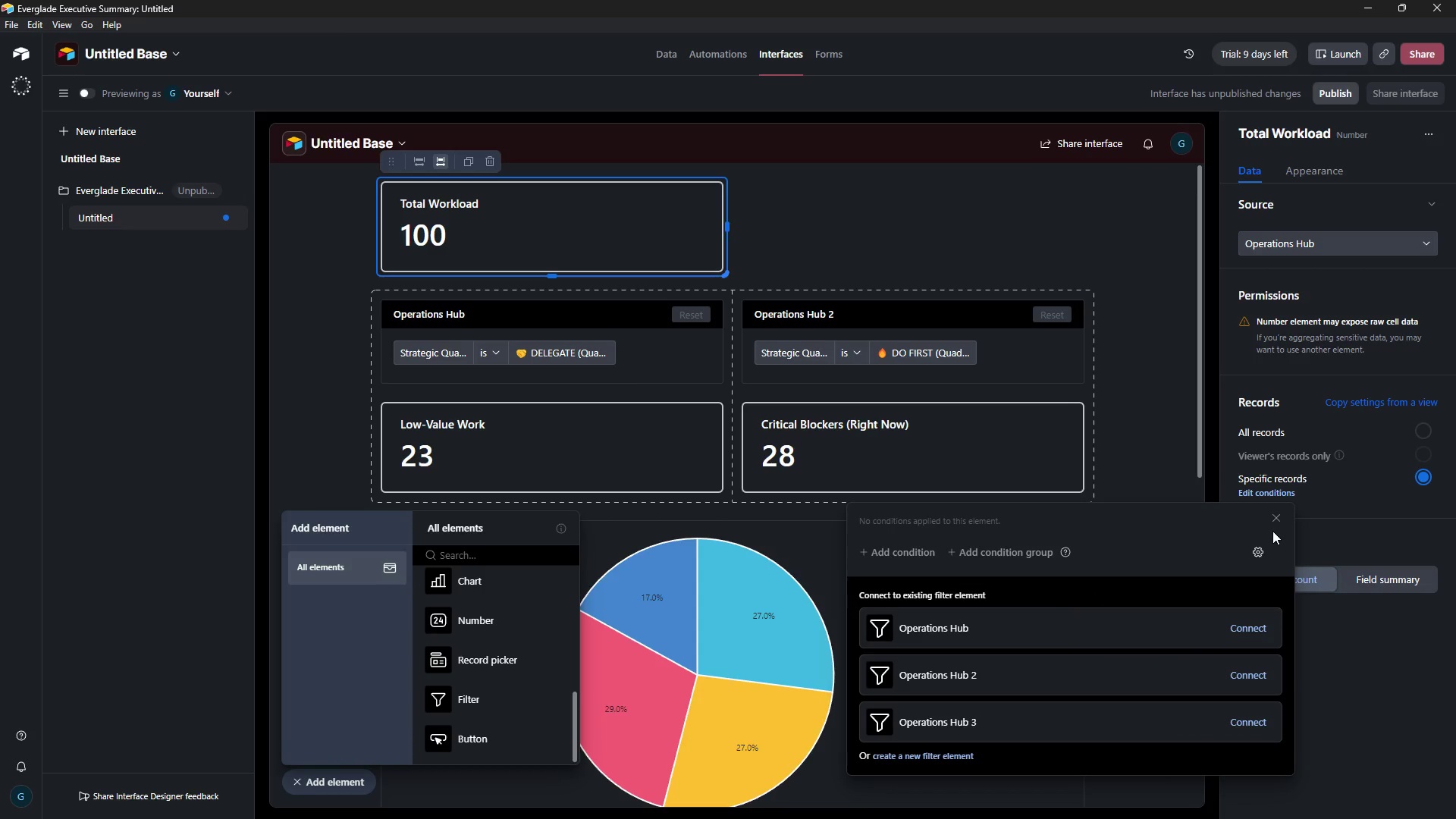 
left_click([1279, 520])
 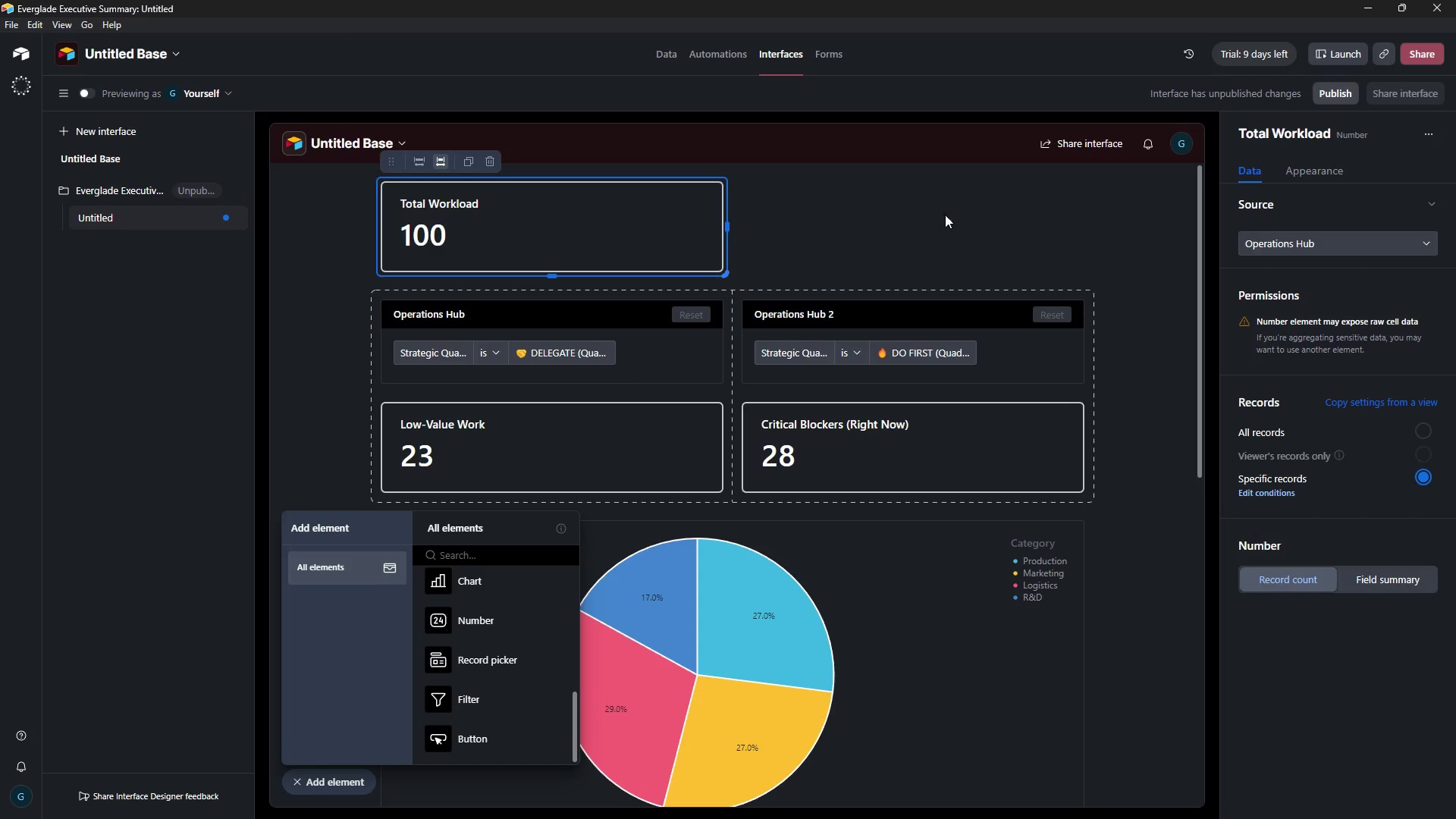 
left_click([940, 202])
 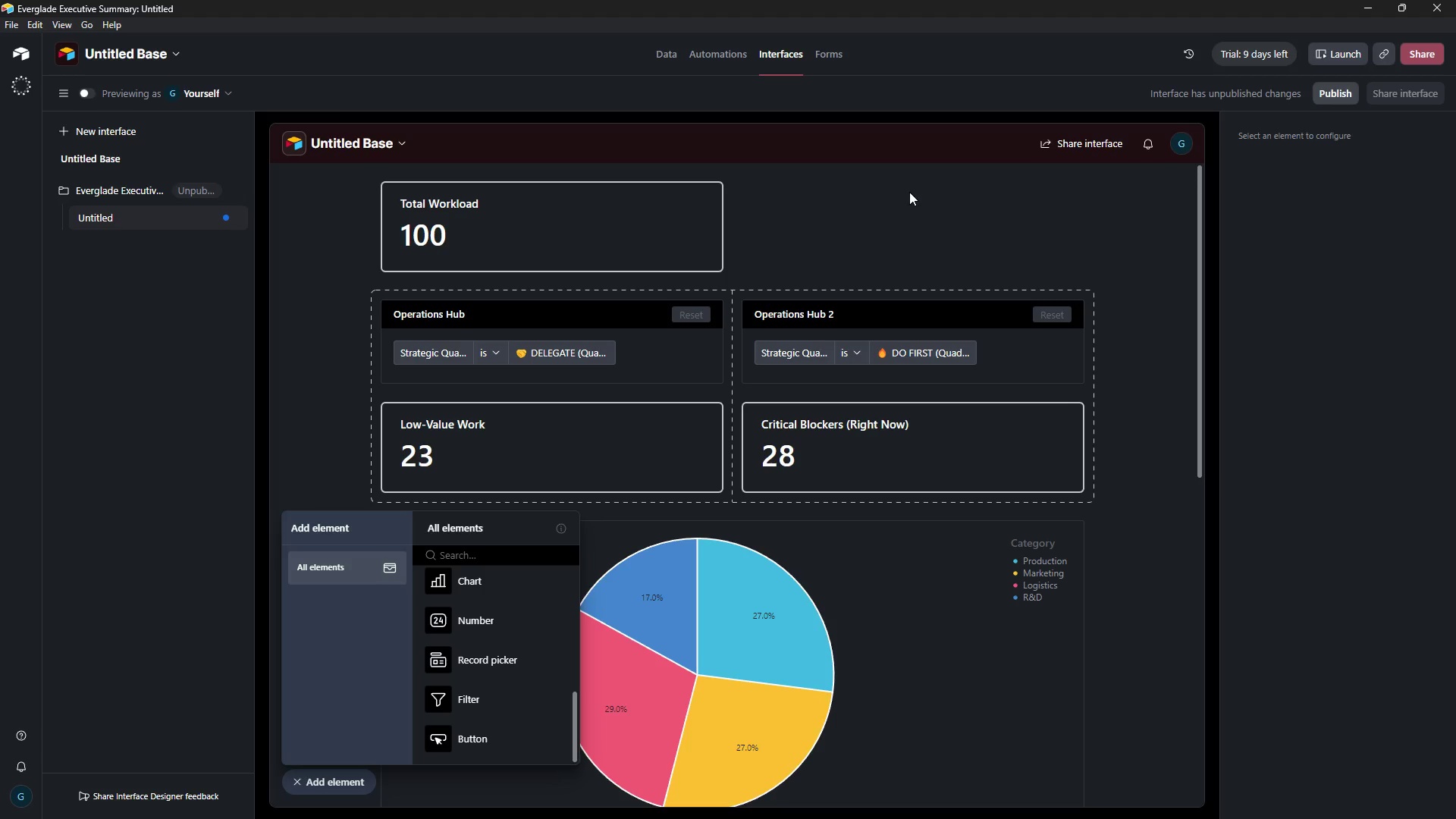 
wait(29.31)
 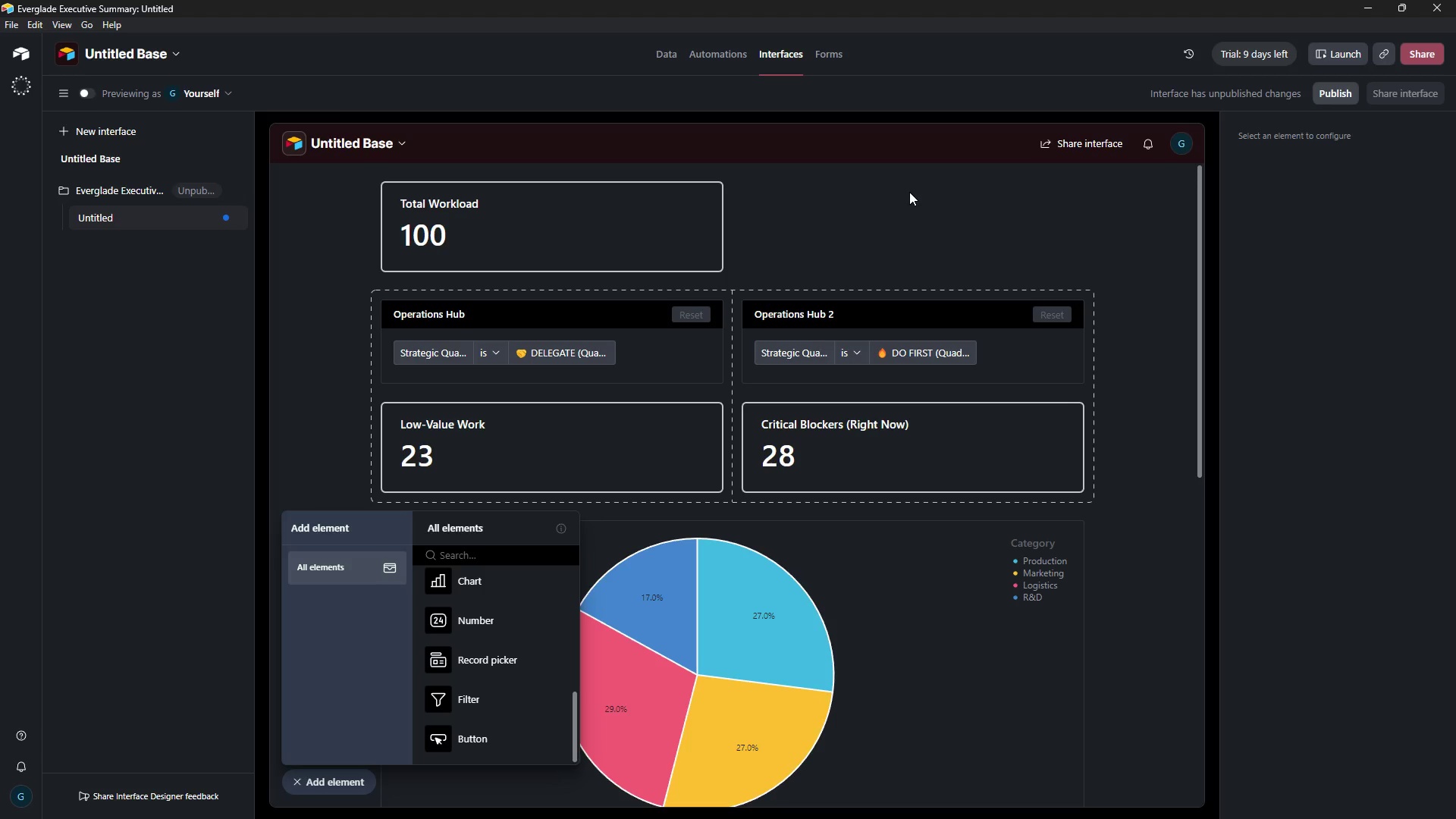 
left_click([986, 234])
 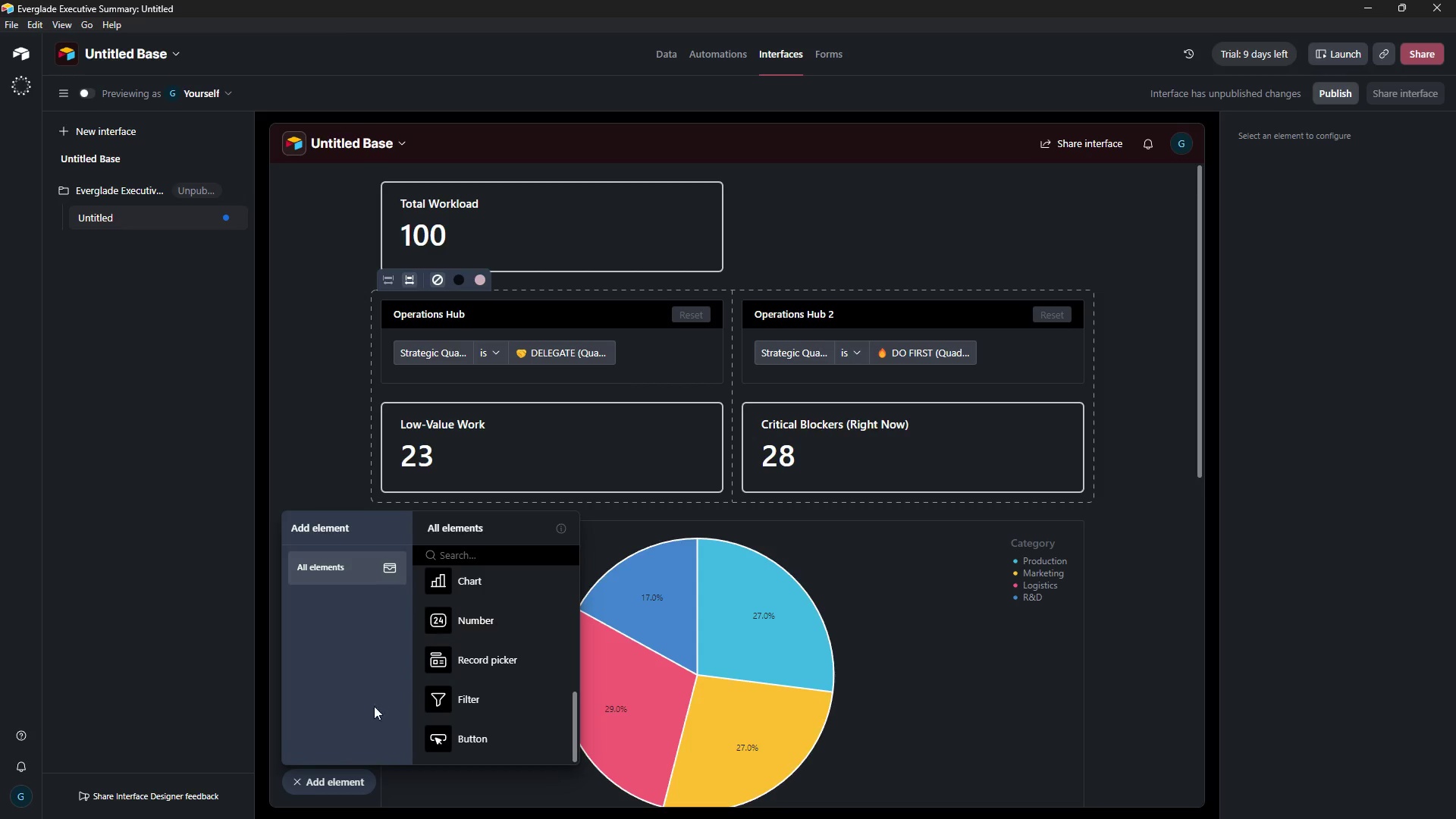 
left_click([340, 778])
 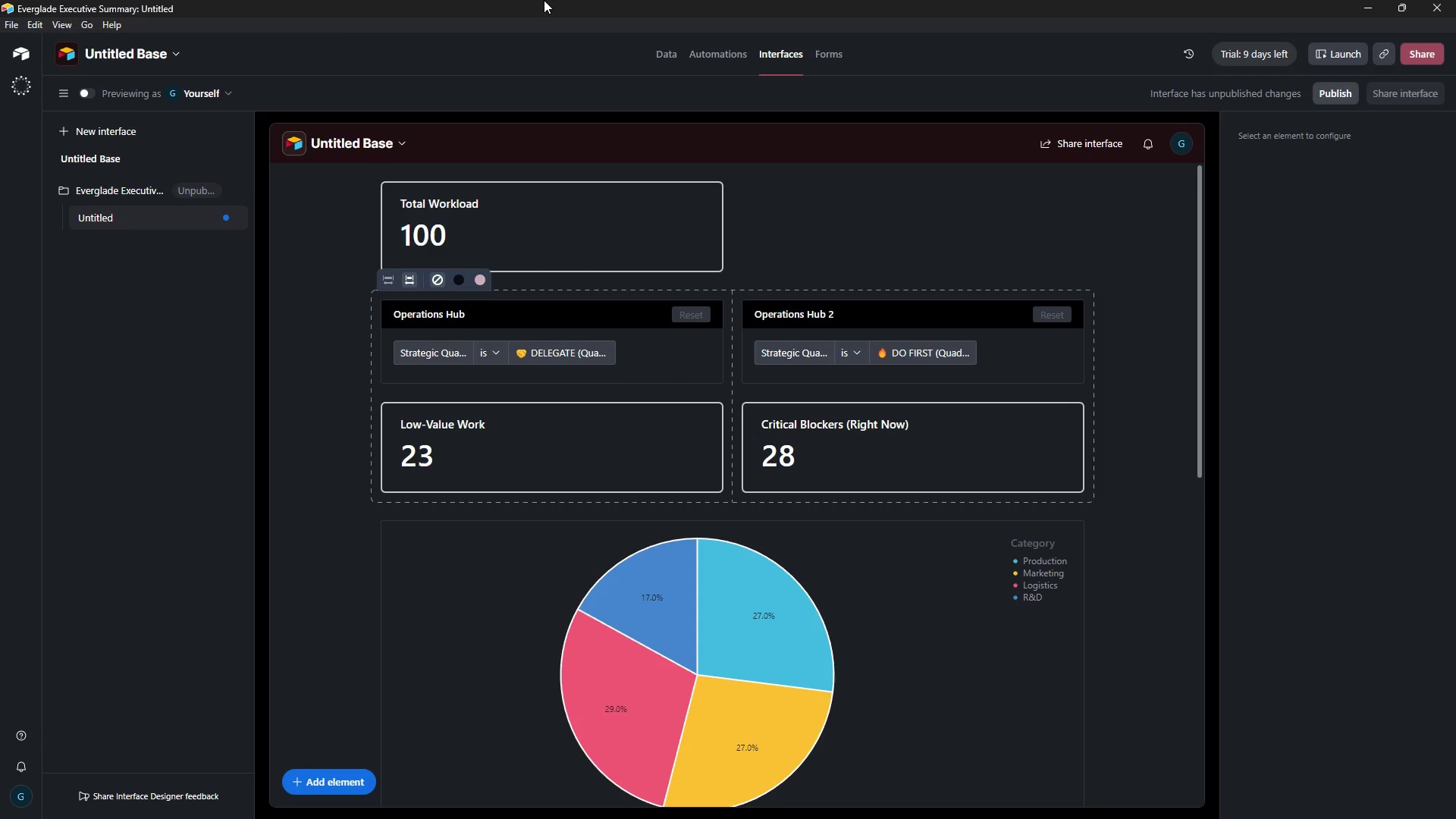 
wait(16.45)
 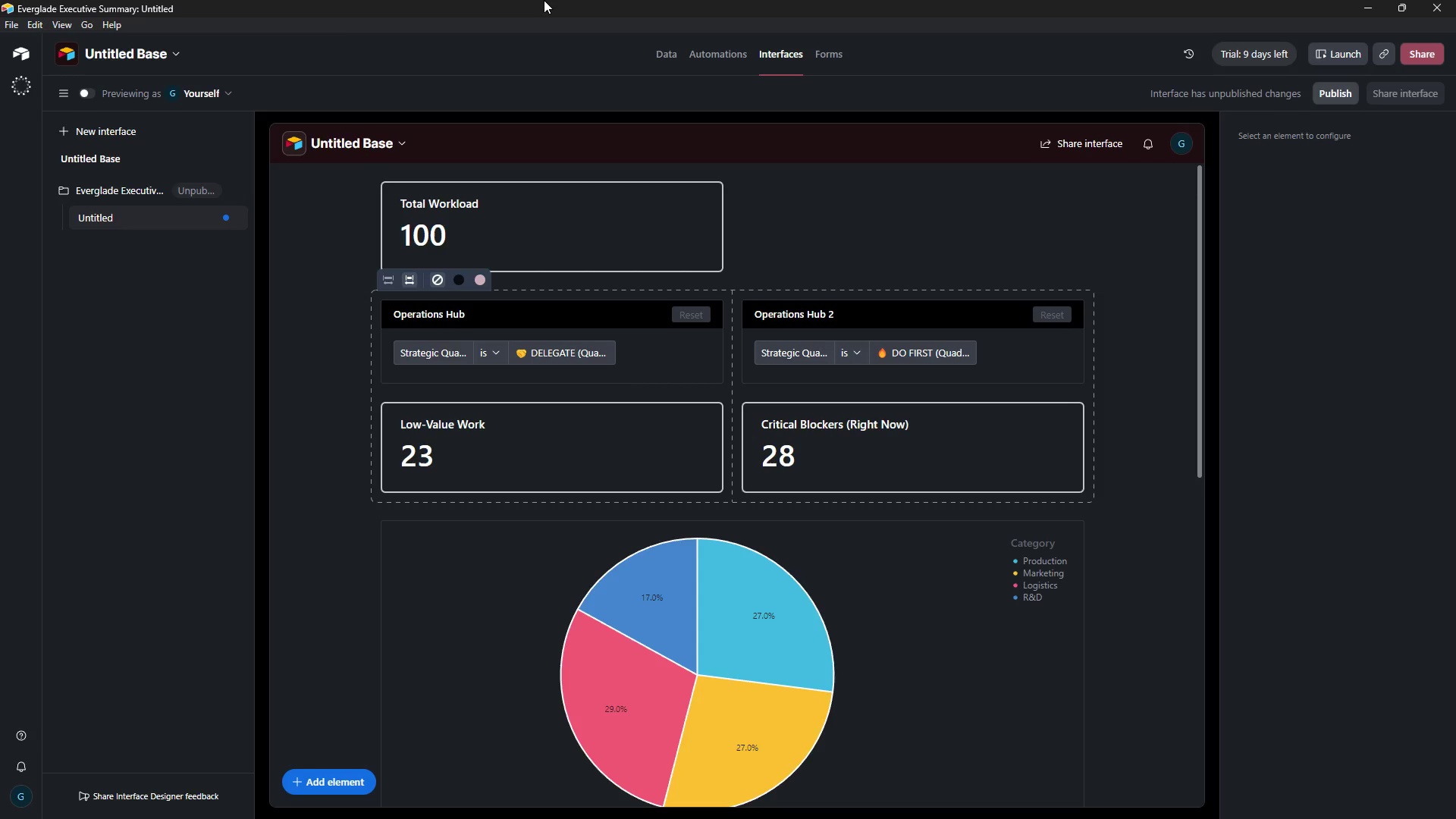 
scroll: coordinate [560, 189], scroll_direction: down, amount: 9.0
 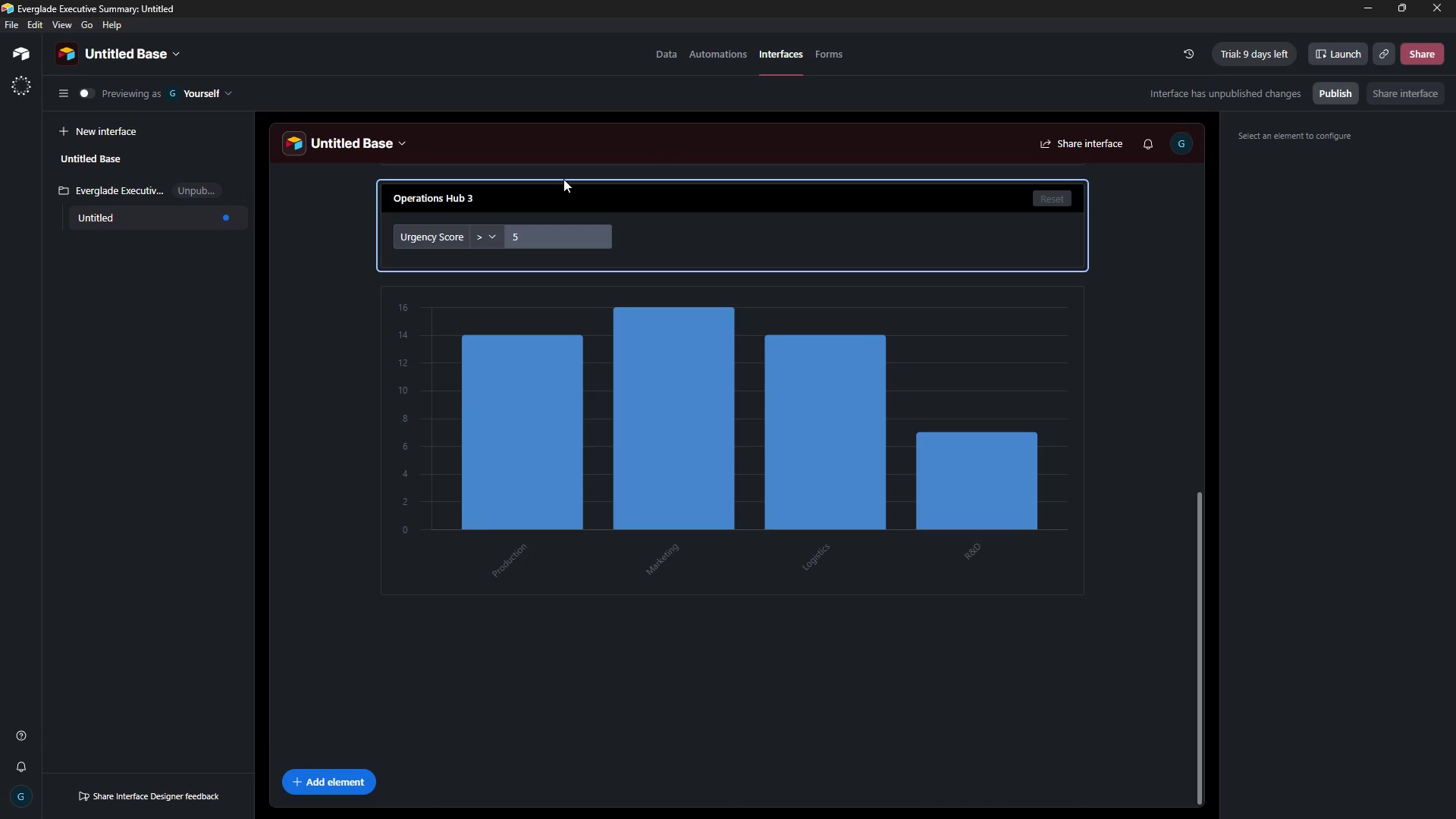 
scroll: coordinate [362, 259], scroll_direction: up, amount: 22.0
 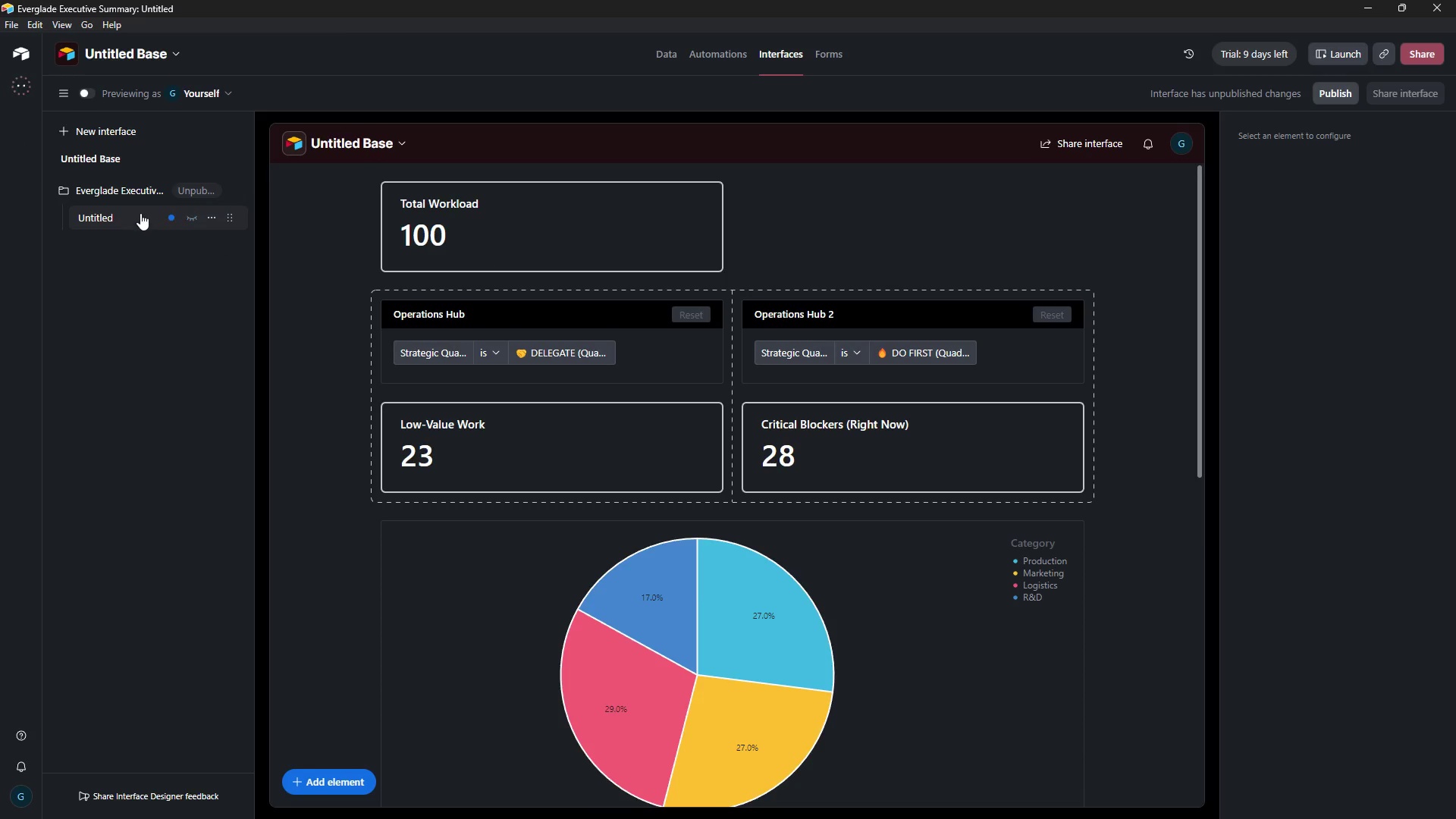 
wait(5.09)
 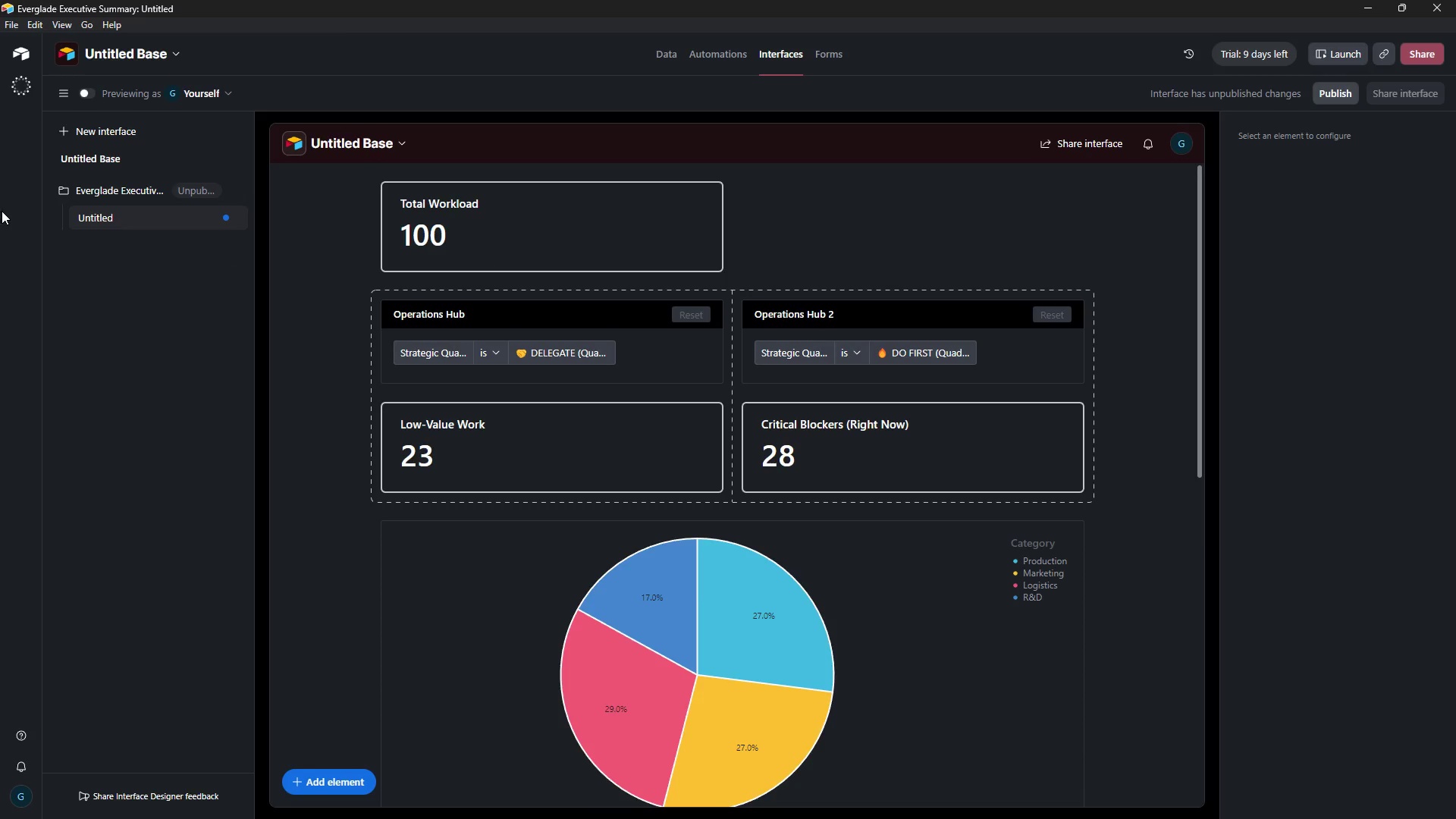 
left_click([676, 51])
 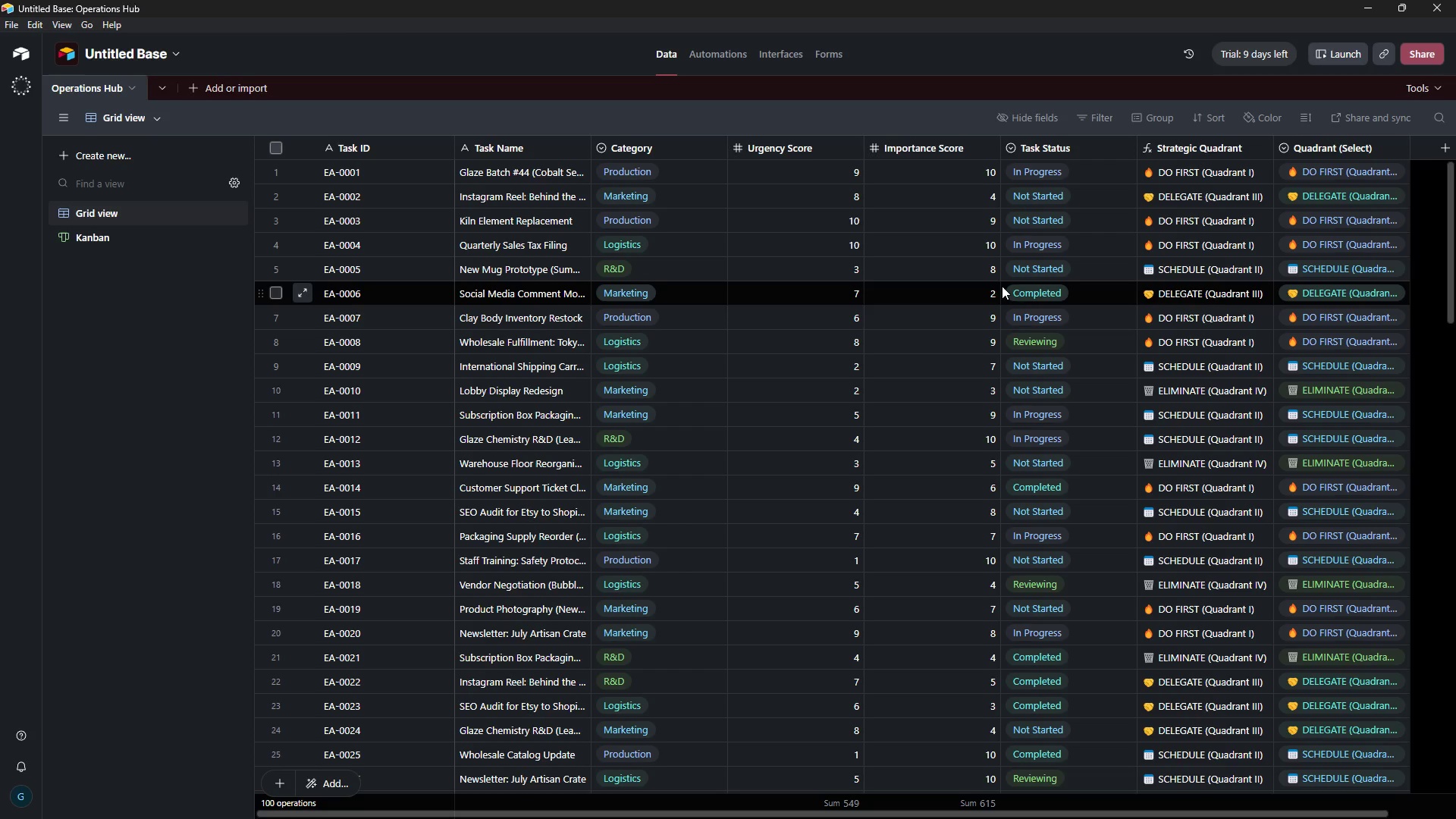 
wait(57.06)
 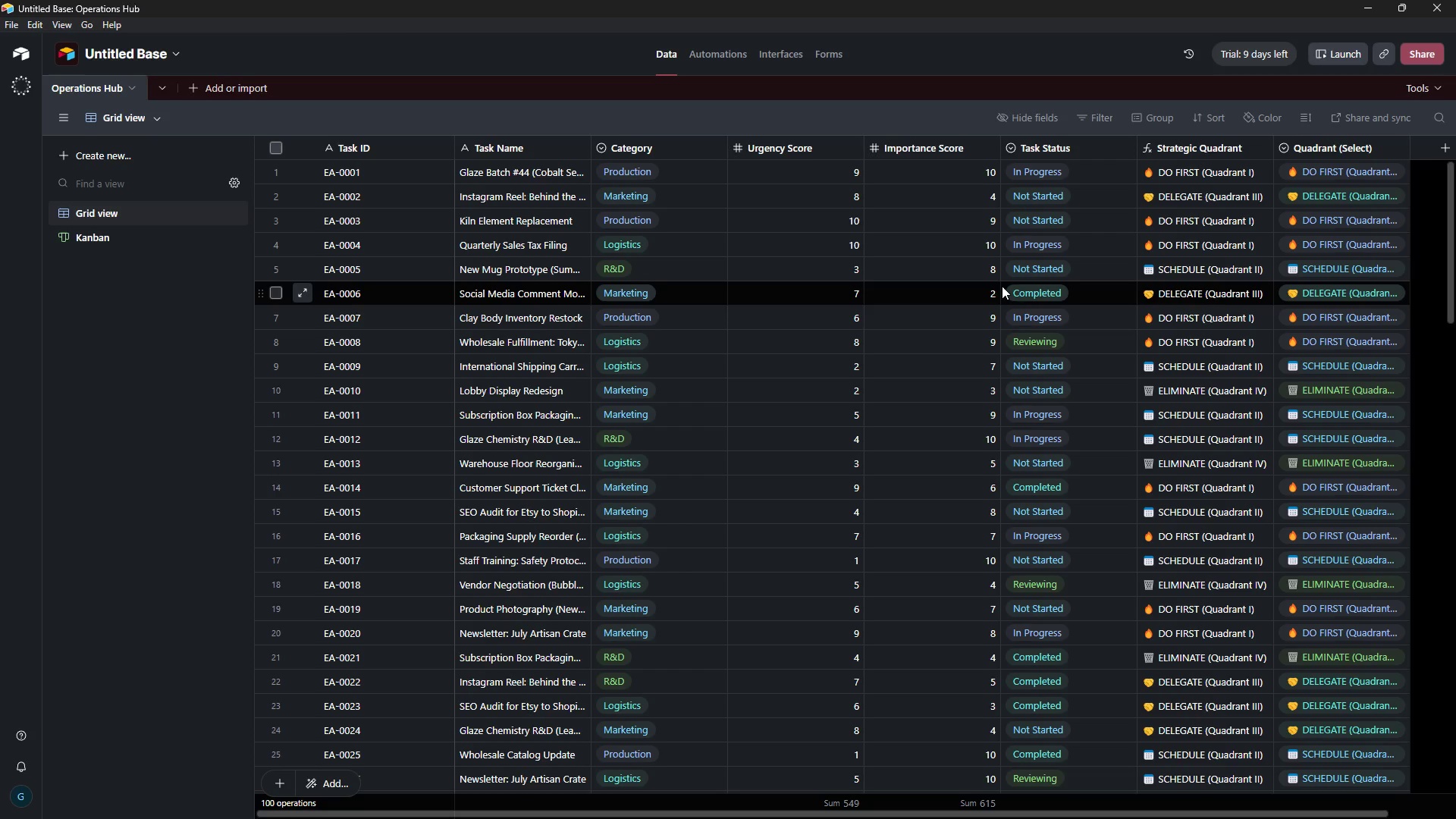 
left_click([1228, 350])
 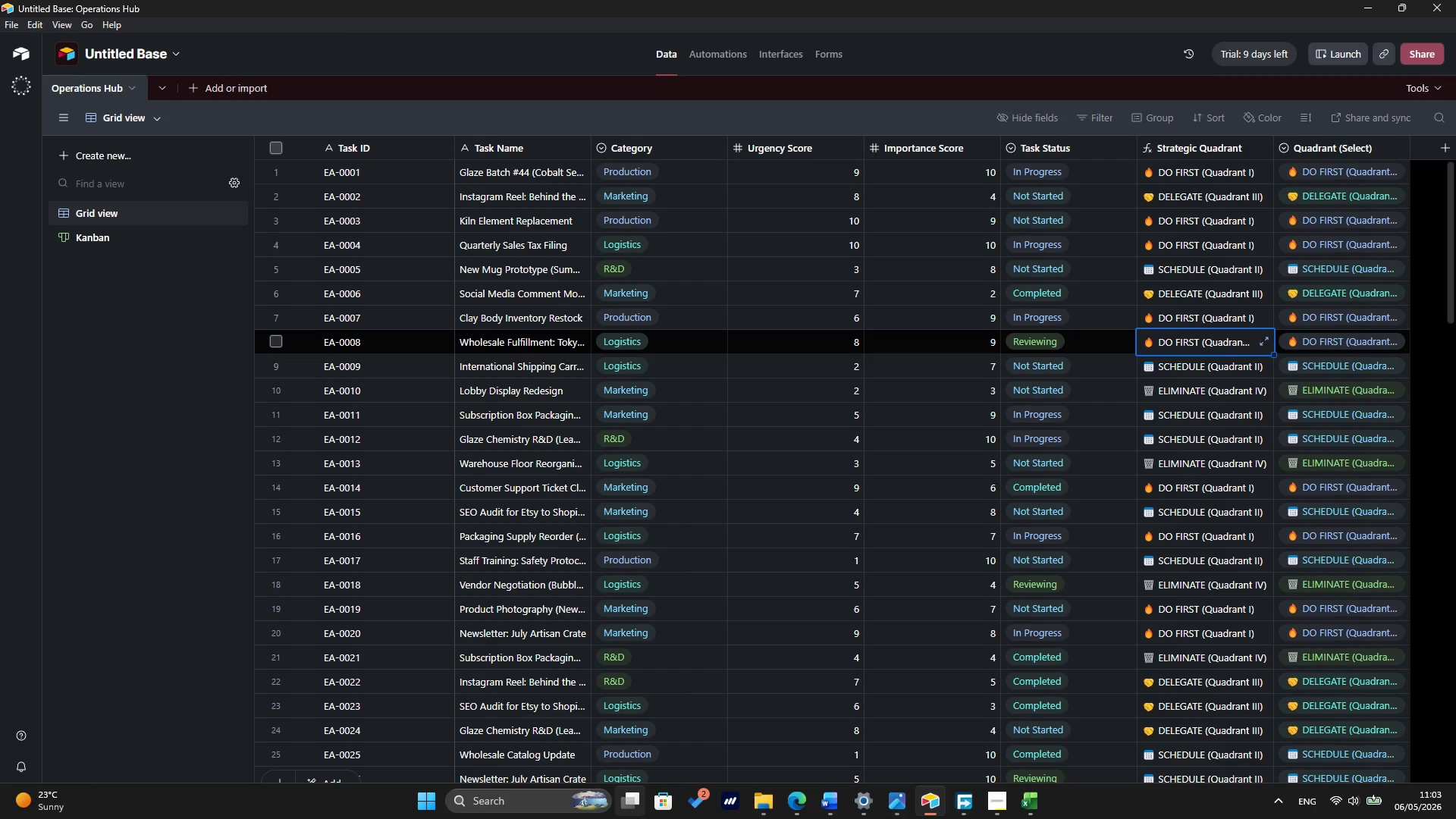 
hold_key(key=ArrowDown, duration=0.53)
 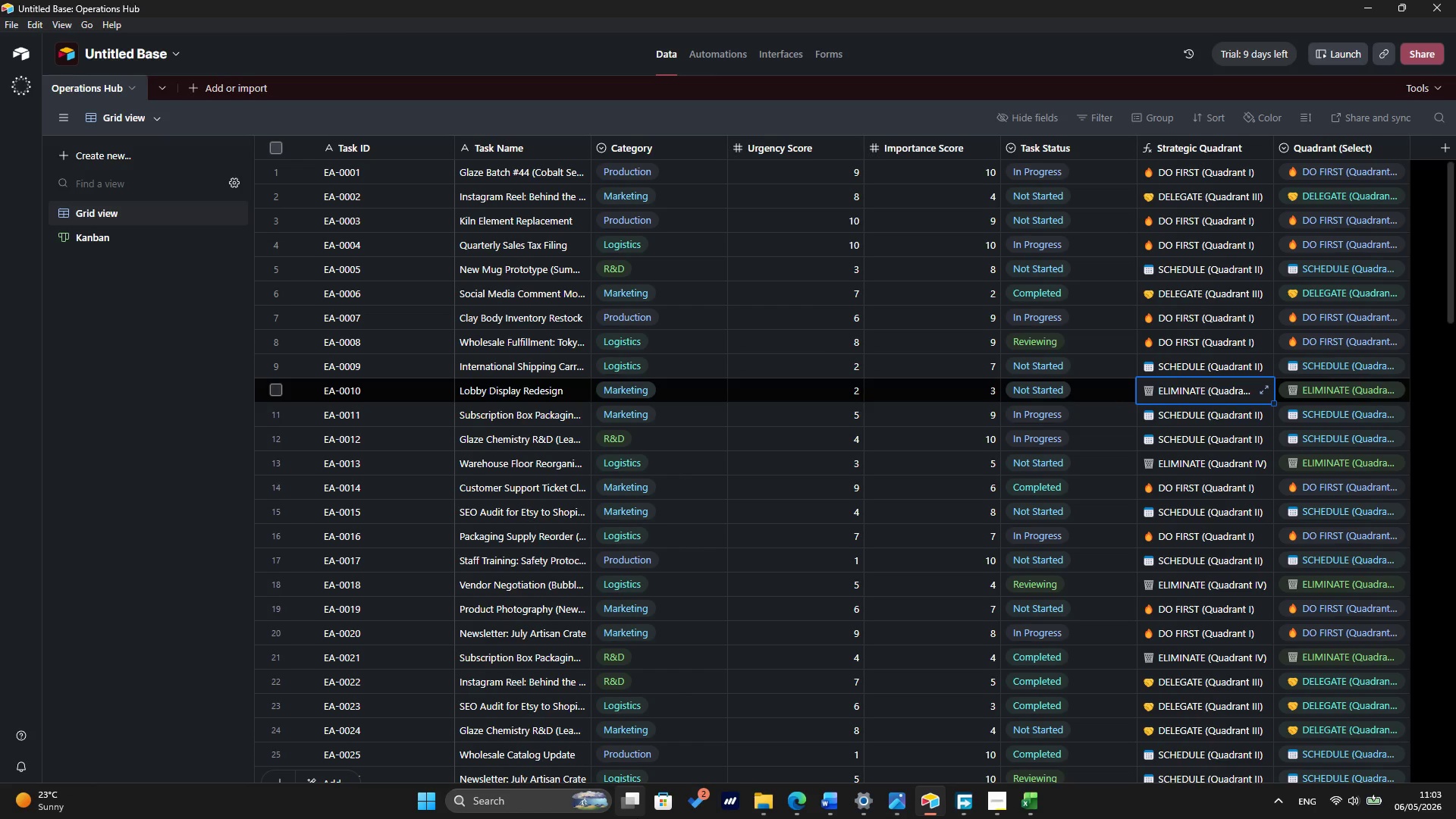 
hold_key(key=ArrowDown, duration=1.5)
 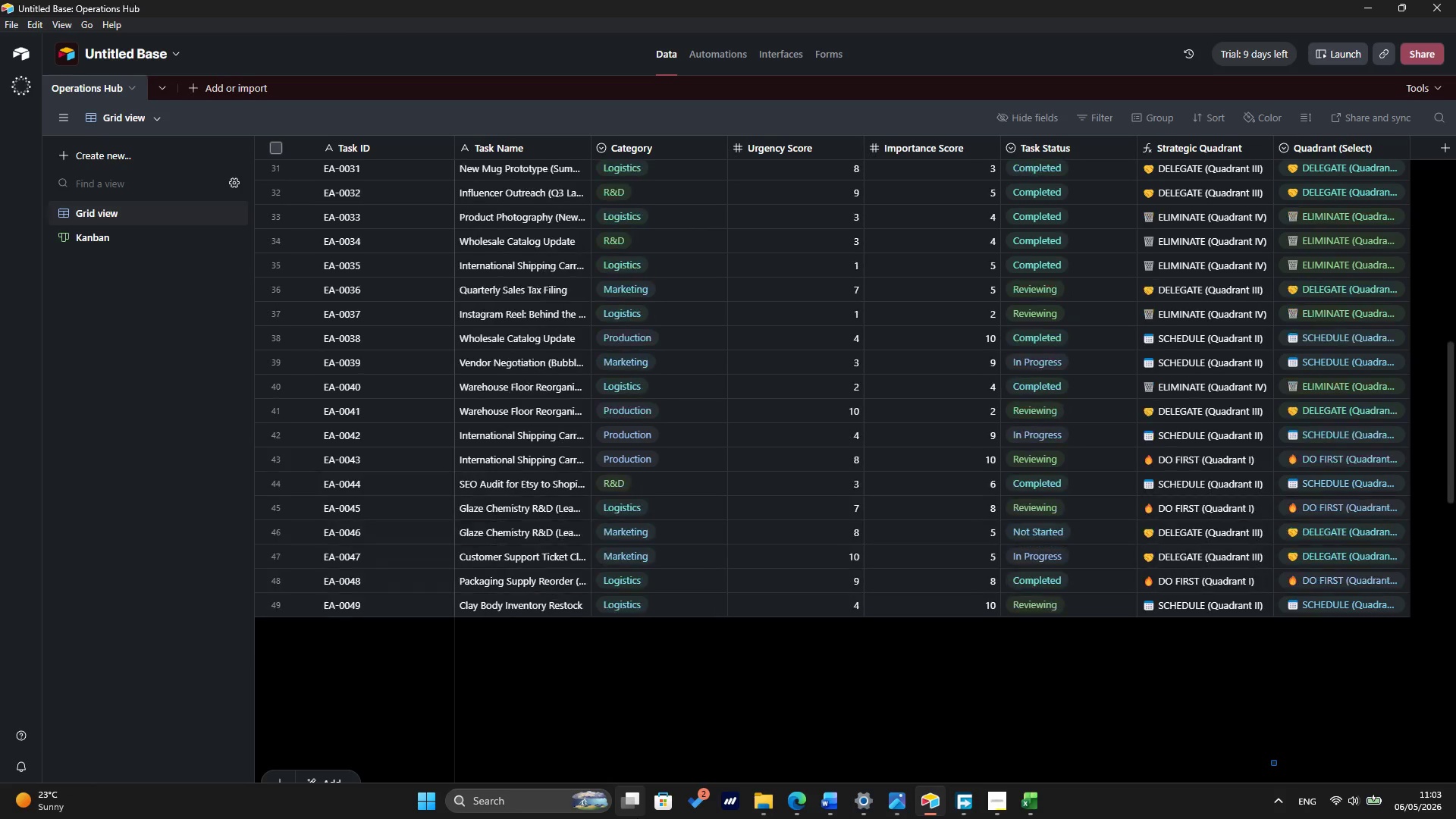 
hold_key(key=ArrowDown, duration=0.36)
 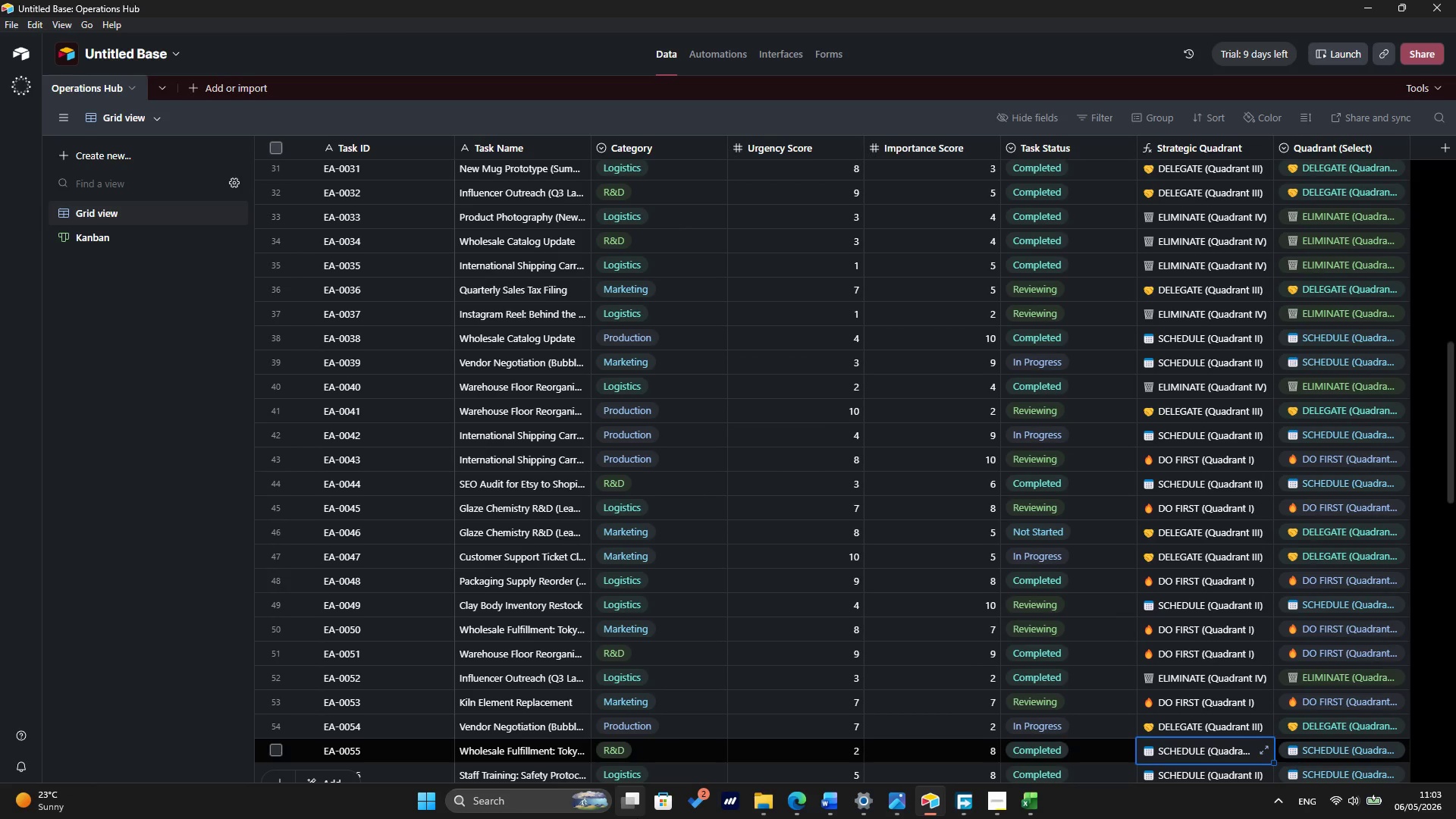 
hold_key(key=ArrowDown, duration=1.5)
 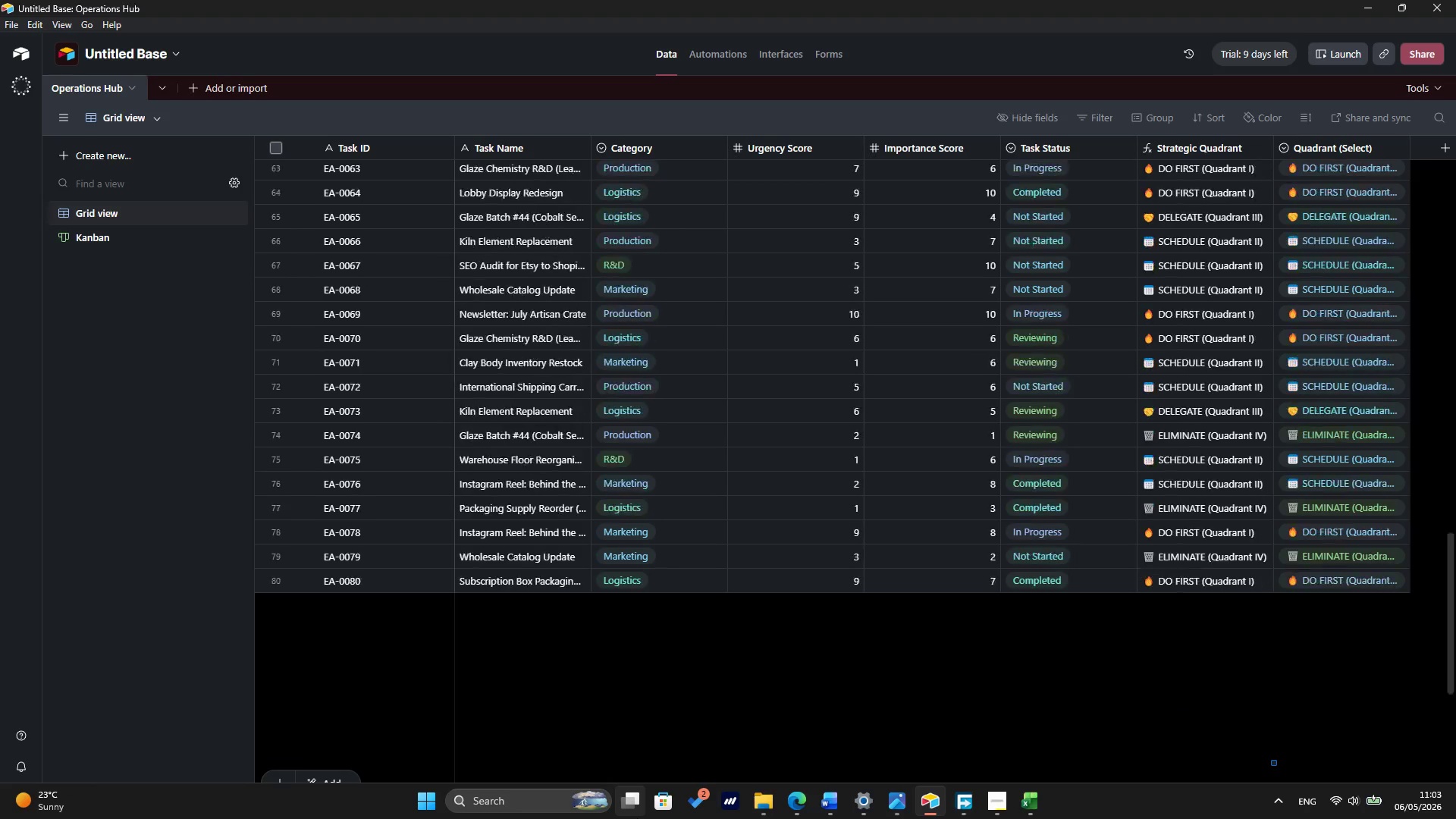 
key(ArrowDown)
 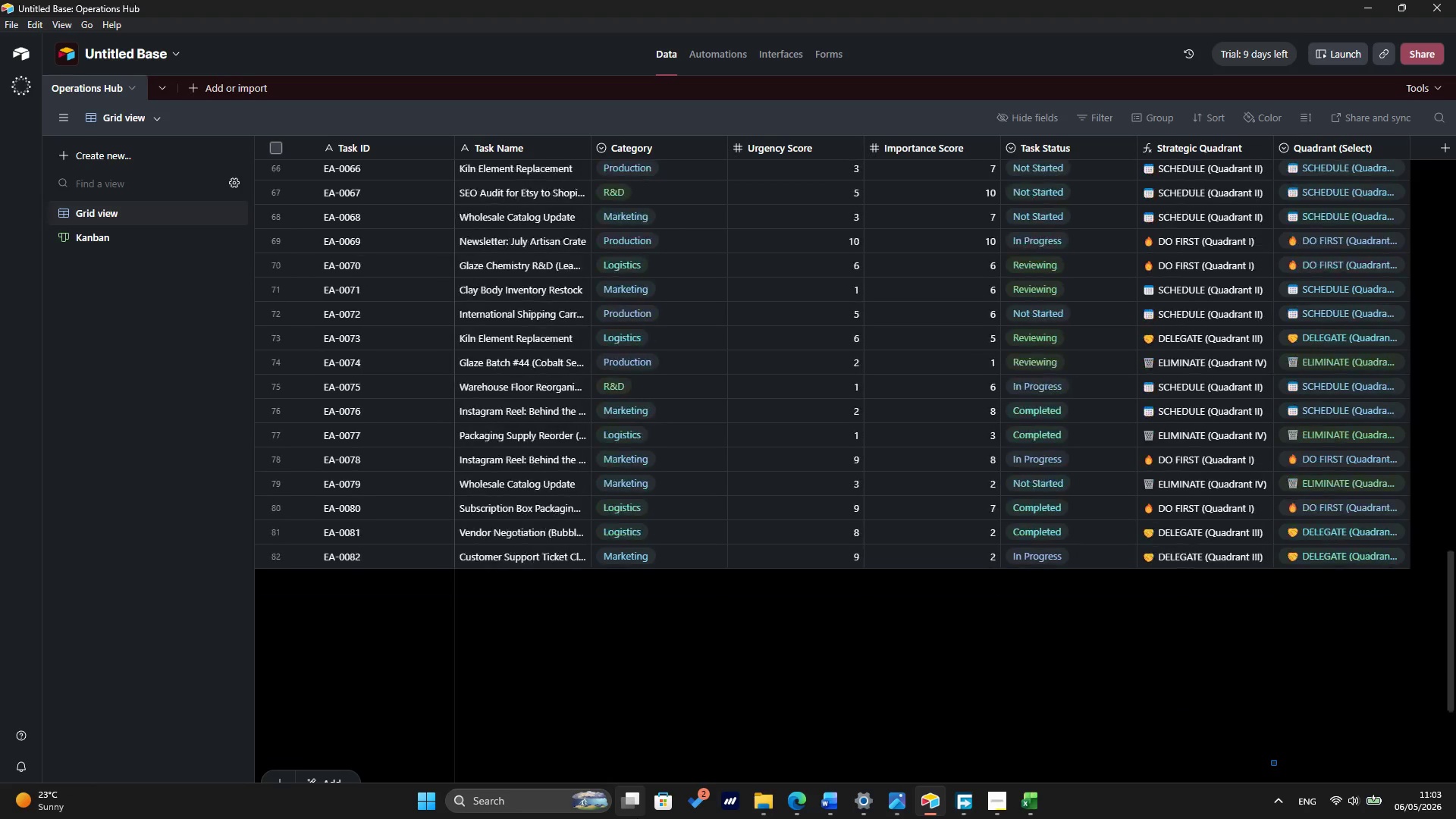 
key(ArrowDown)
 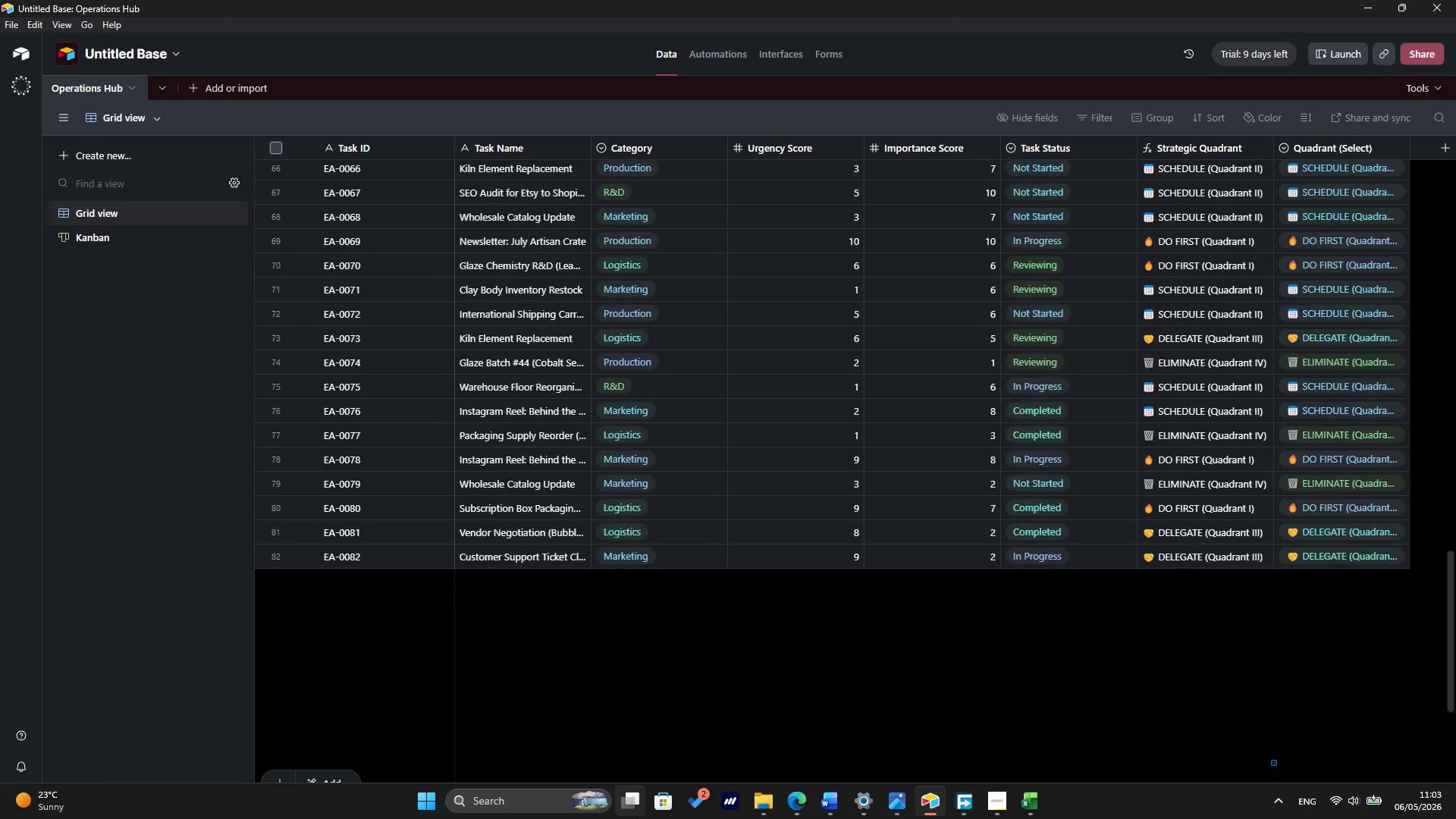 
key(ArrowDown)
 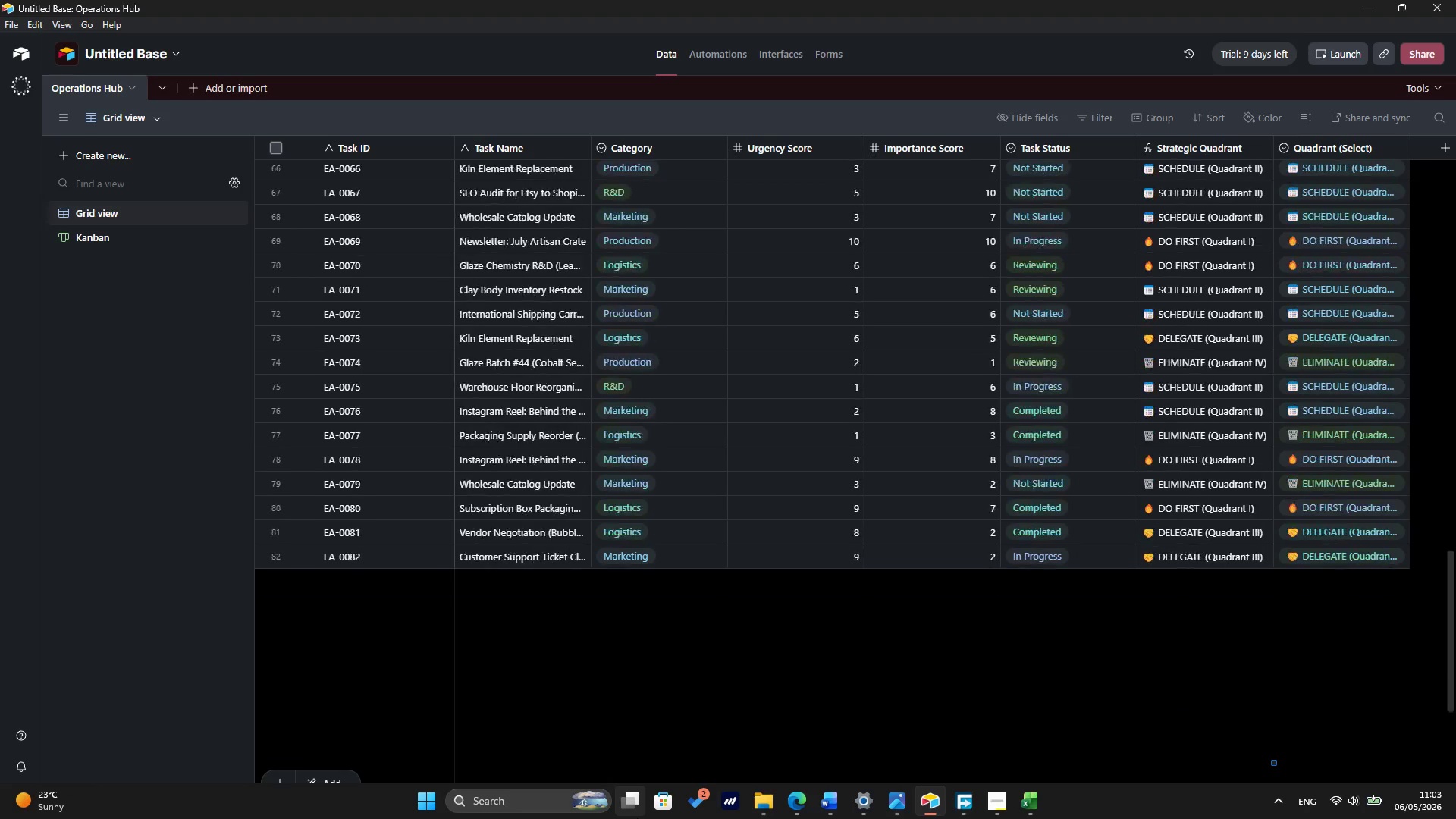 
key(ArrowDown)
 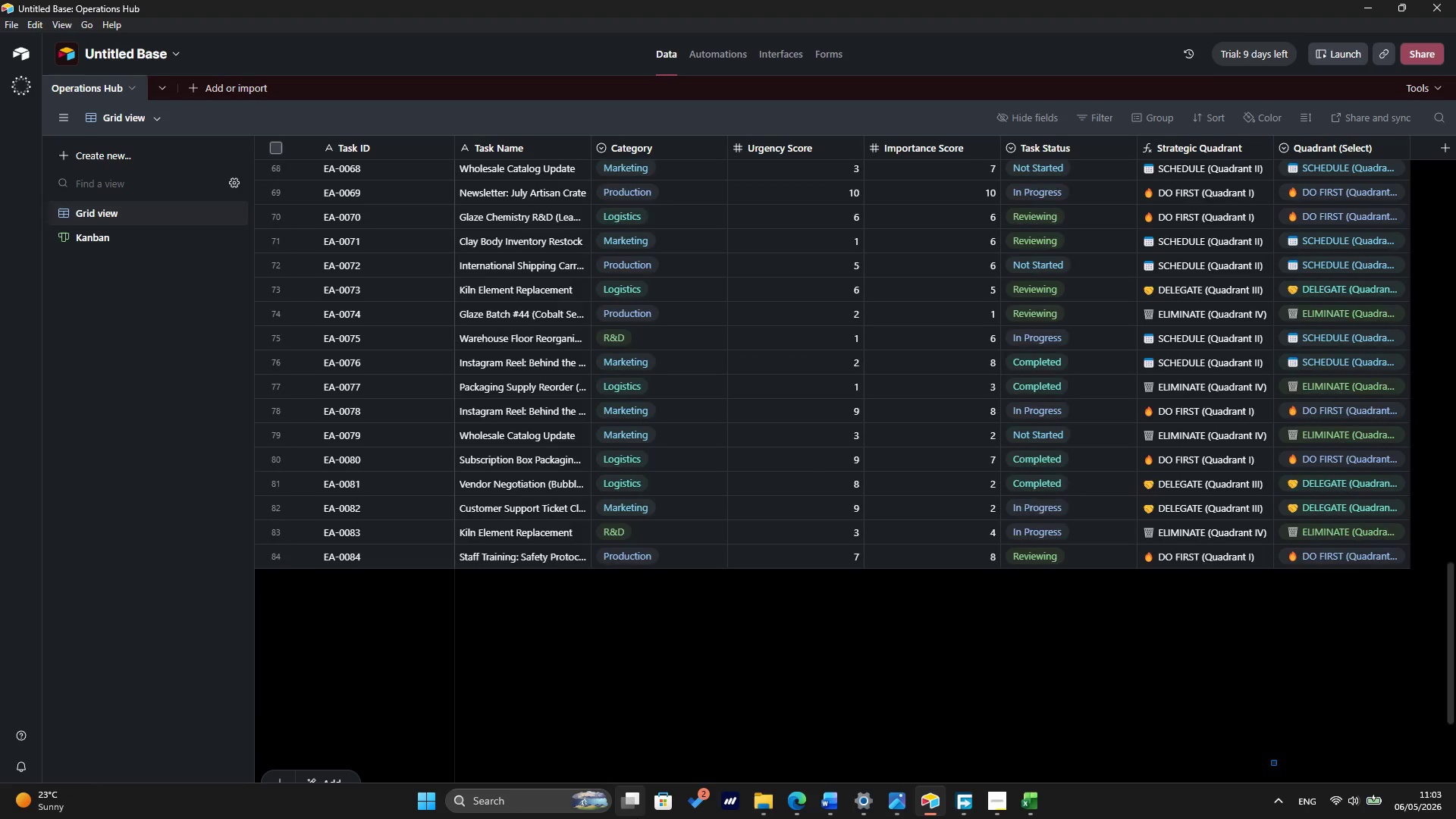 
key(ArrowDown)
 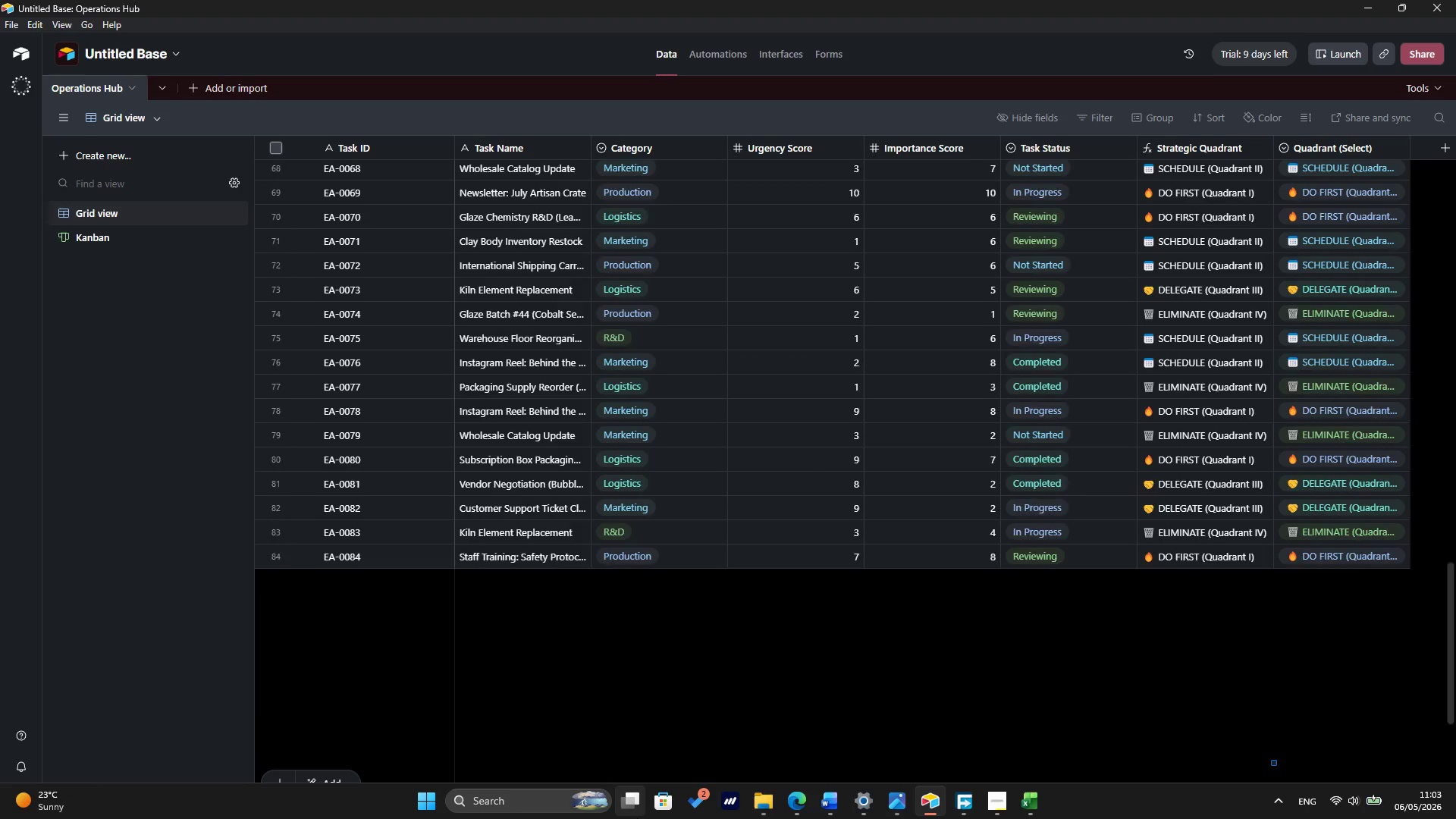 
key(ArrowDown)
 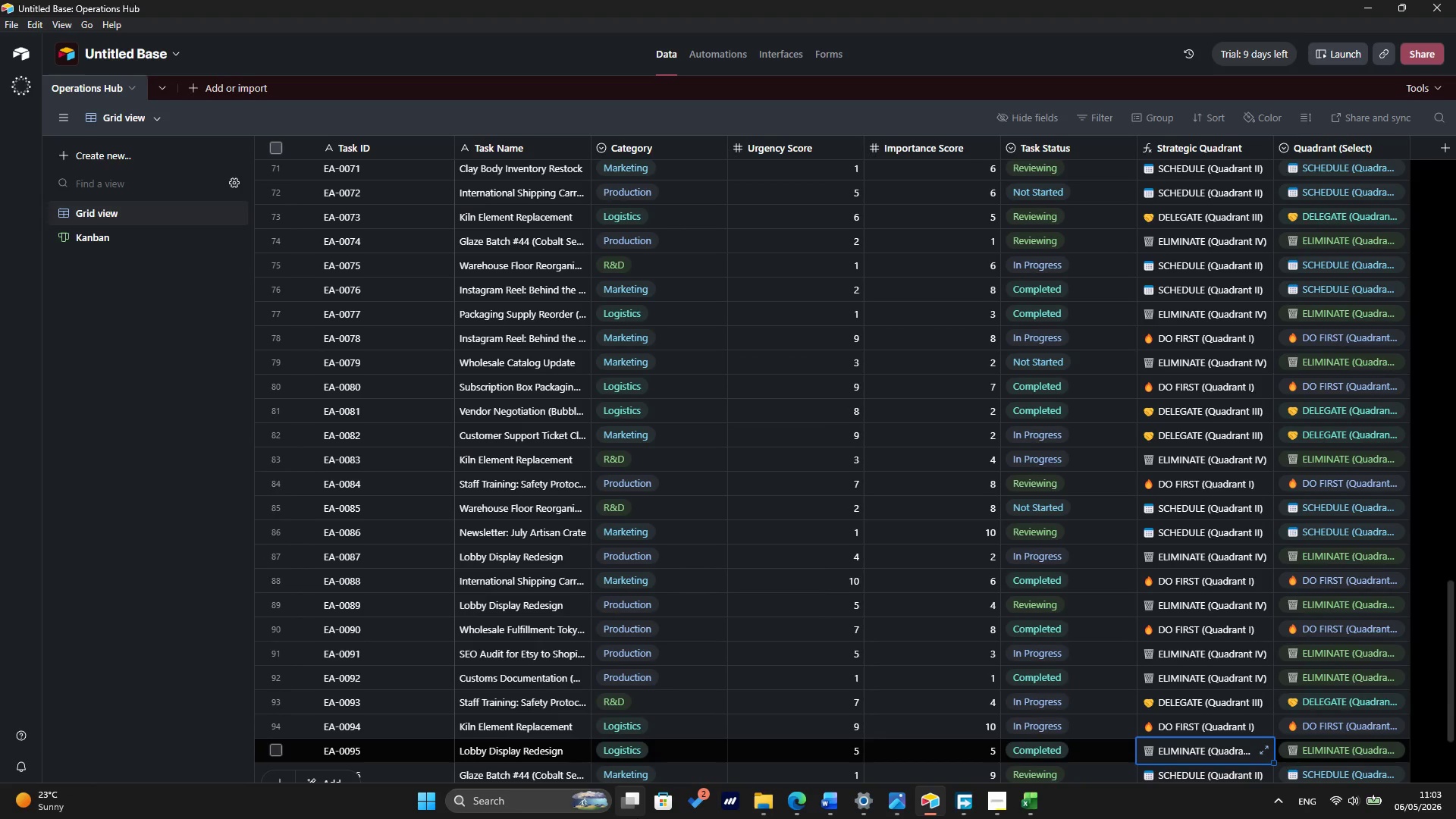 
hold_key(key=ArrowDown, duration=0.92)
 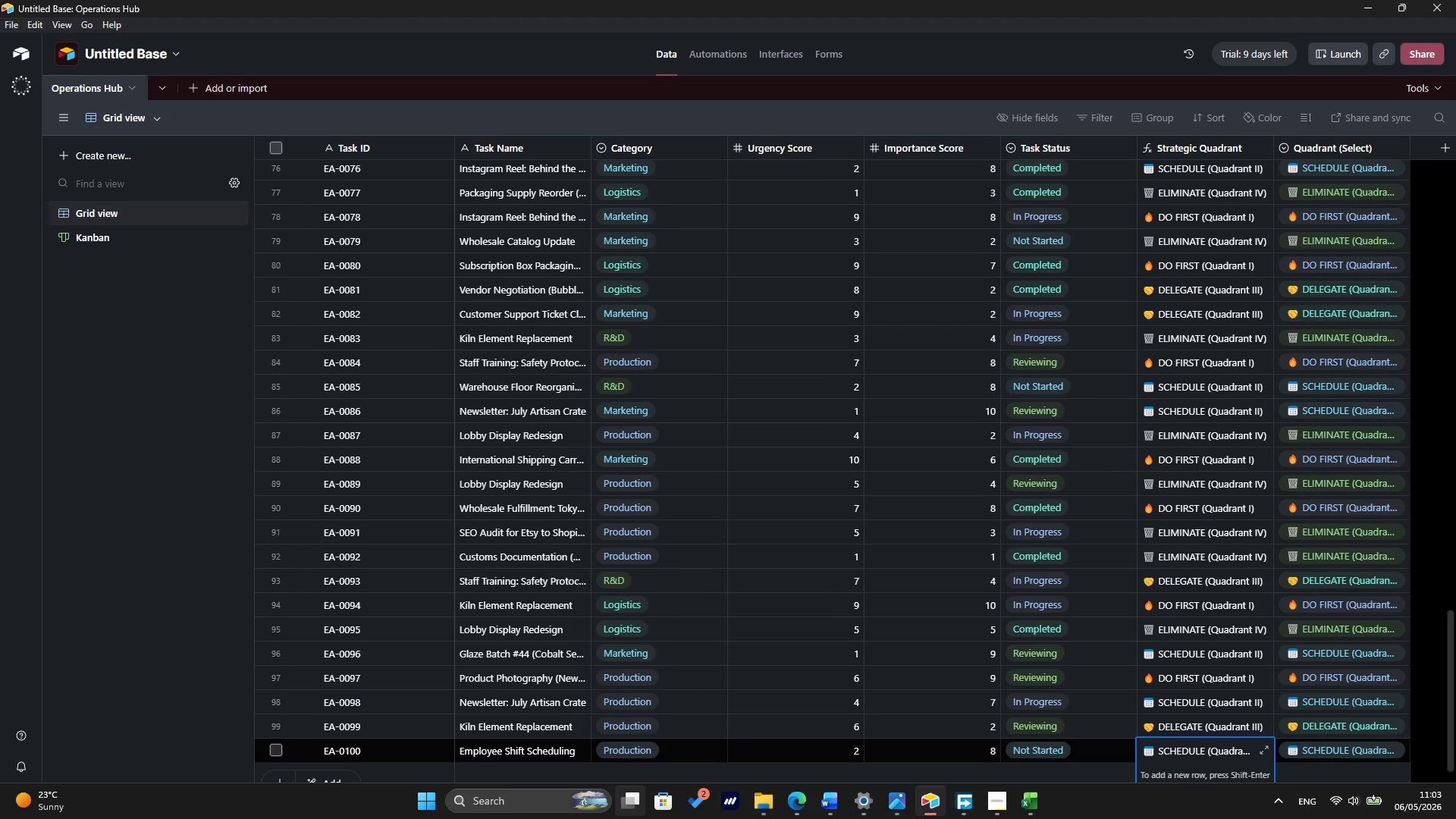 
hold_key(key=ArrowDown, duration=0.56)
 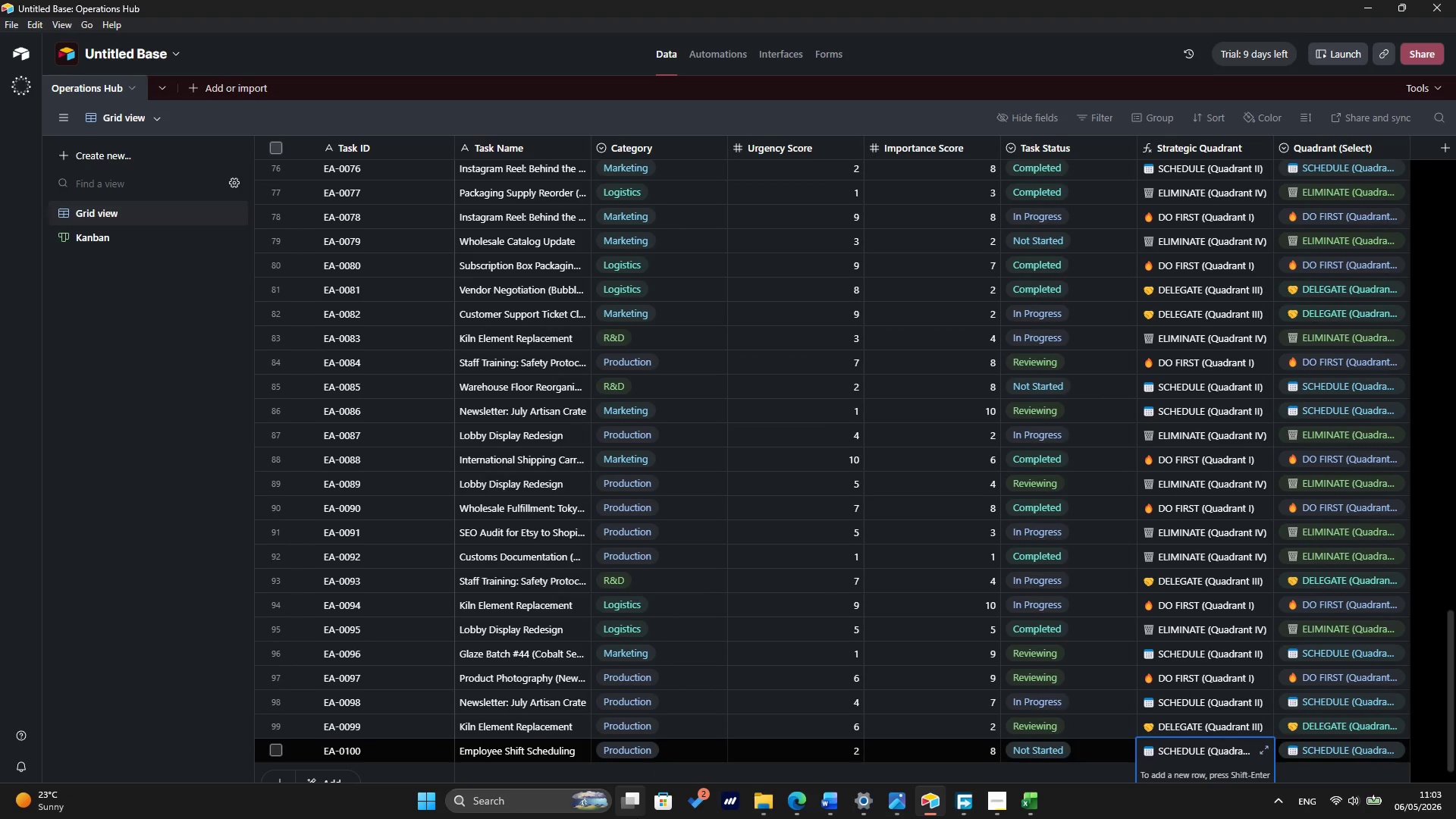 
hold_key(key=ArrowUp, duration=1.05)
 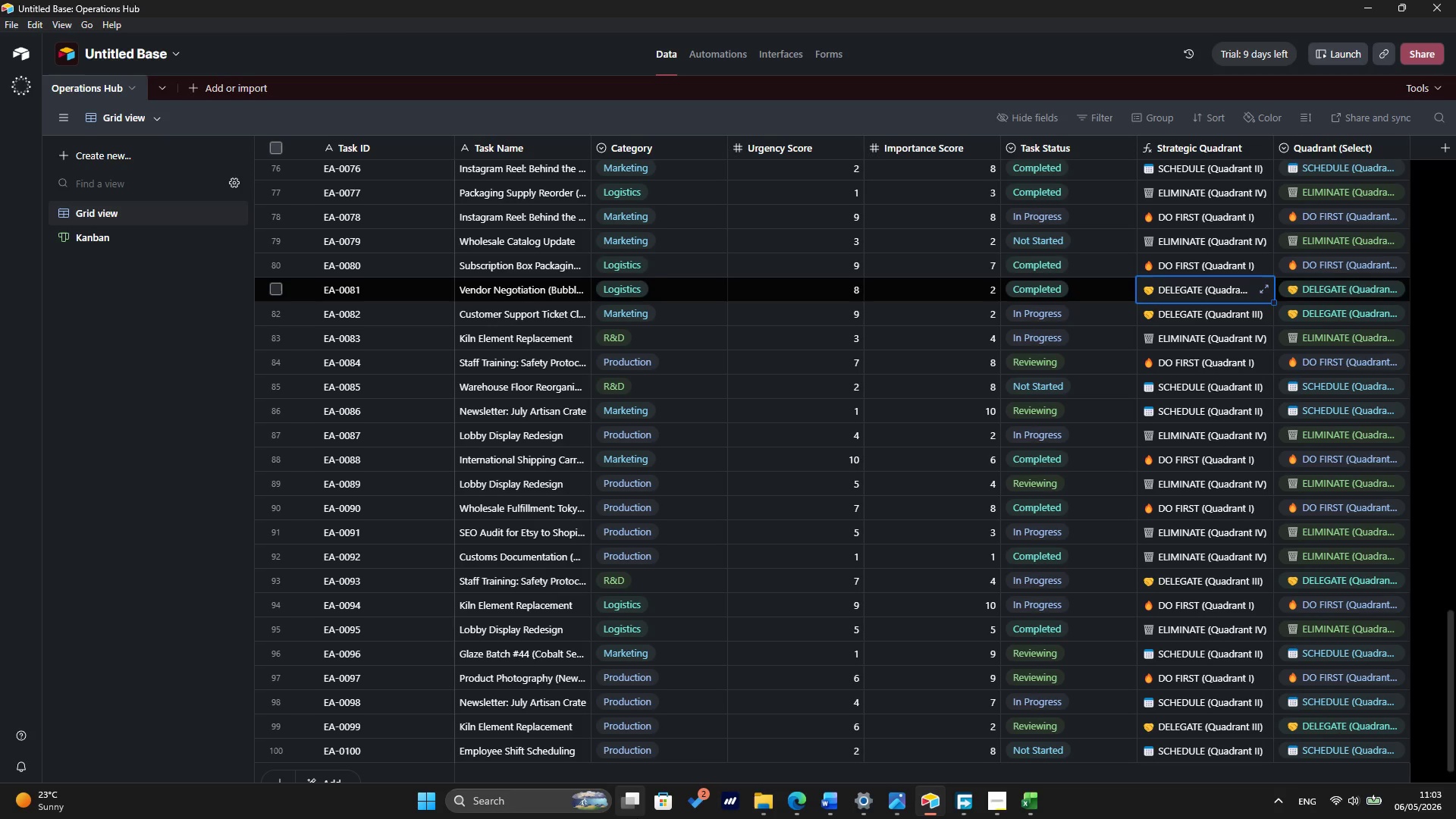 
hold_key(key=ArrowUp, duration=1.52)
 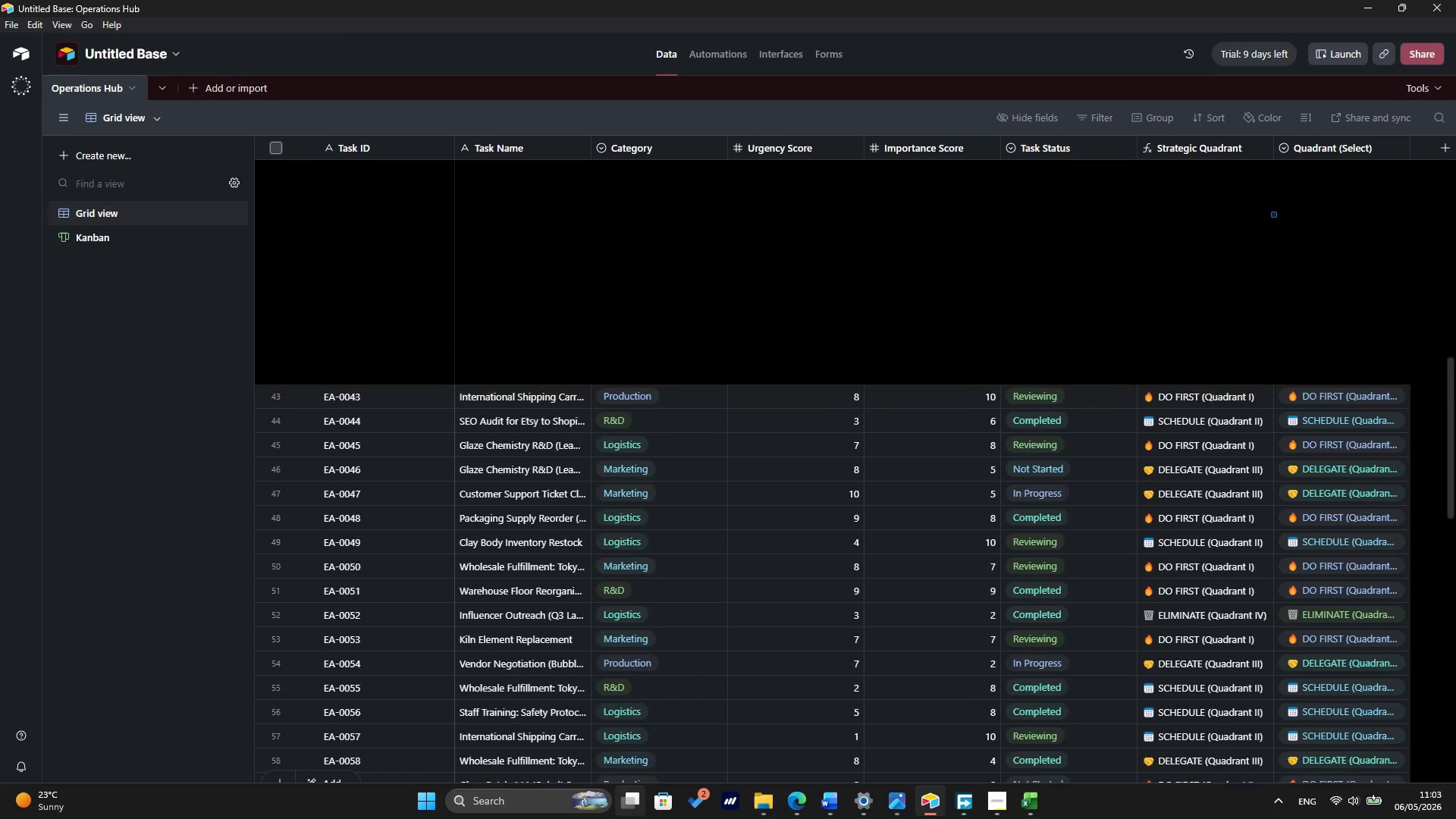 
hold_key(key=ArrowUp, duration=0.81)
 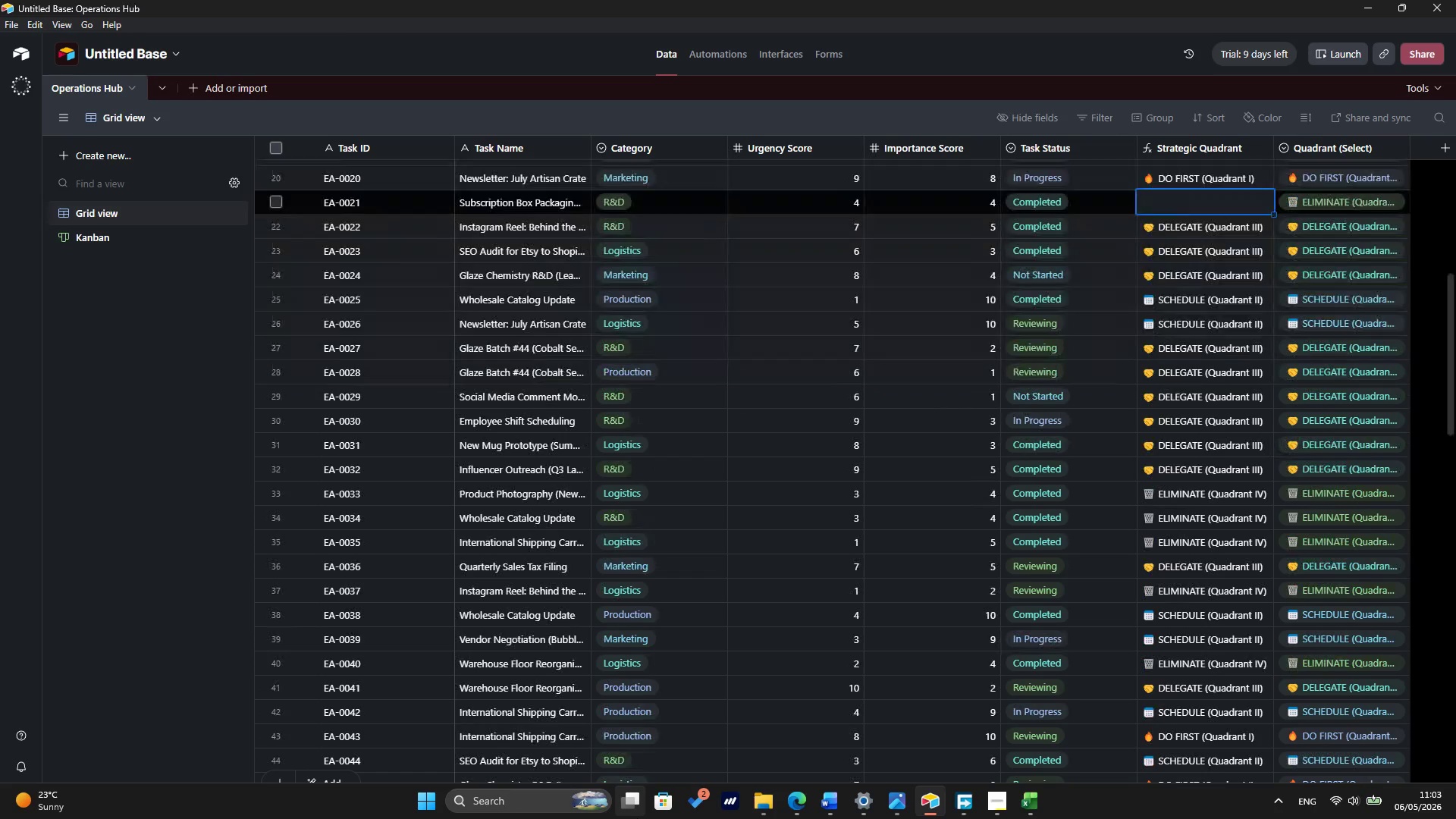 
hold_key(key=ArrowUp, duration=1.52)
 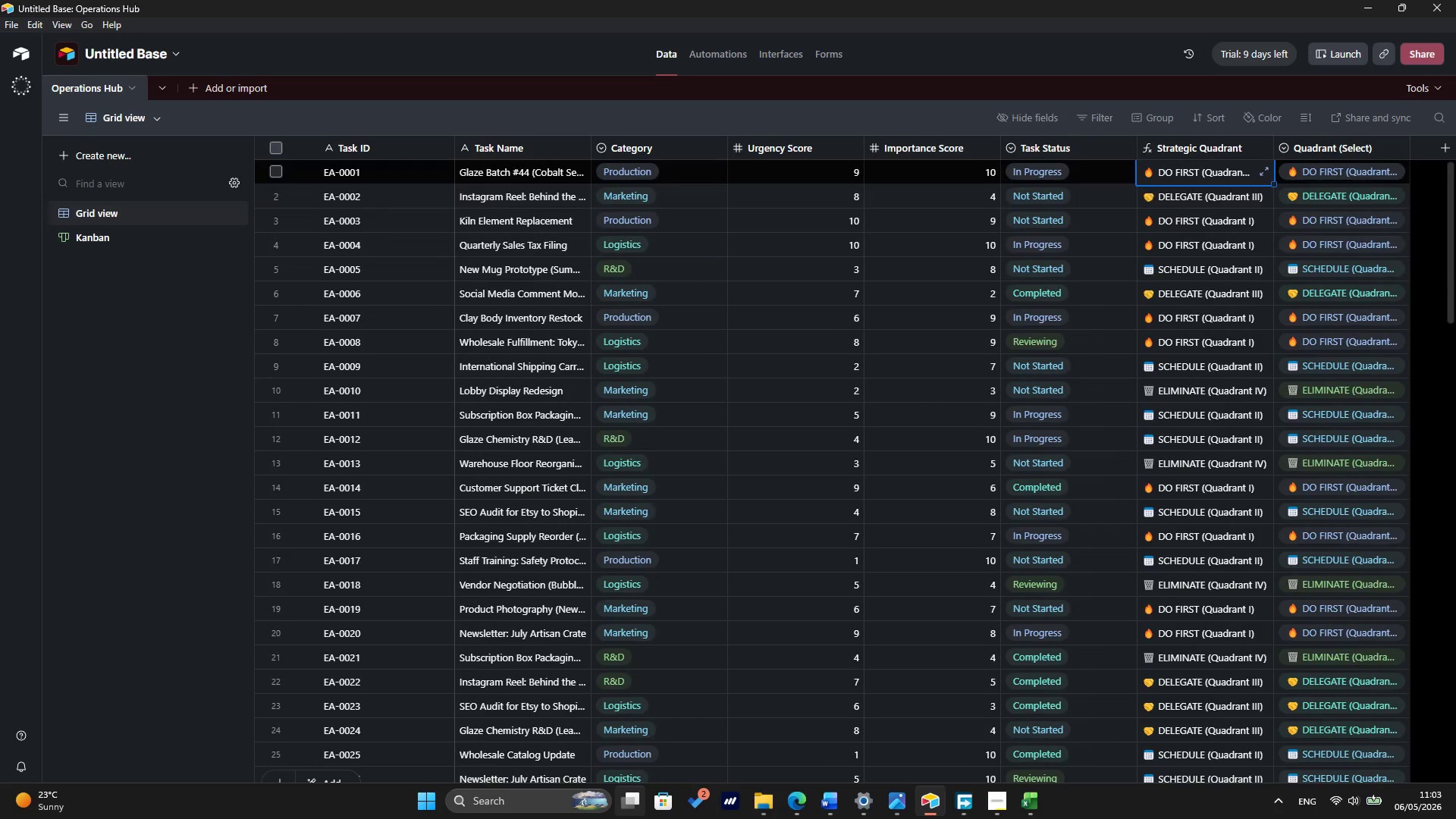 
key(ArrowUp)
 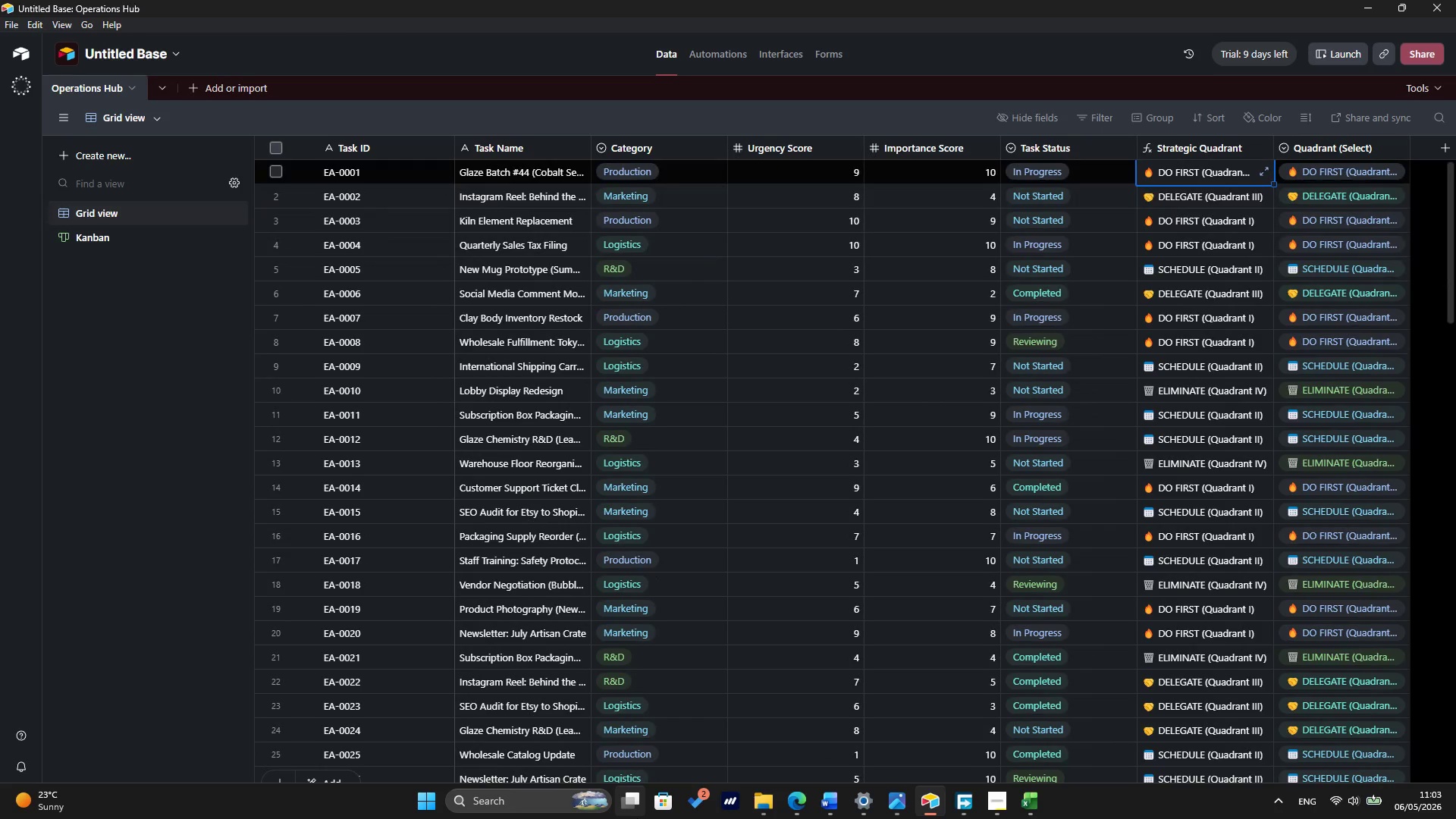 
key(ArrowUp)
 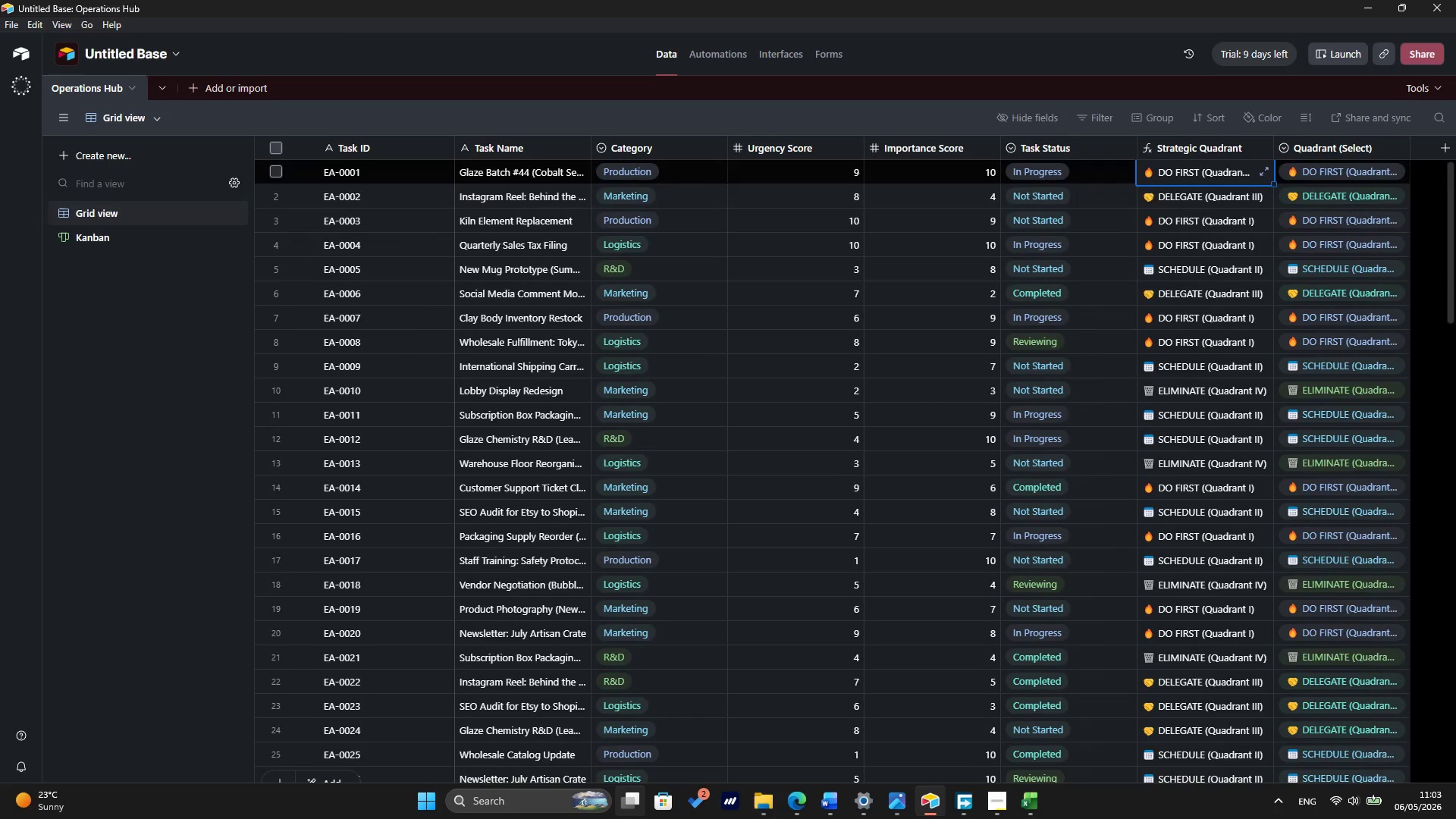 
key(ArrowUp)
 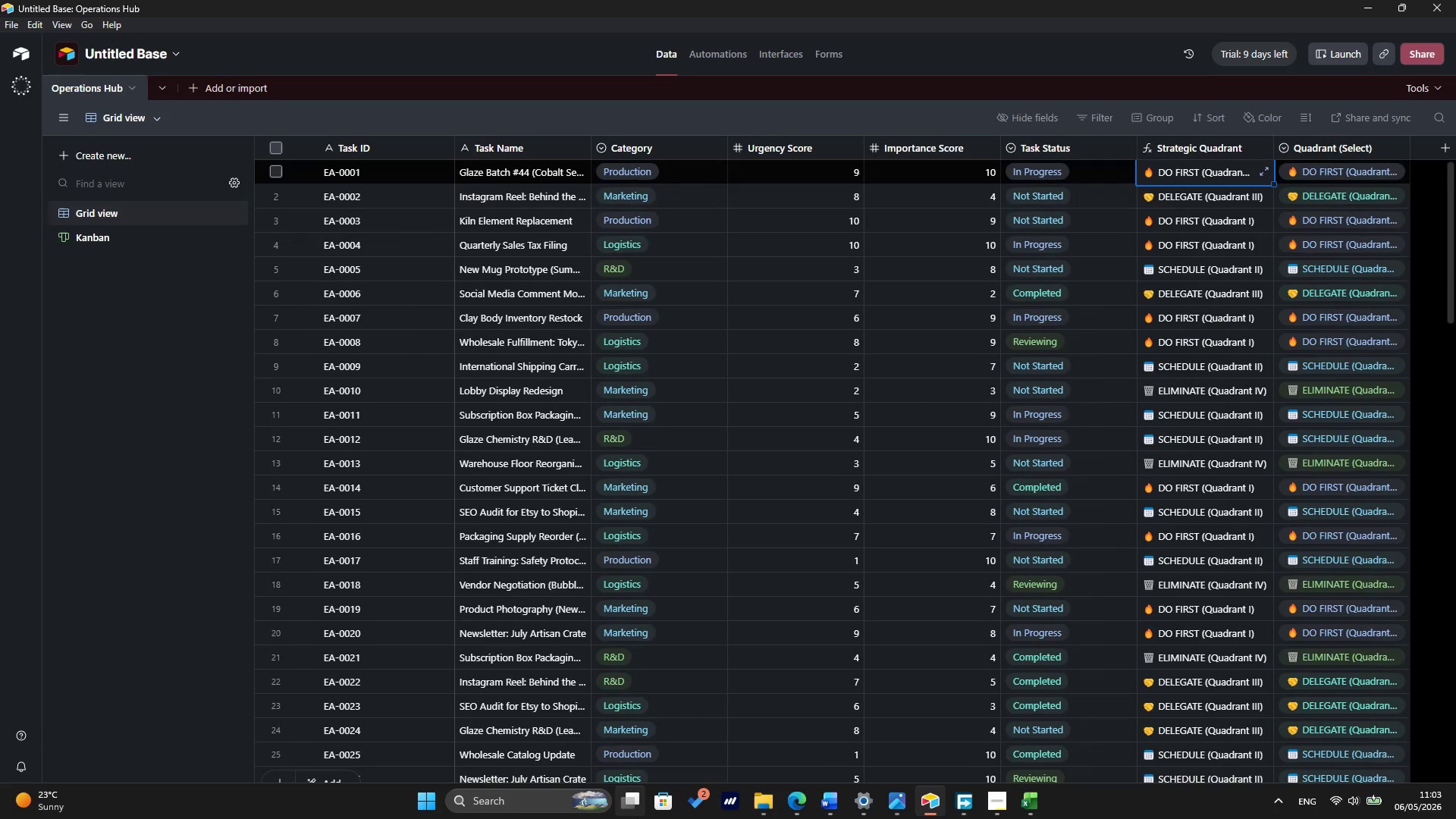 
key(ArrowUp)
 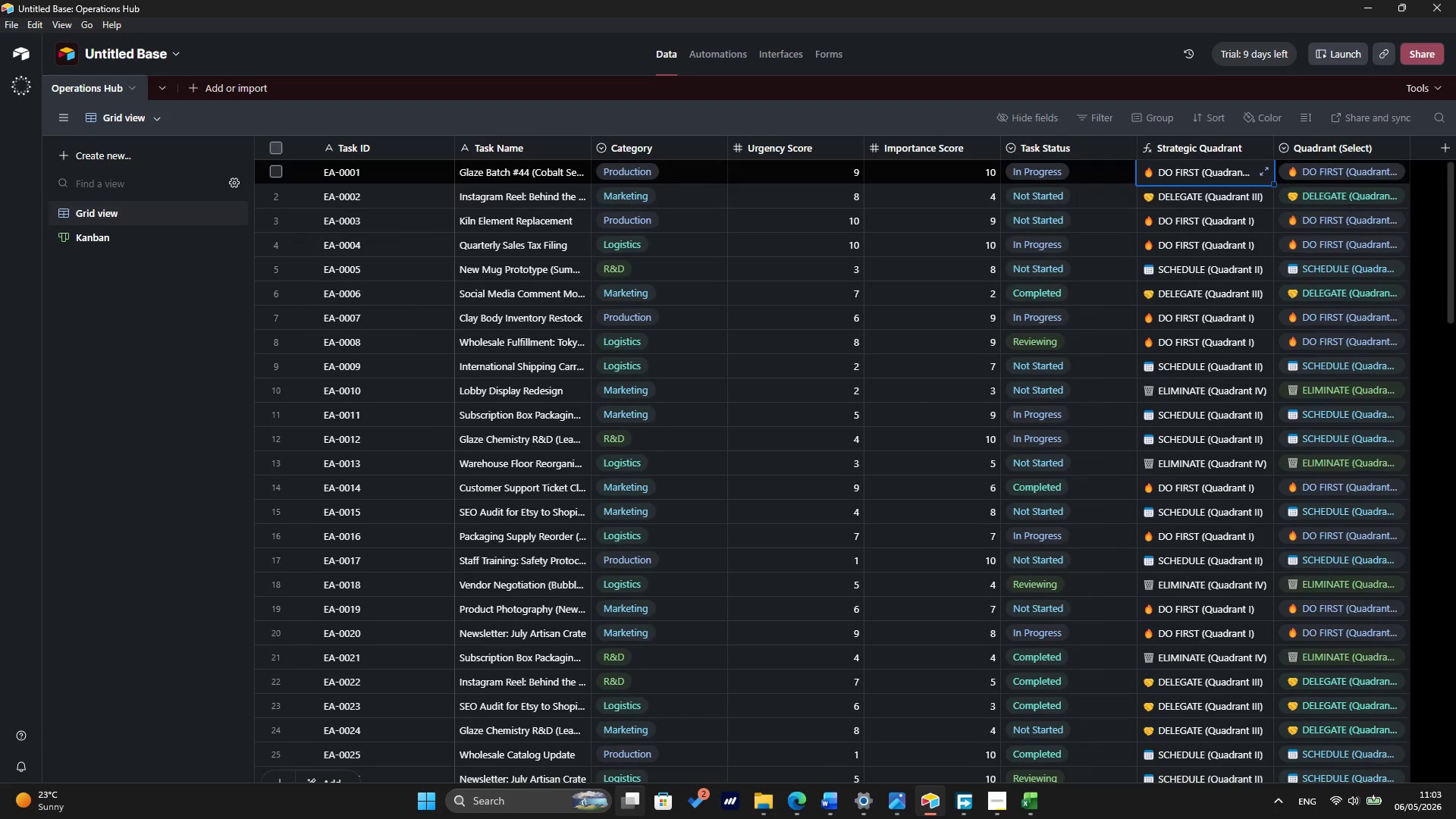 
key(ArrowUp)
 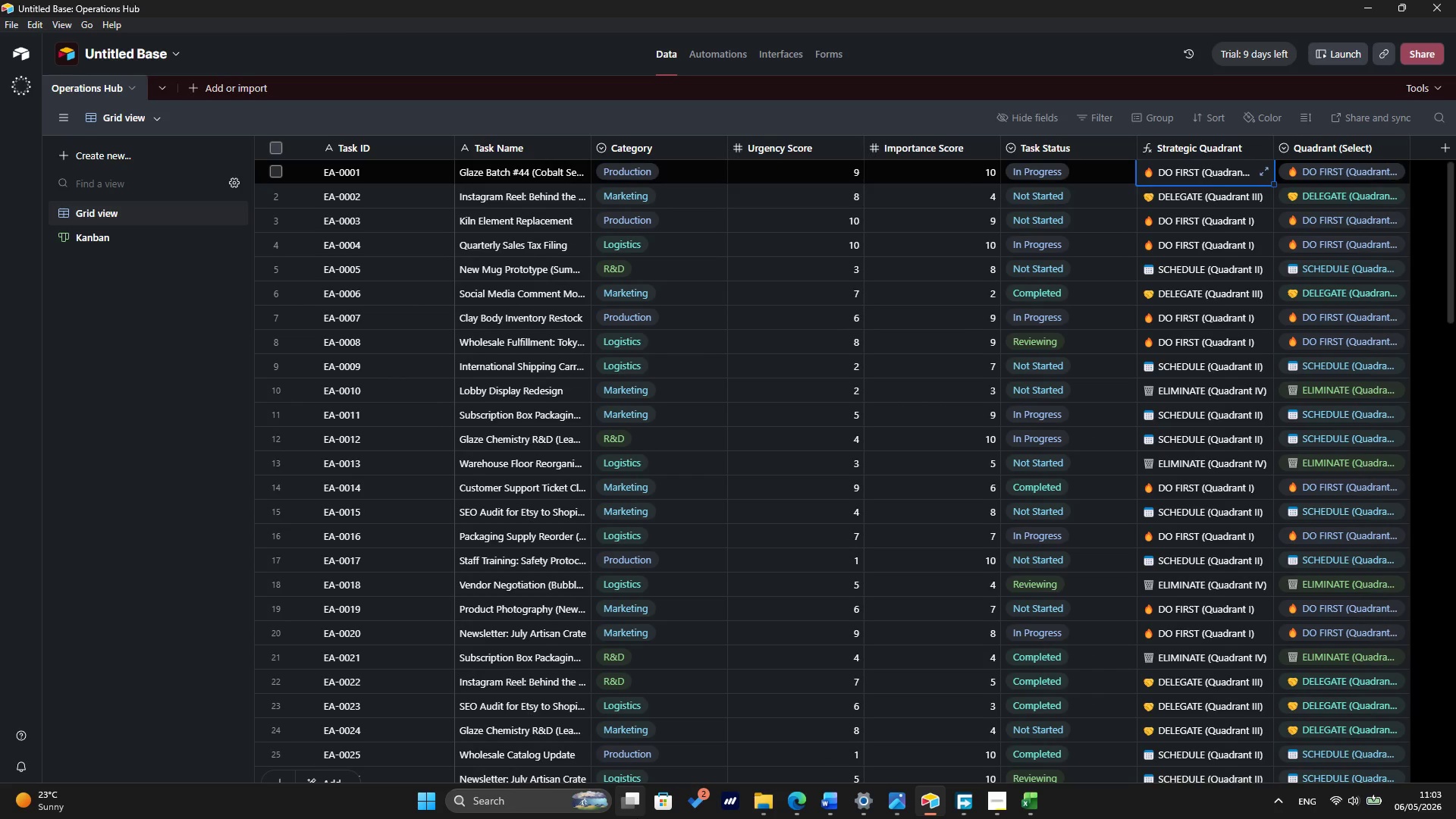 
key(ArrowDown)
 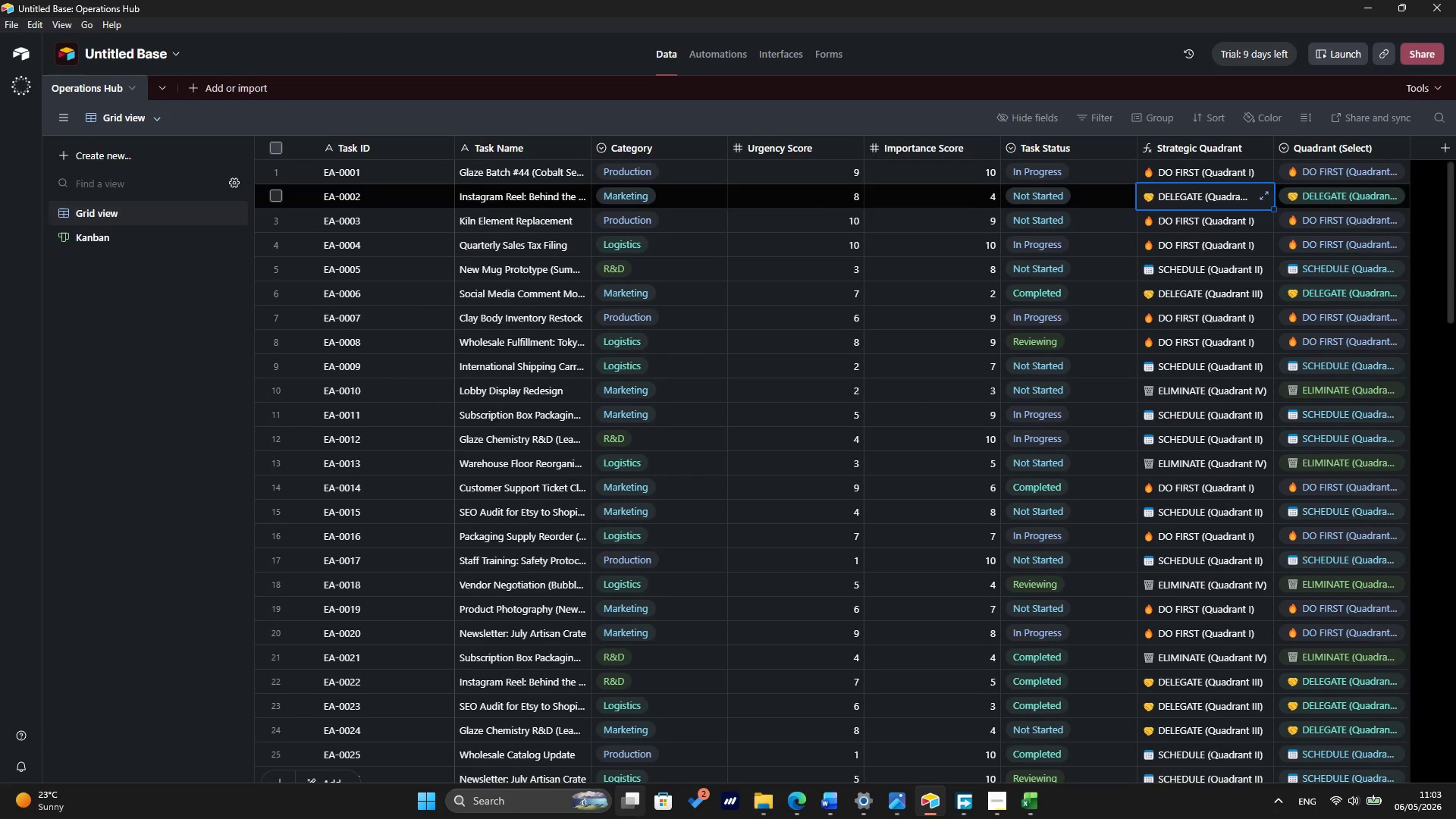 
key(ArrowDown)
 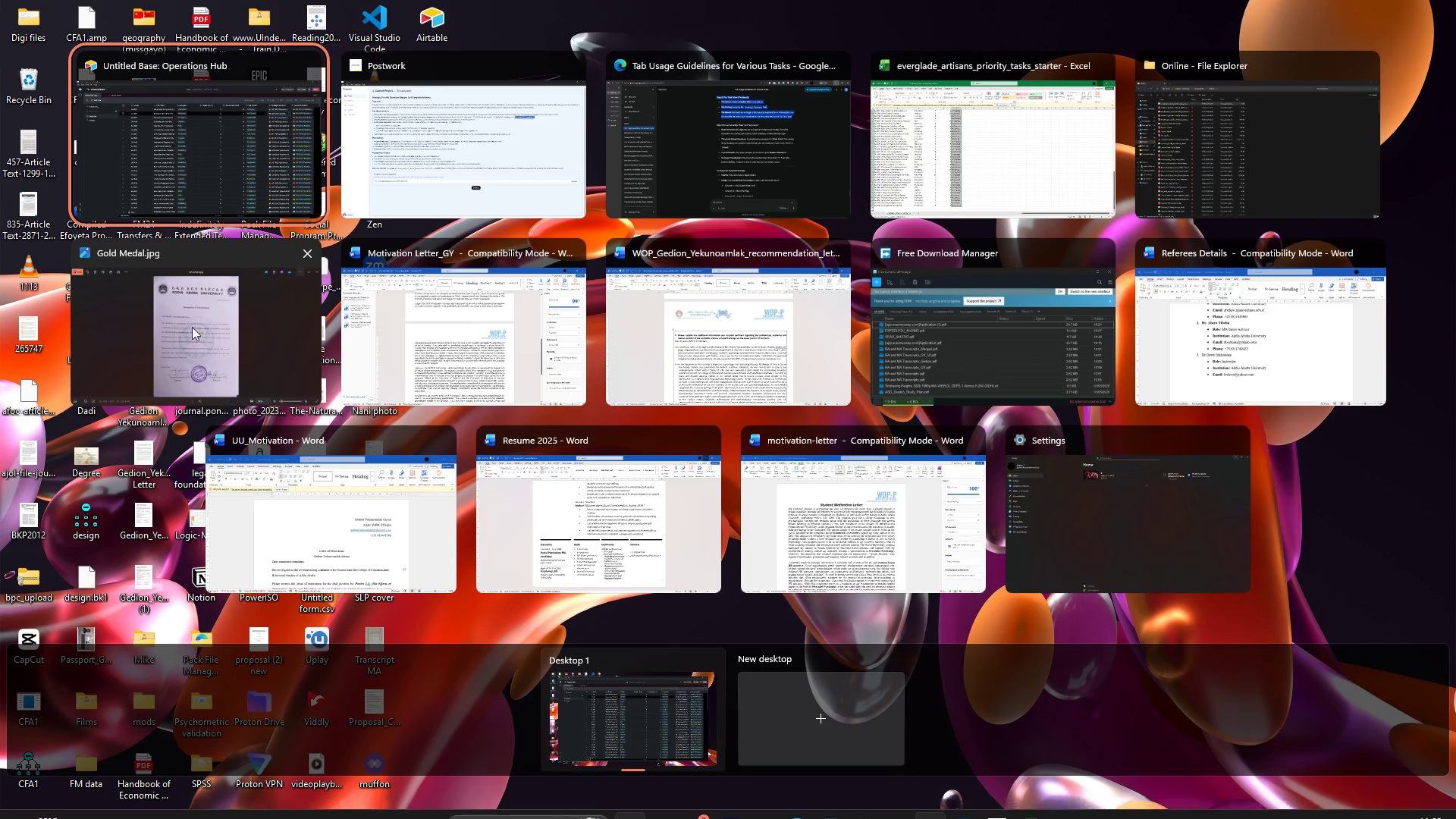 
left_click([205, 133])
 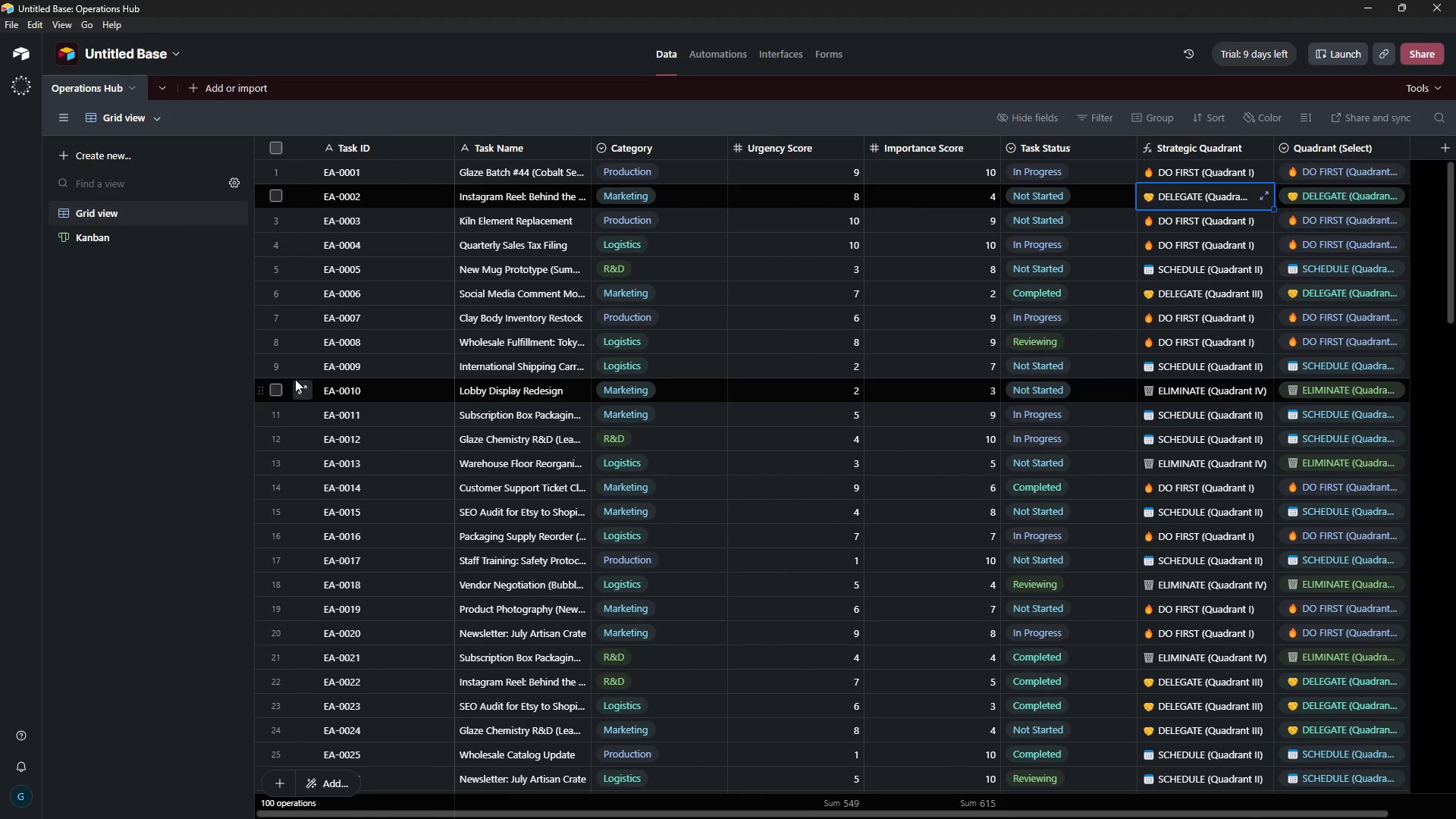 
left_click([142, 361])
 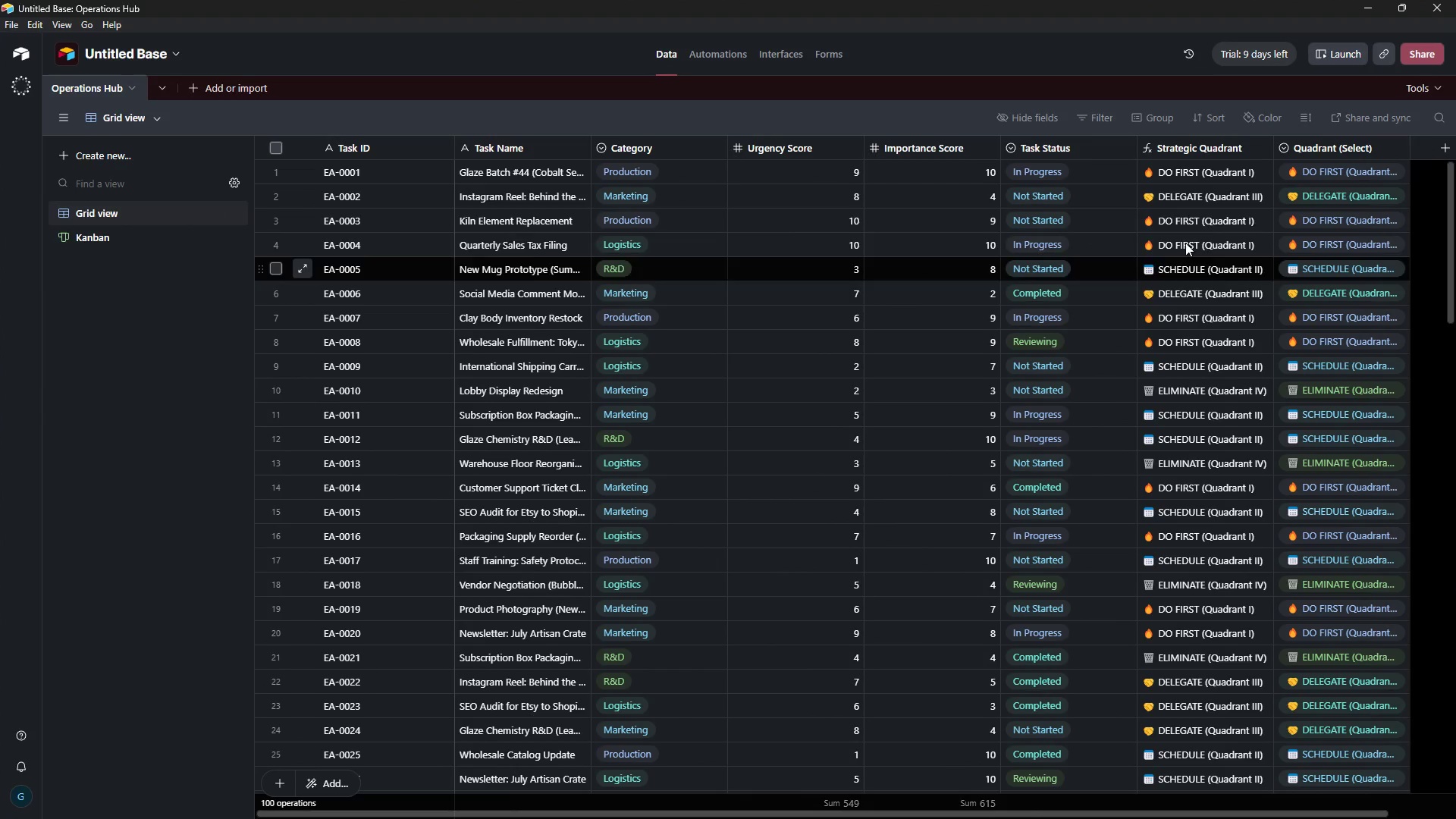 
left_click([1232, 196])
 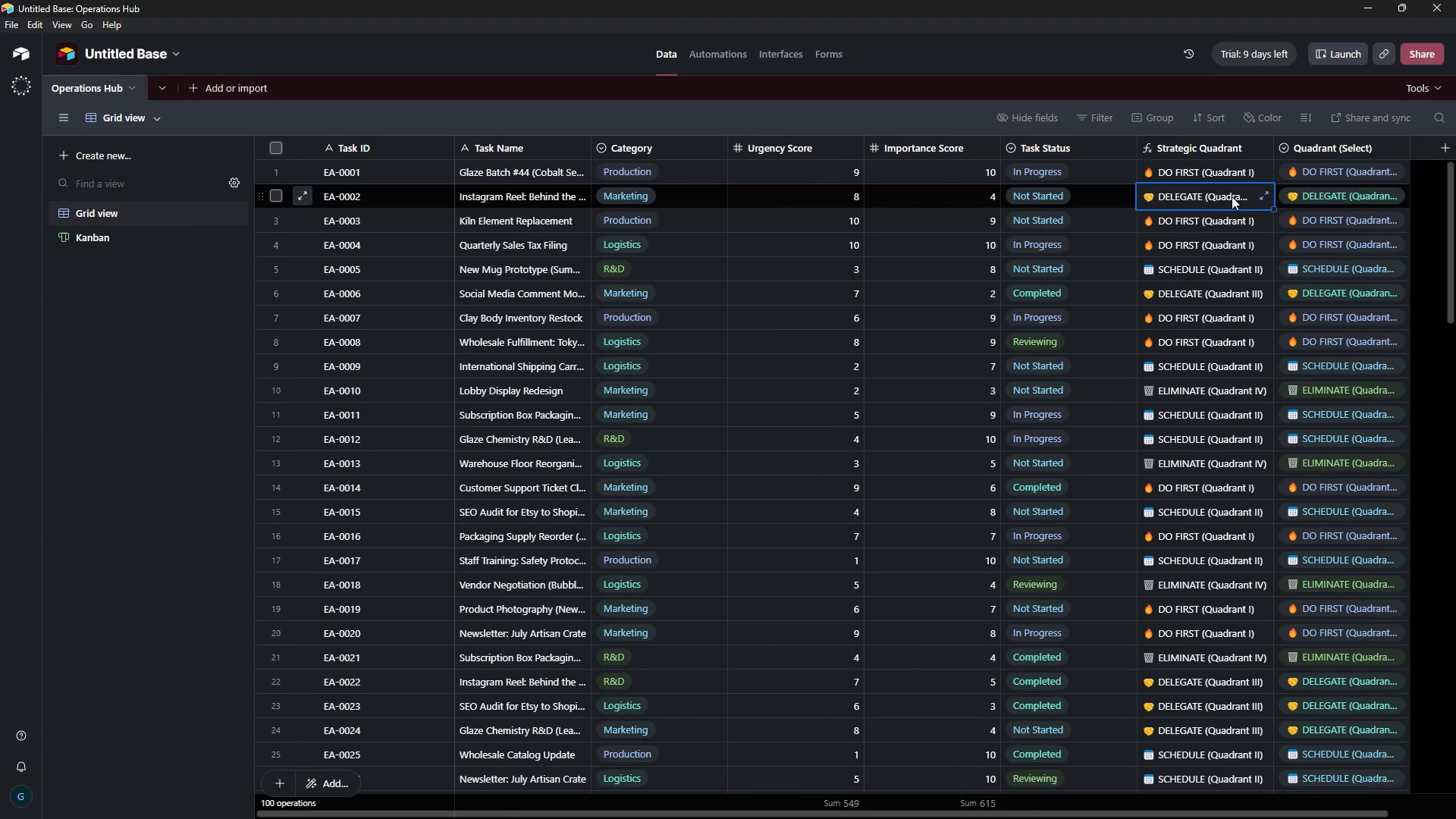 
key(ArrowDown)
 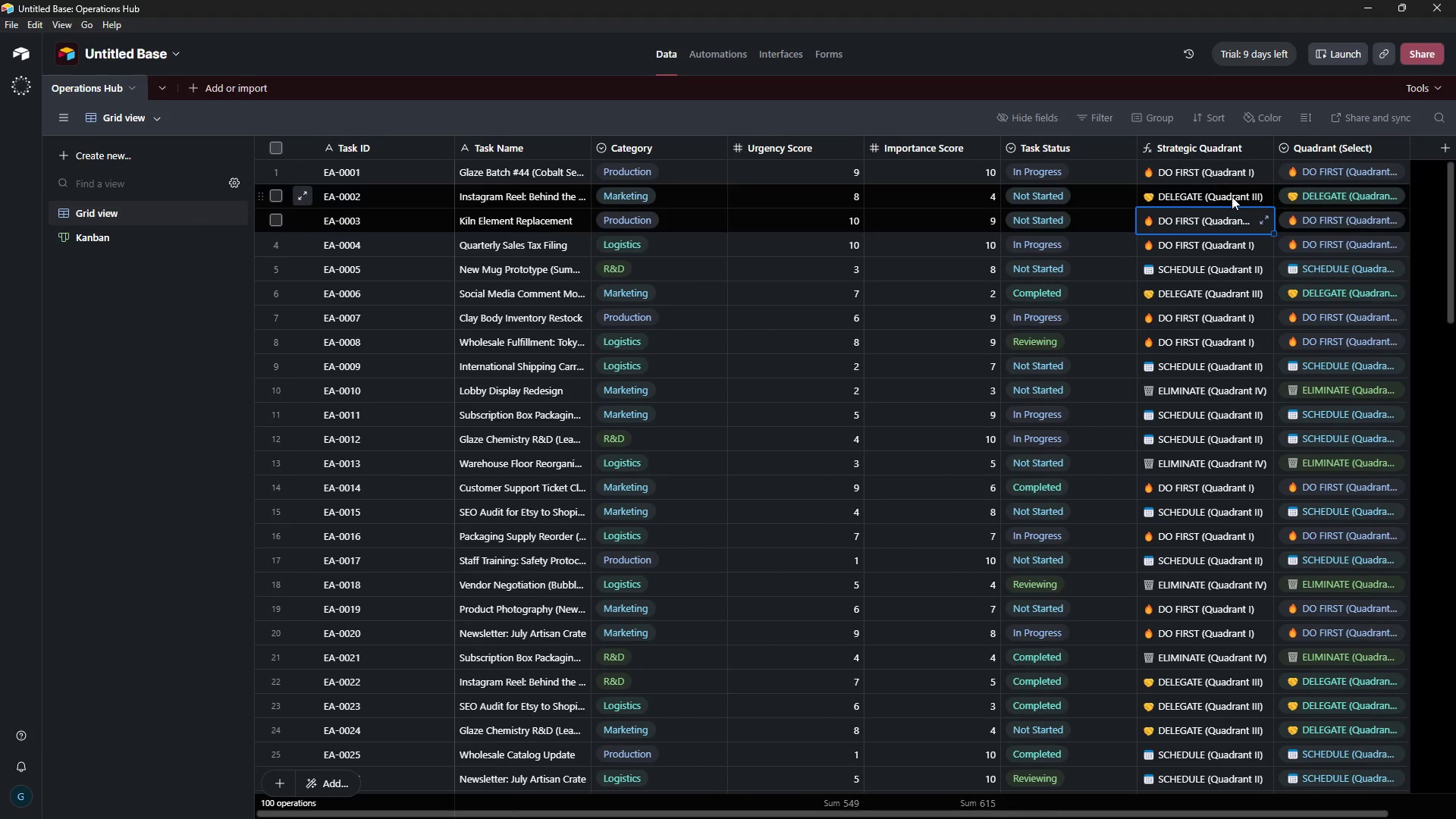 
key(ArrowDown)
 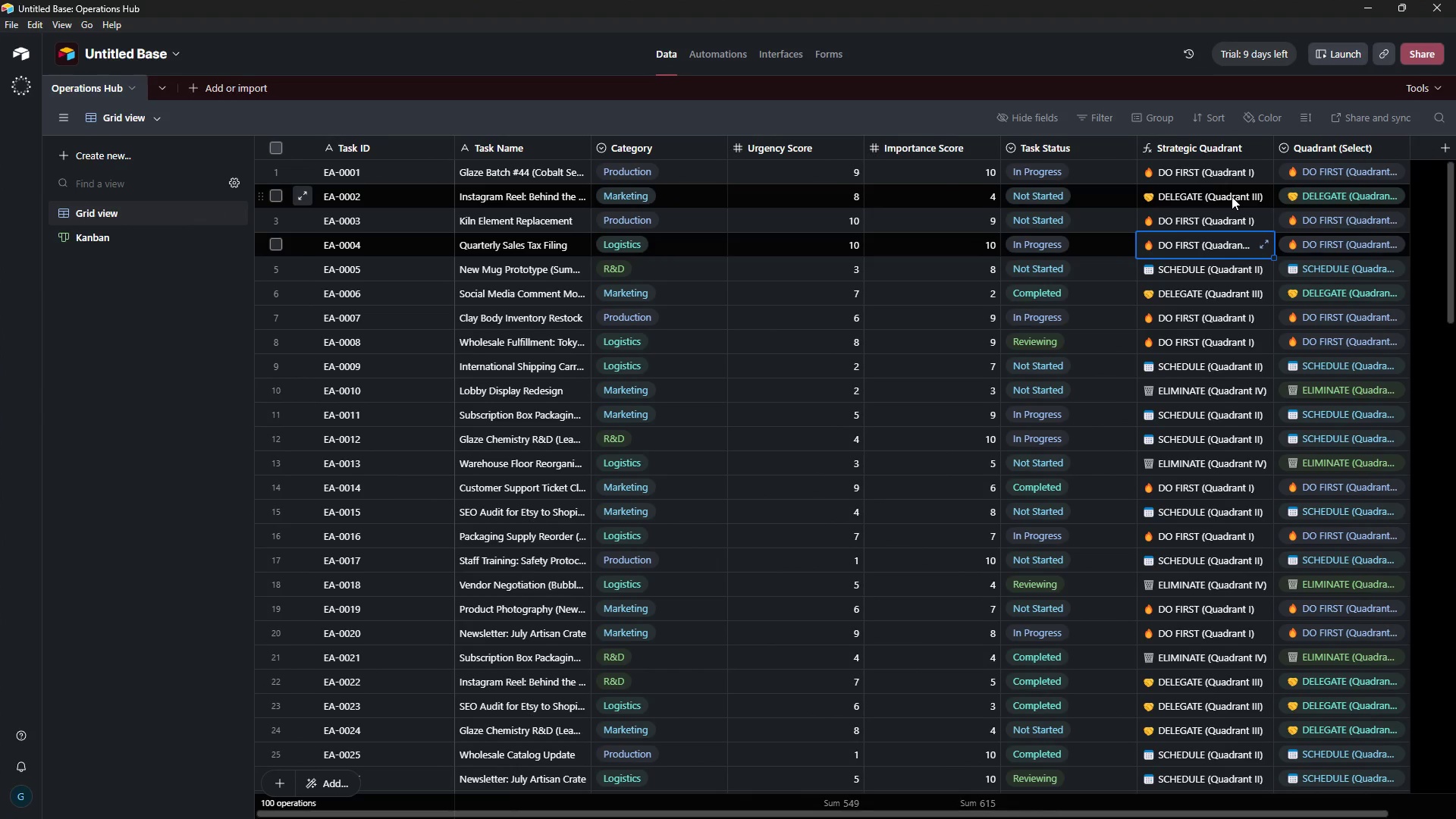 
key(ArrowDown)
 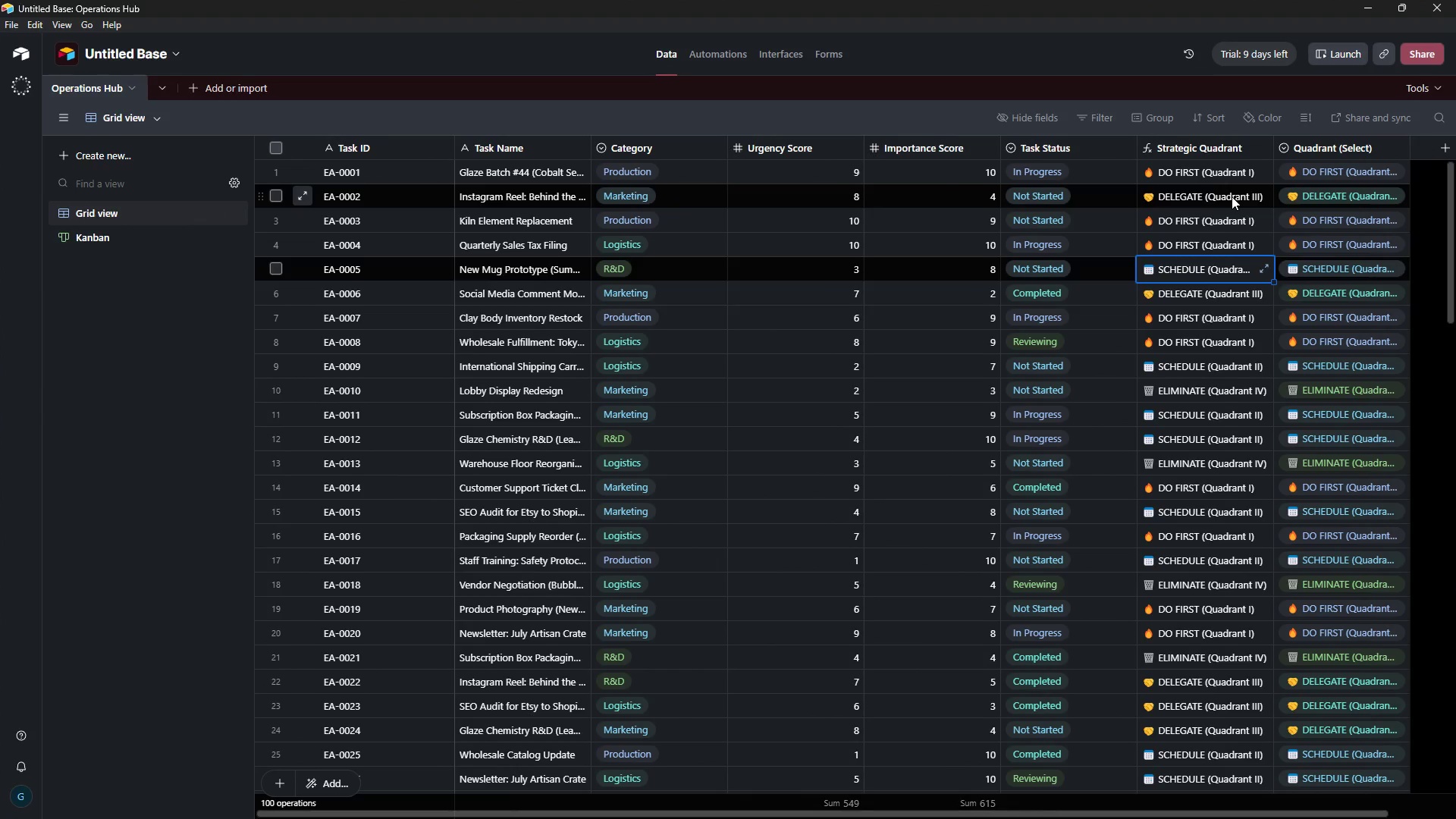 
key(ArrowDown)
 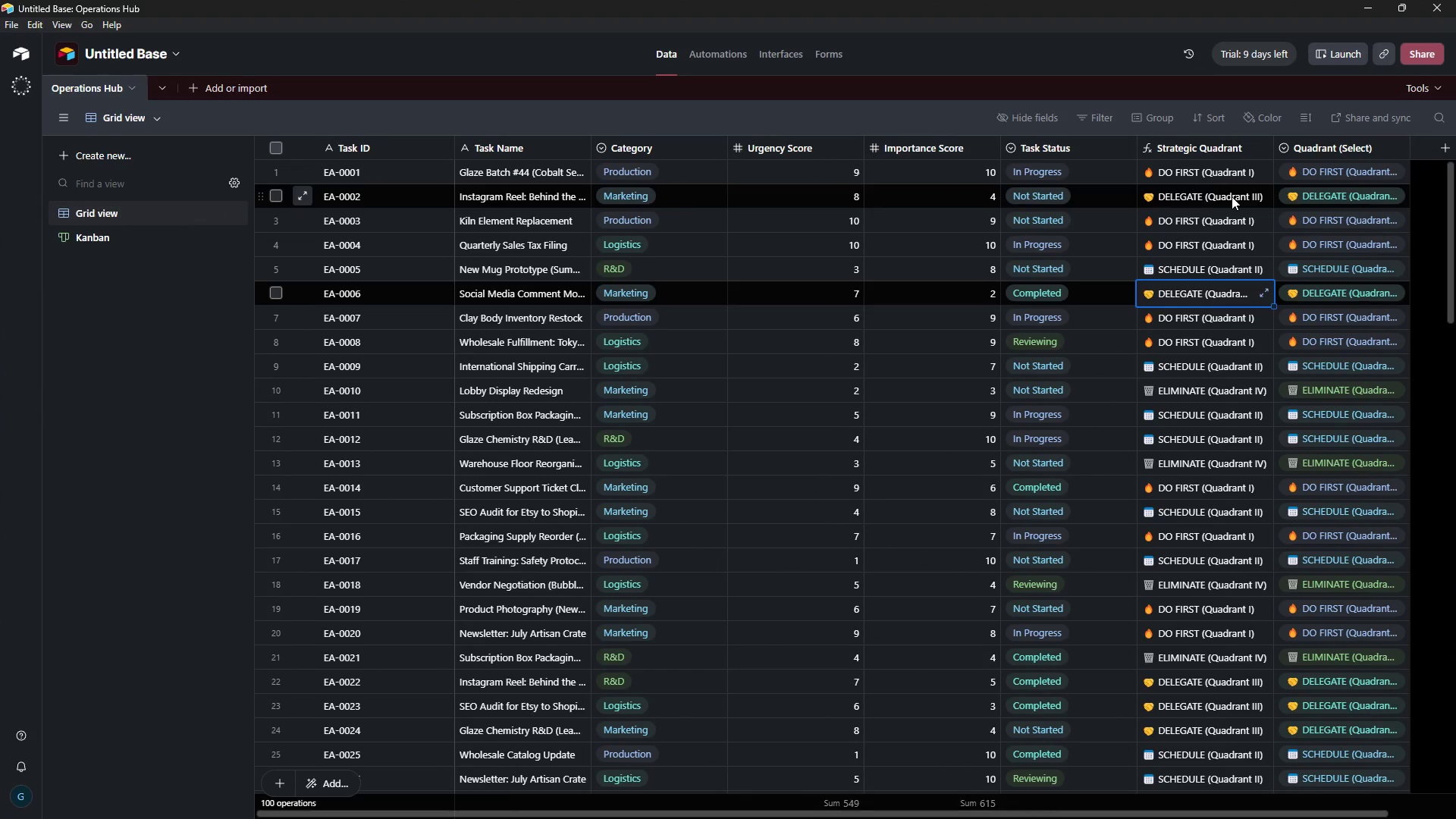 
key(ArrowDown)
 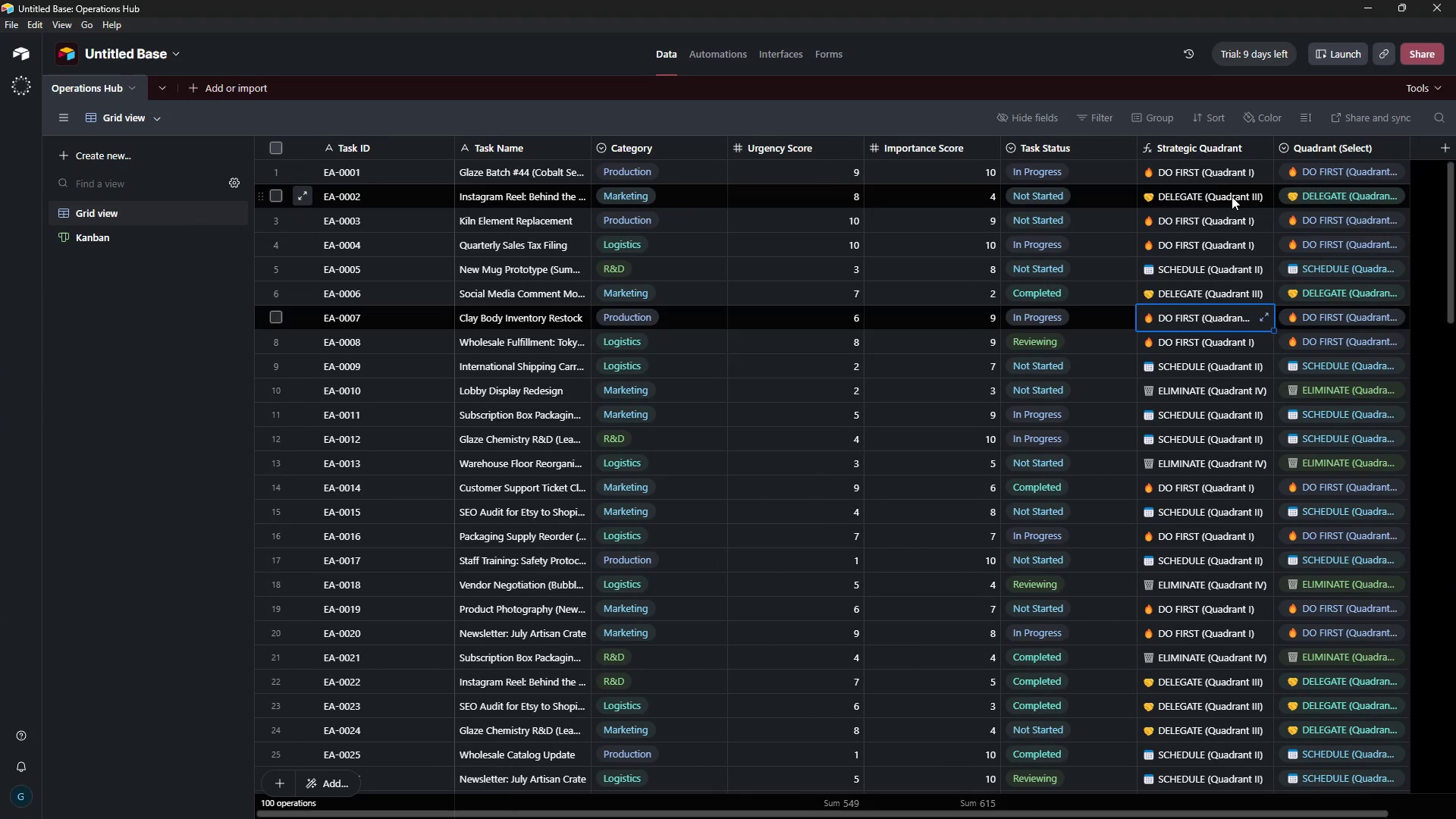 
key(ArrowDown)
 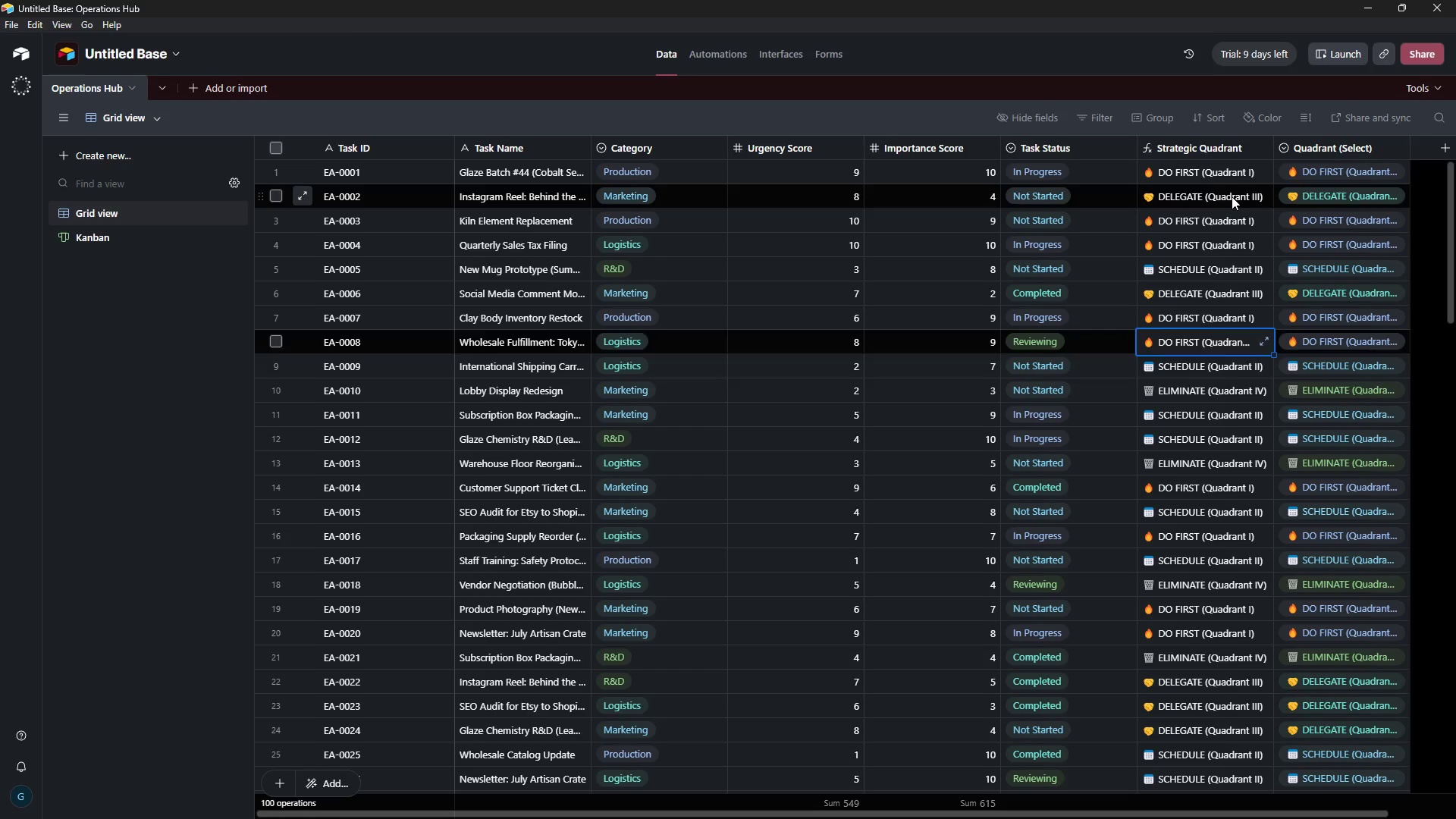 
key(ArrowDown)
 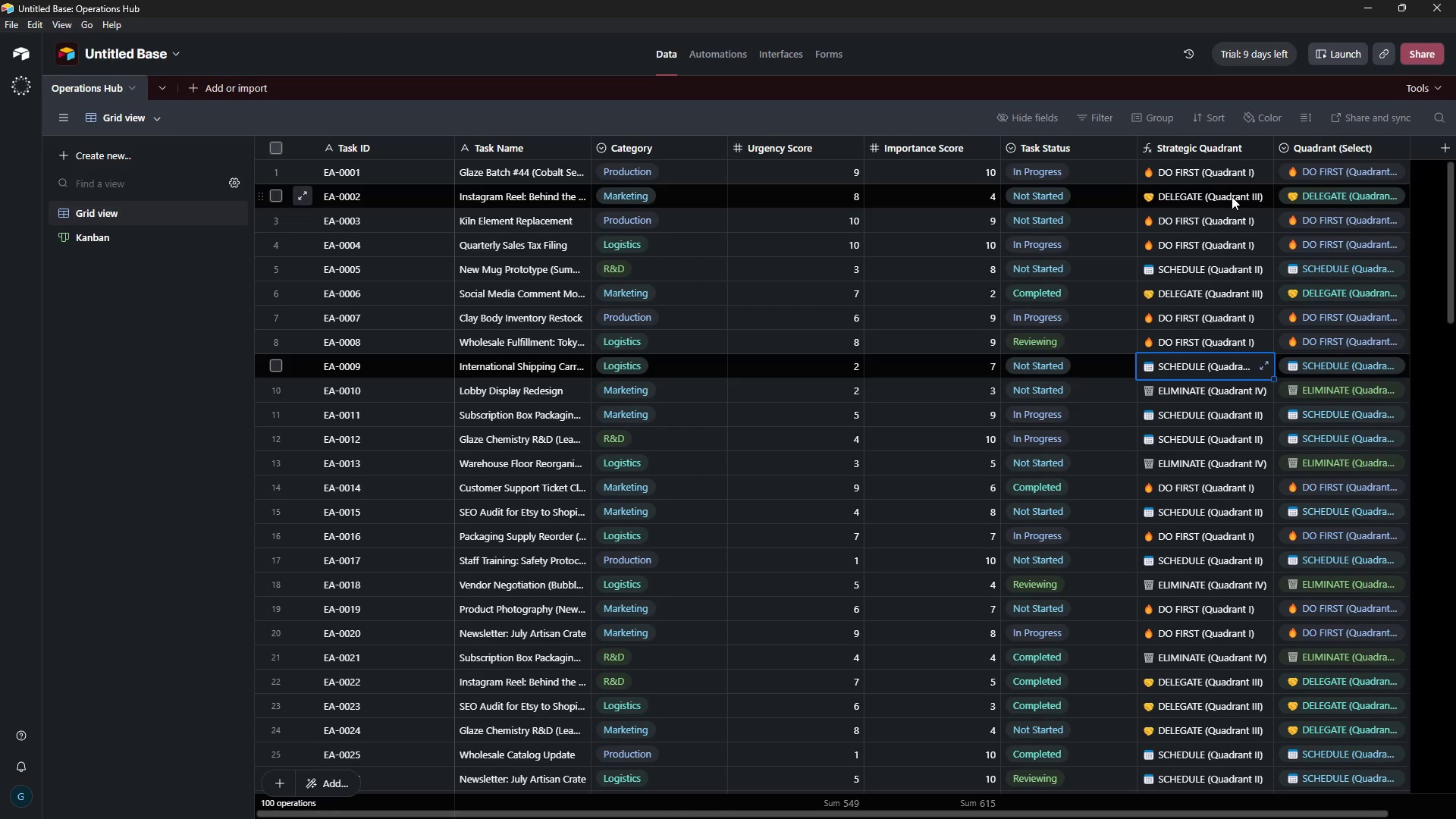 
key(ArrowDown)
 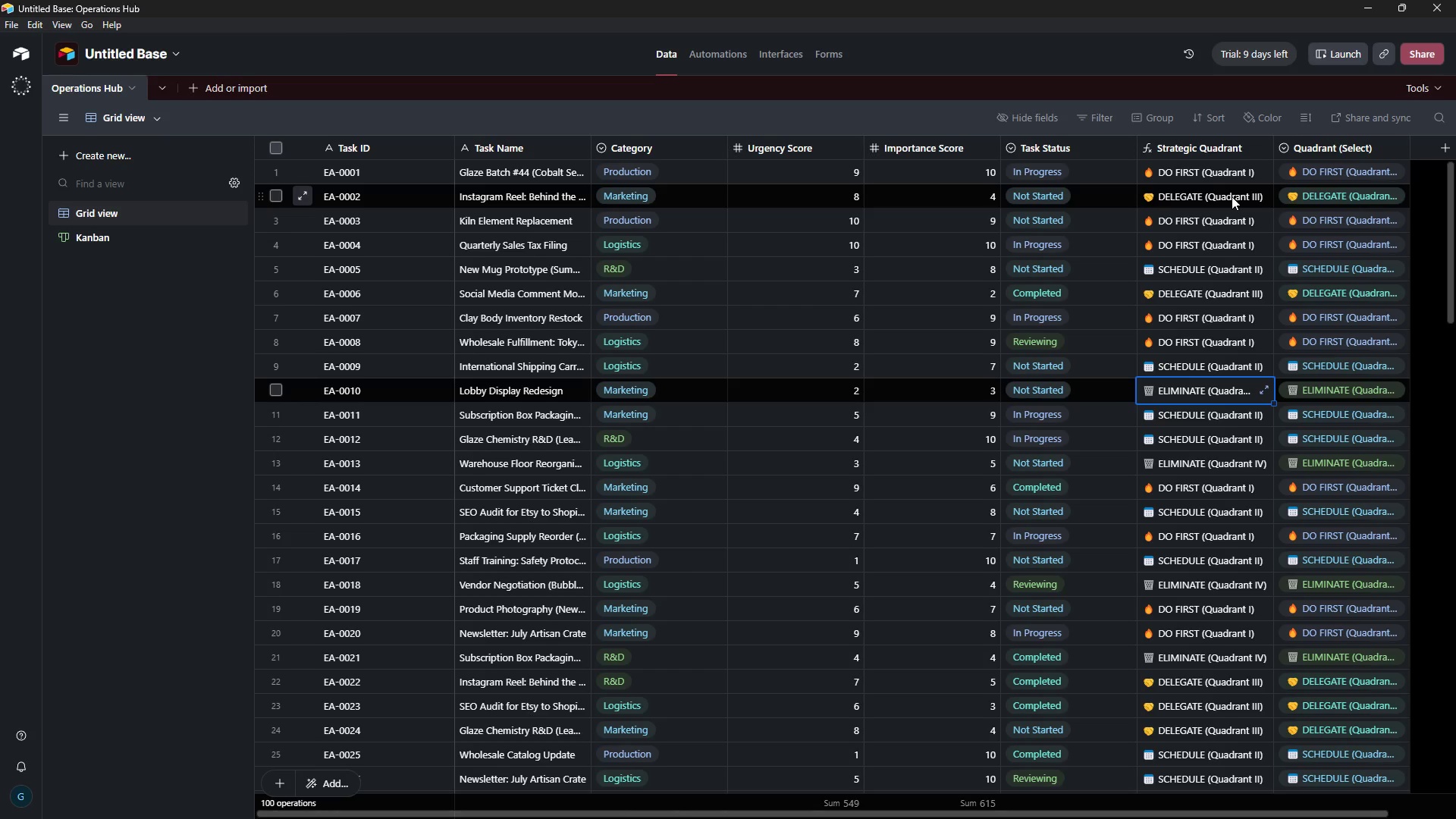 
key(ArrowDown)
 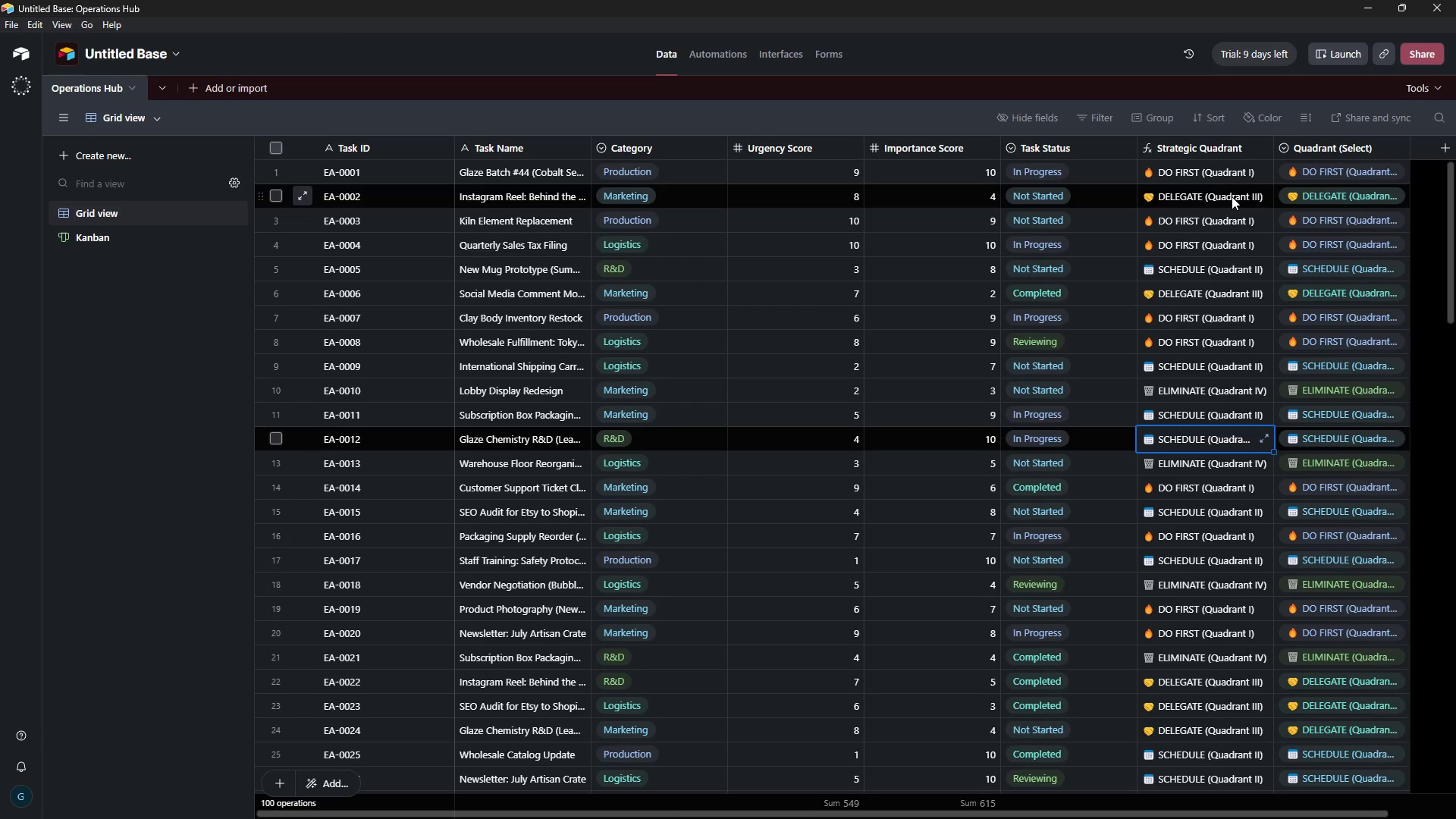 
key(ArrowDown)
 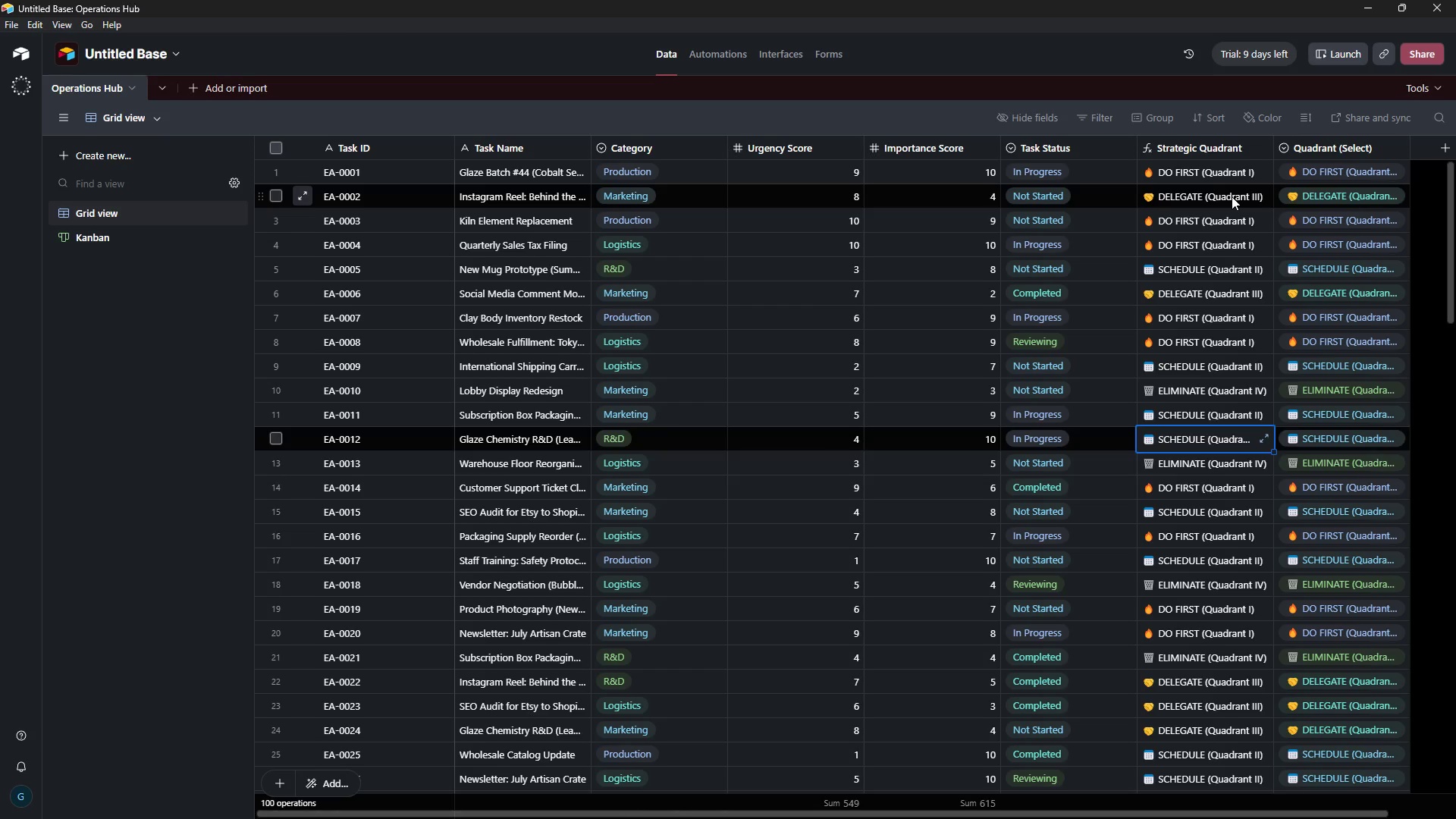 
key(ArrowDown)
 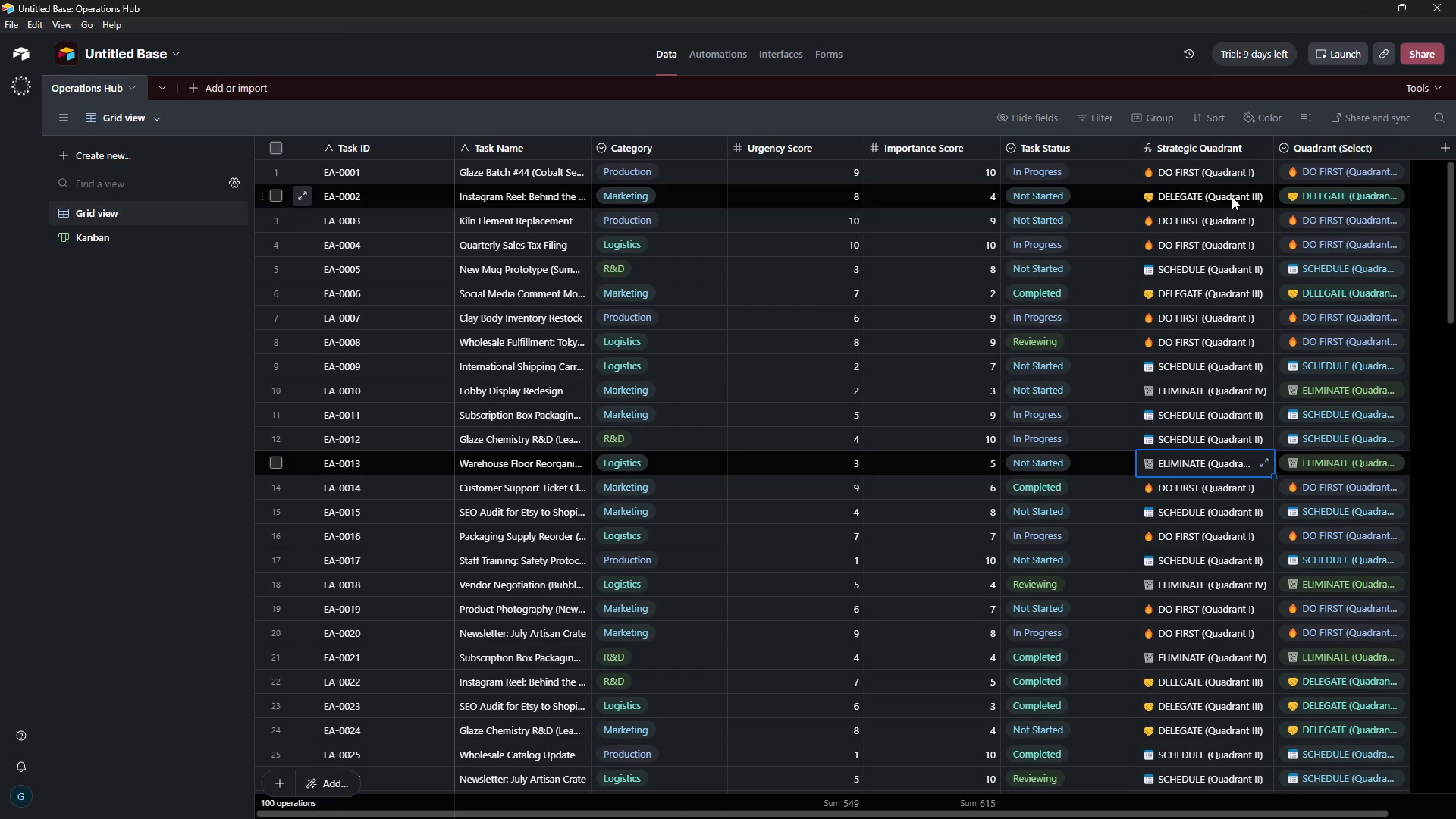 
key(ArrowDown)
 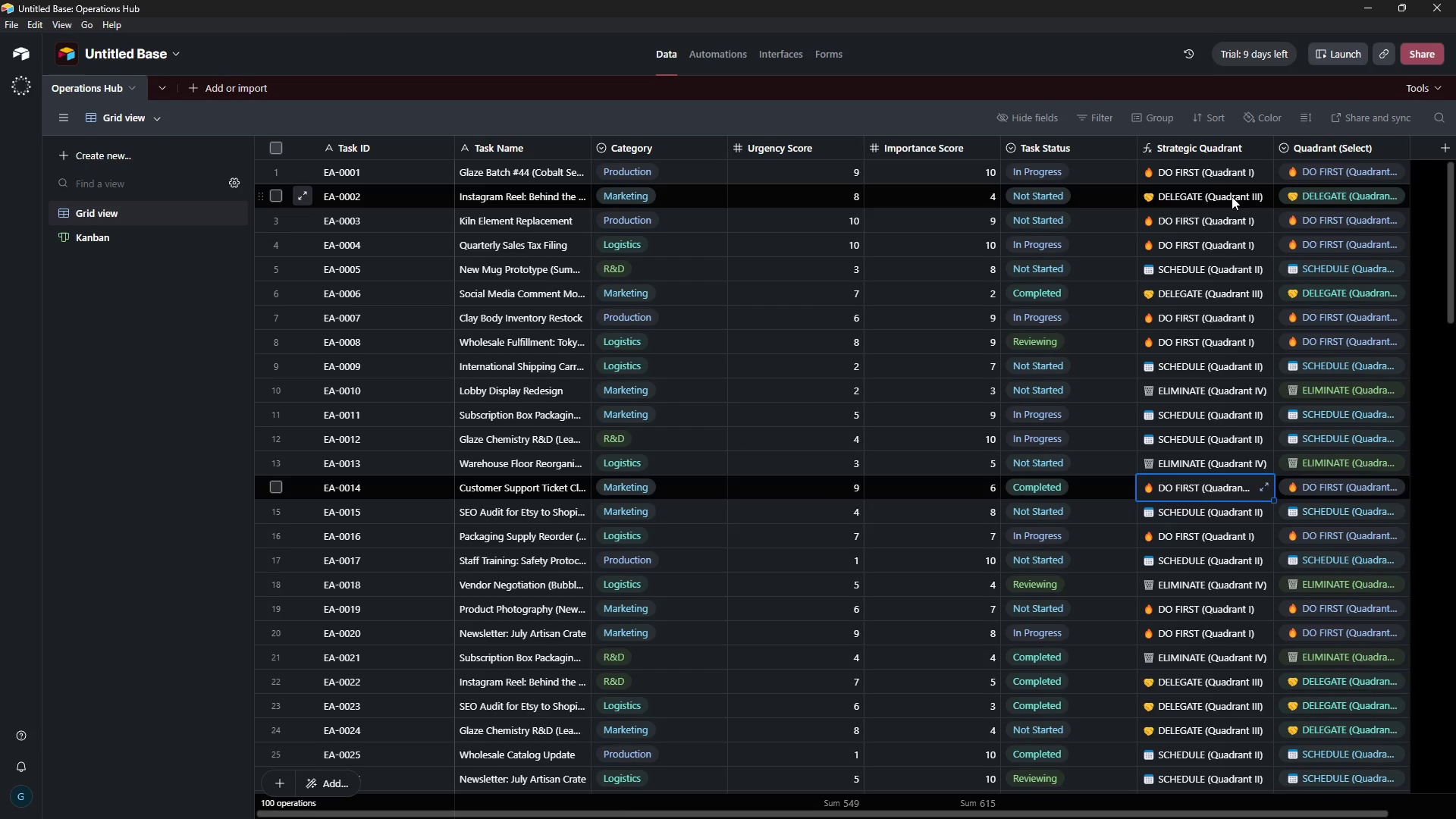 
key(ArrowDown)
 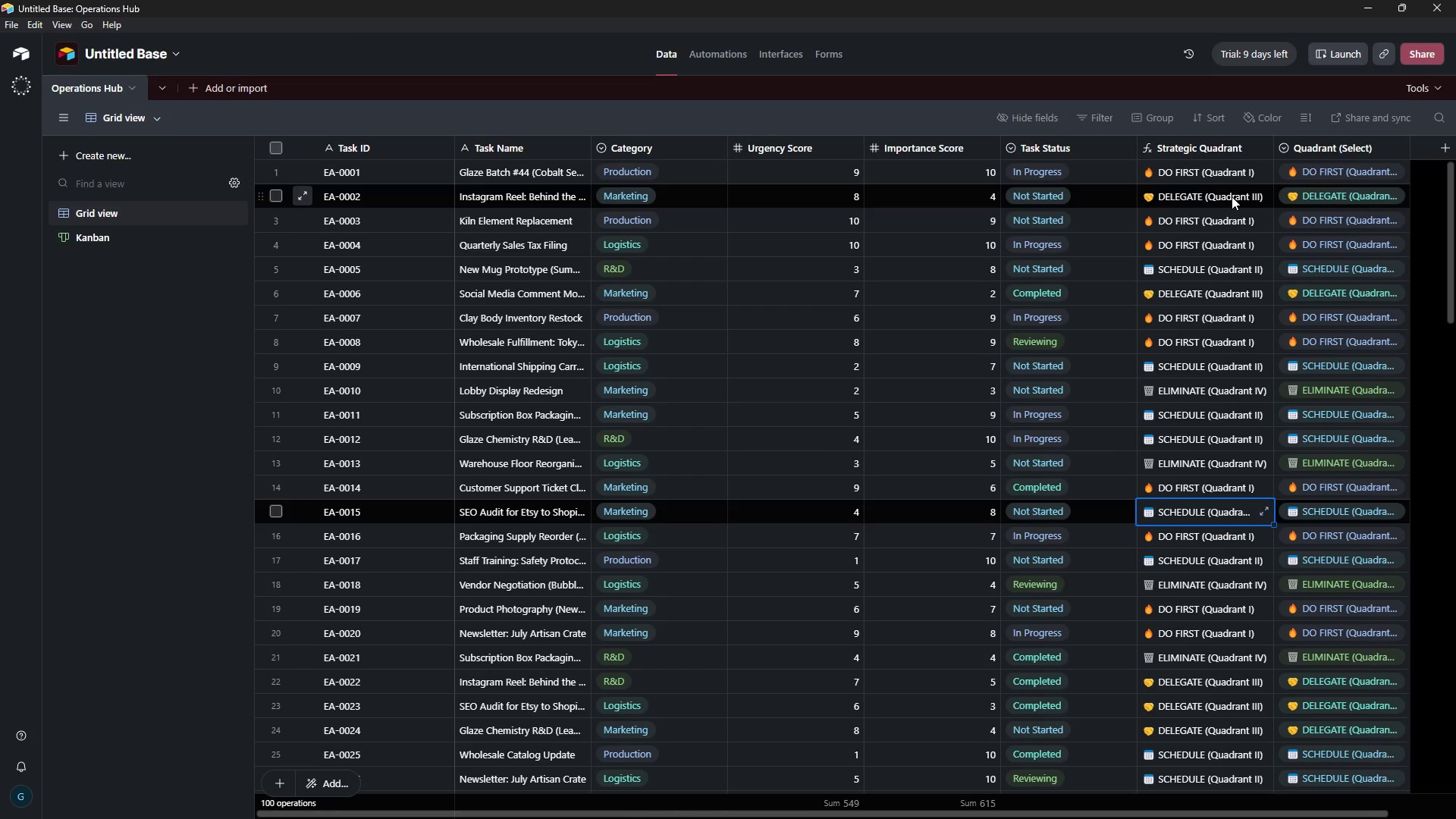 
key(ArrowDown)
 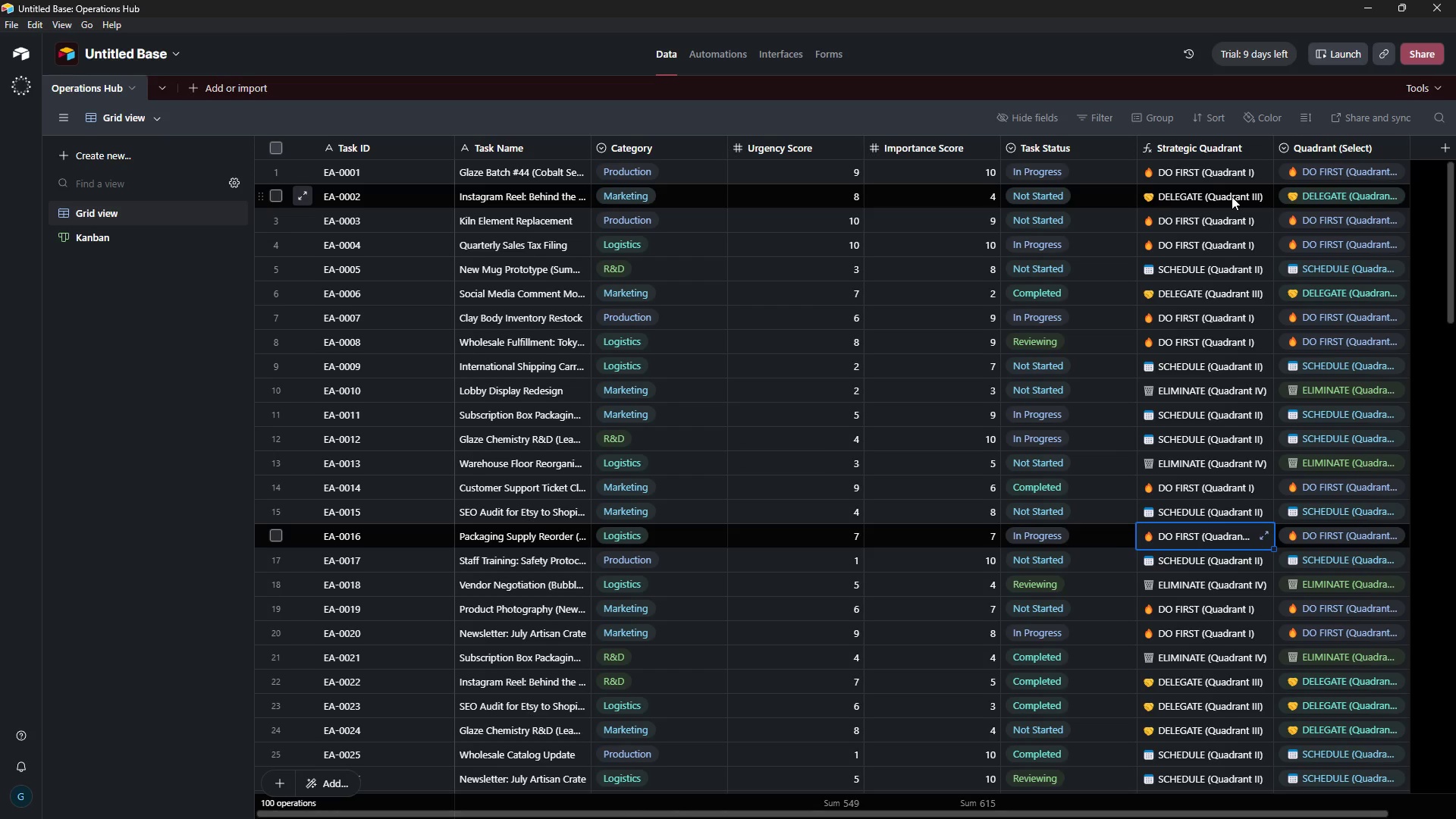 
key(ArrowDown)
 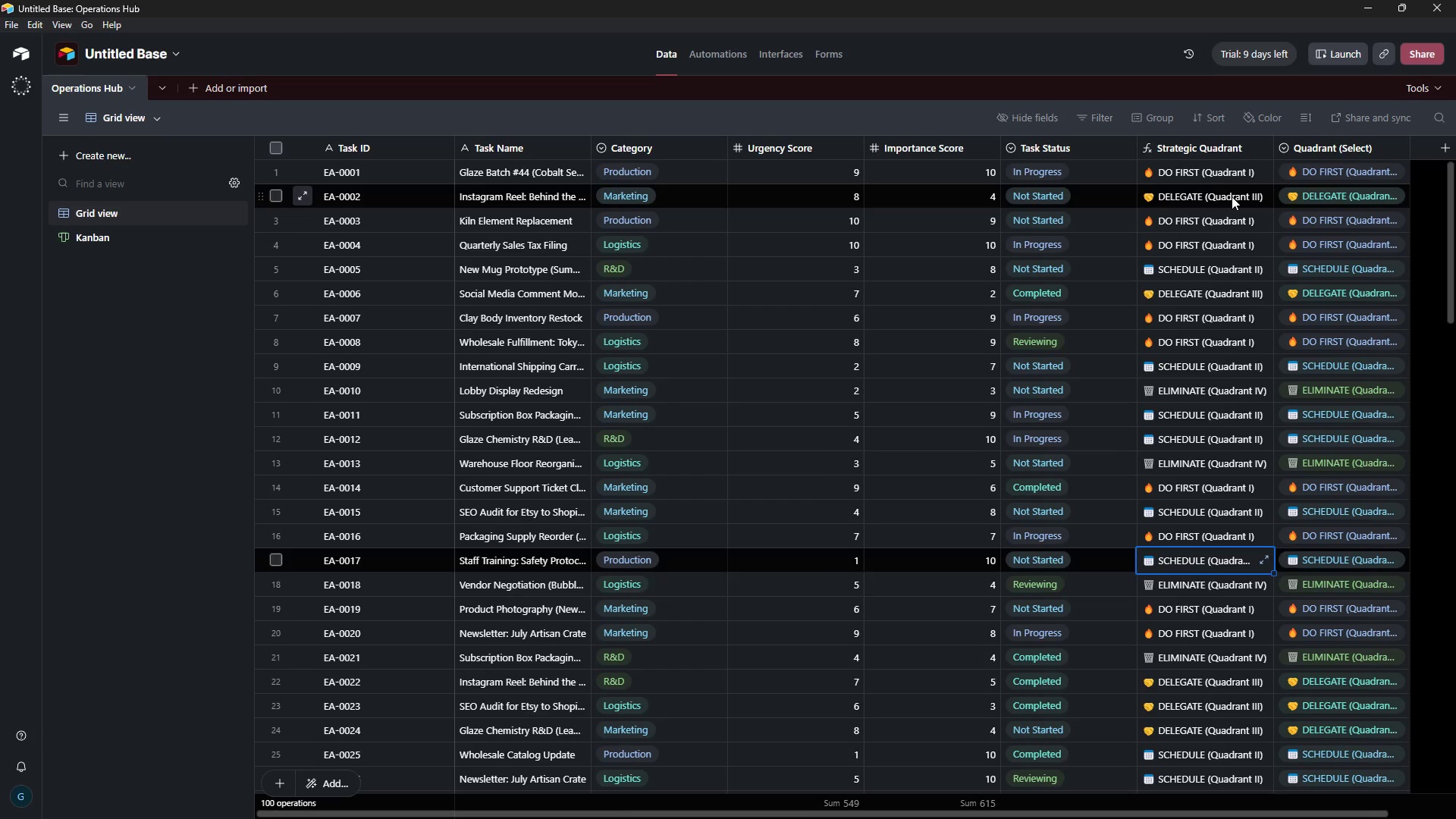 
key(ArrowDown)
 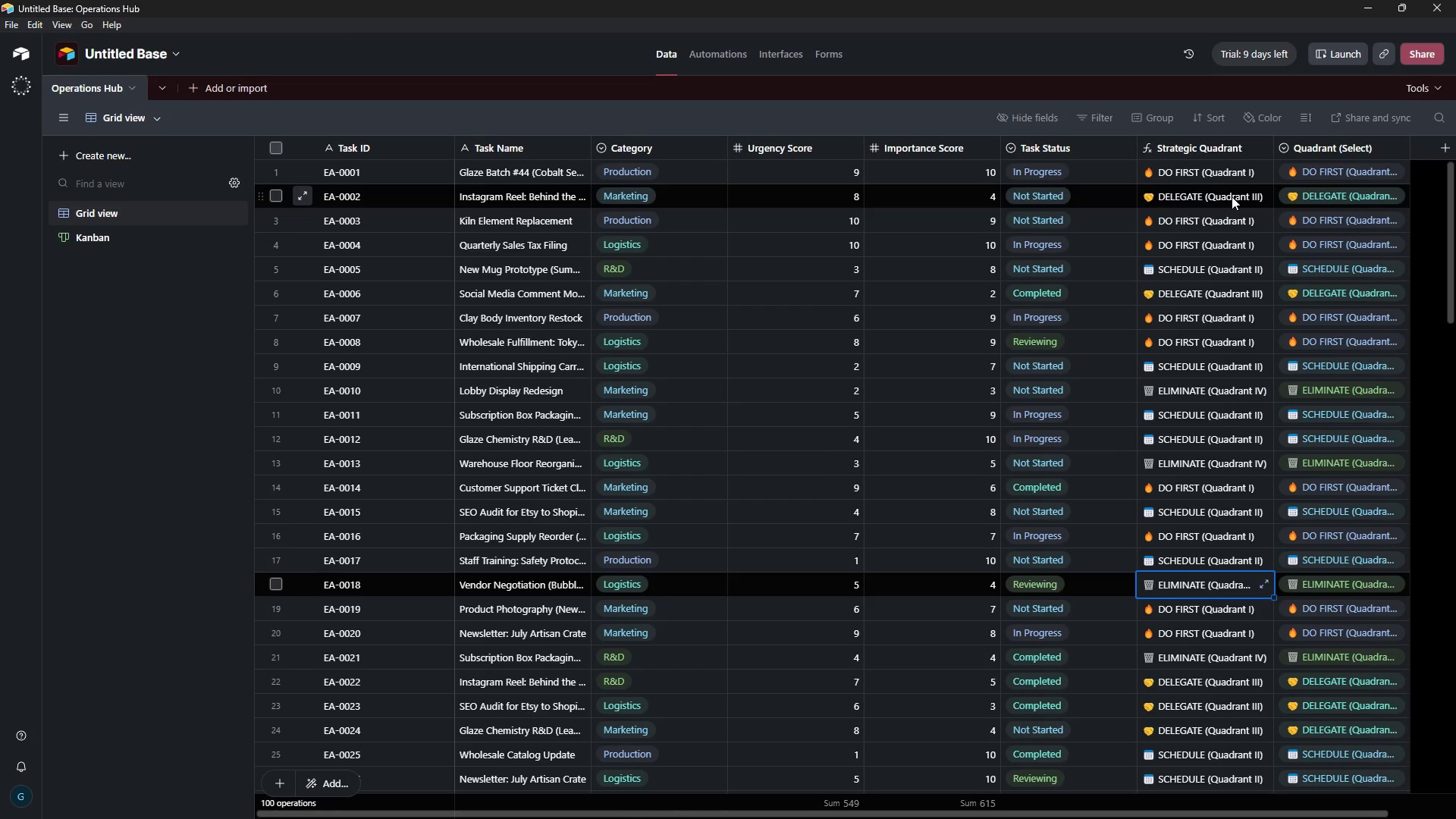 
key(ArrowDown)
 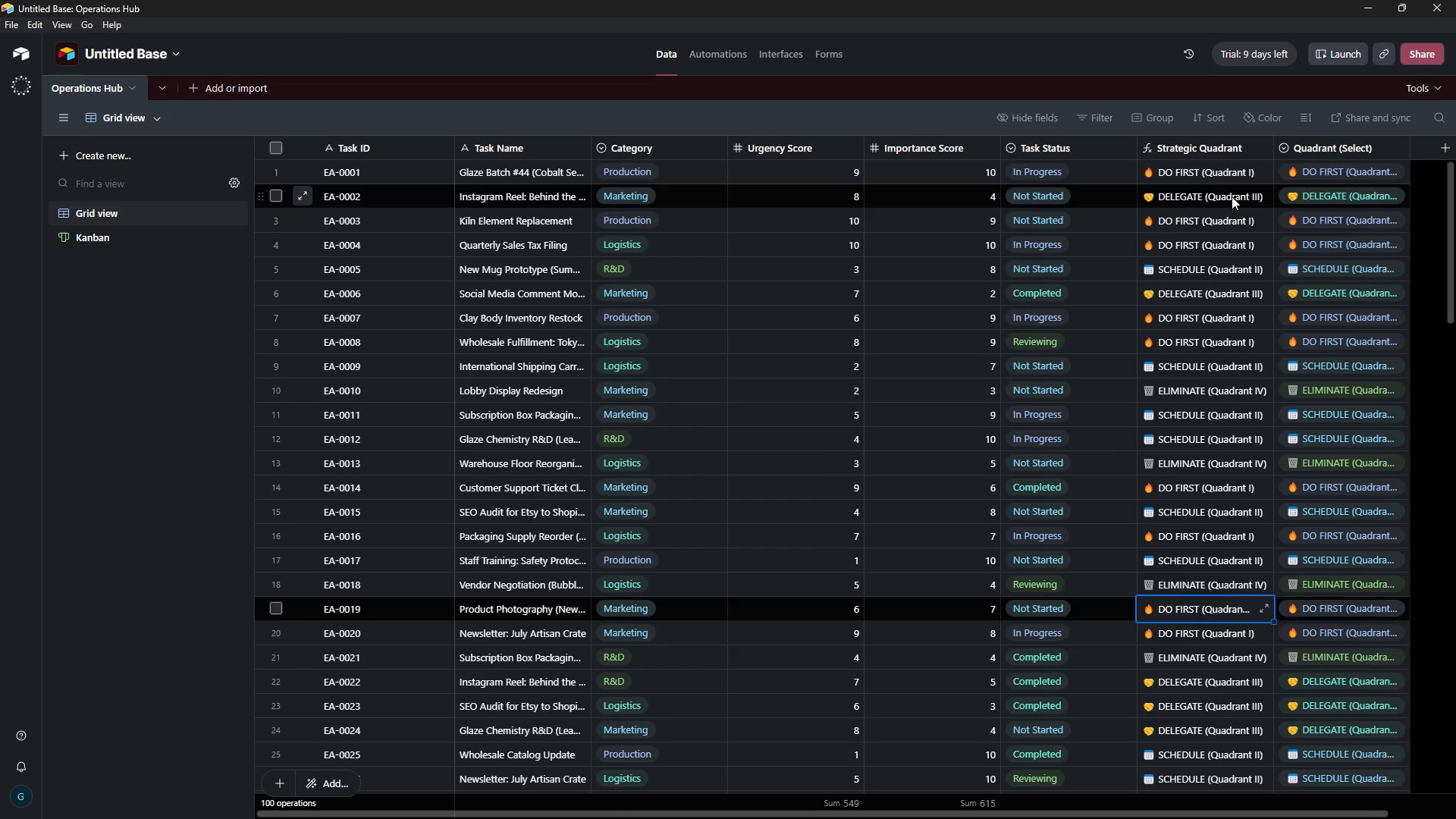 
key(ArrowDown)
 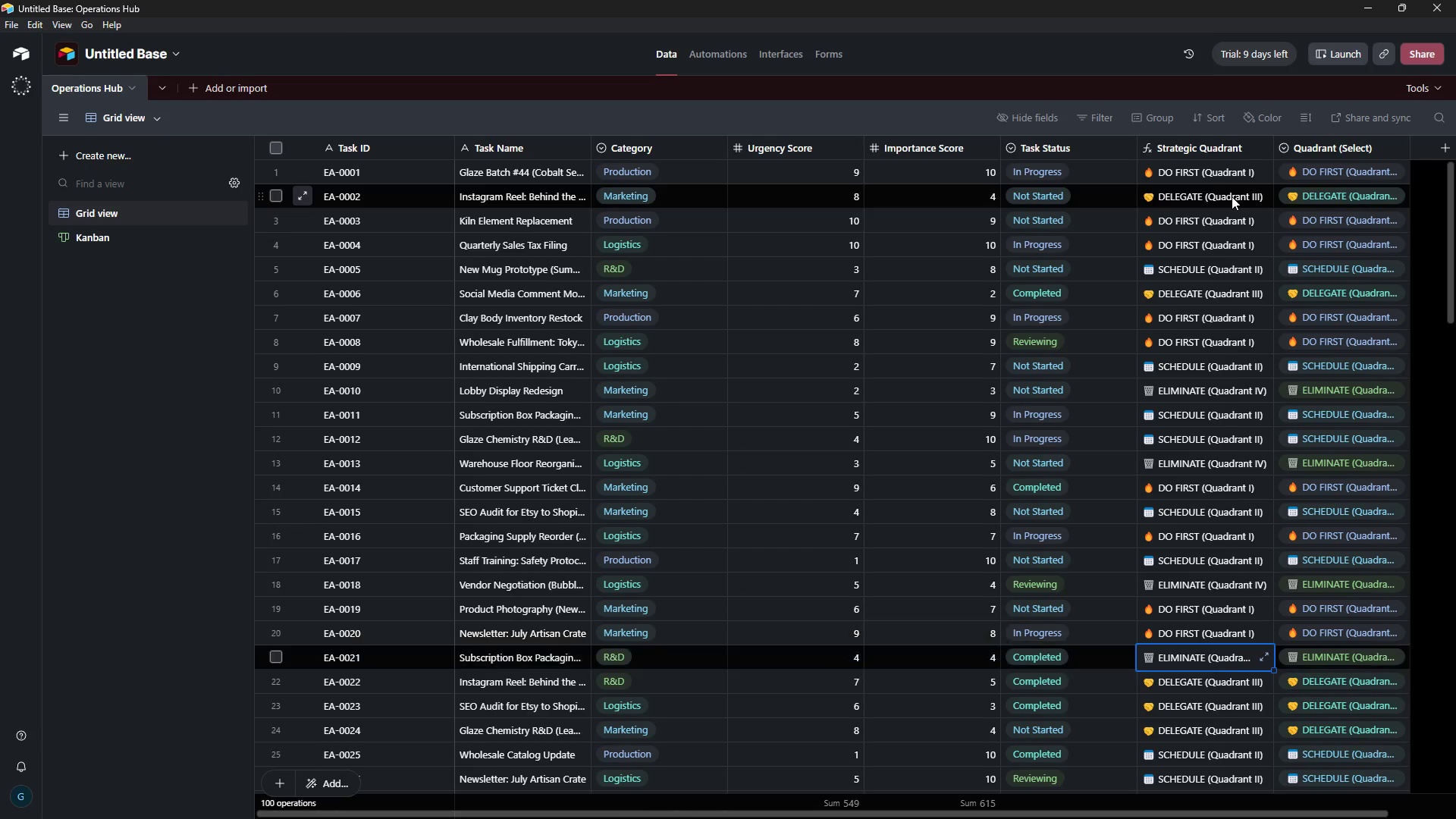 
key(ArrowDown)
 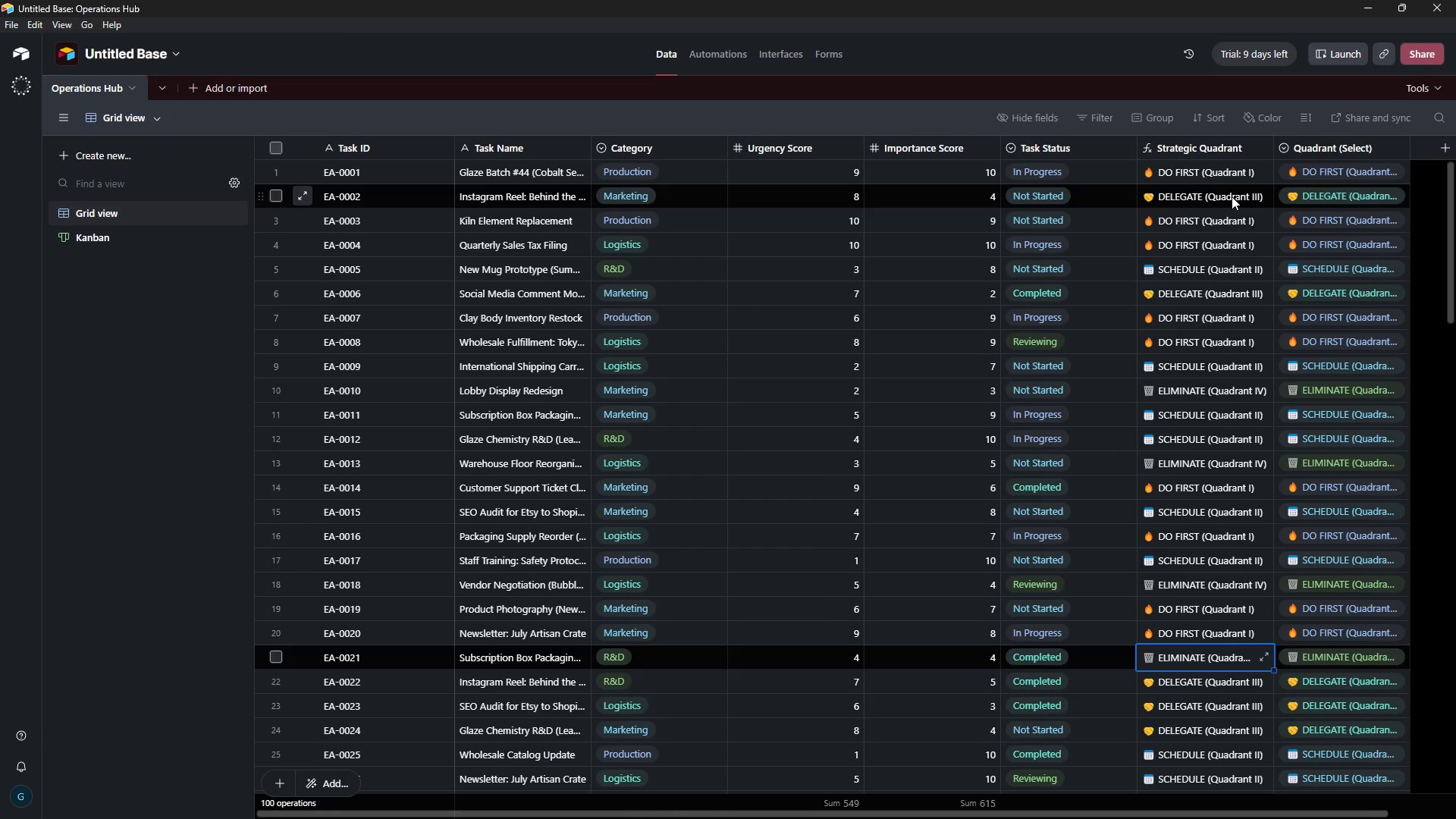 
key(ArrowDown)
 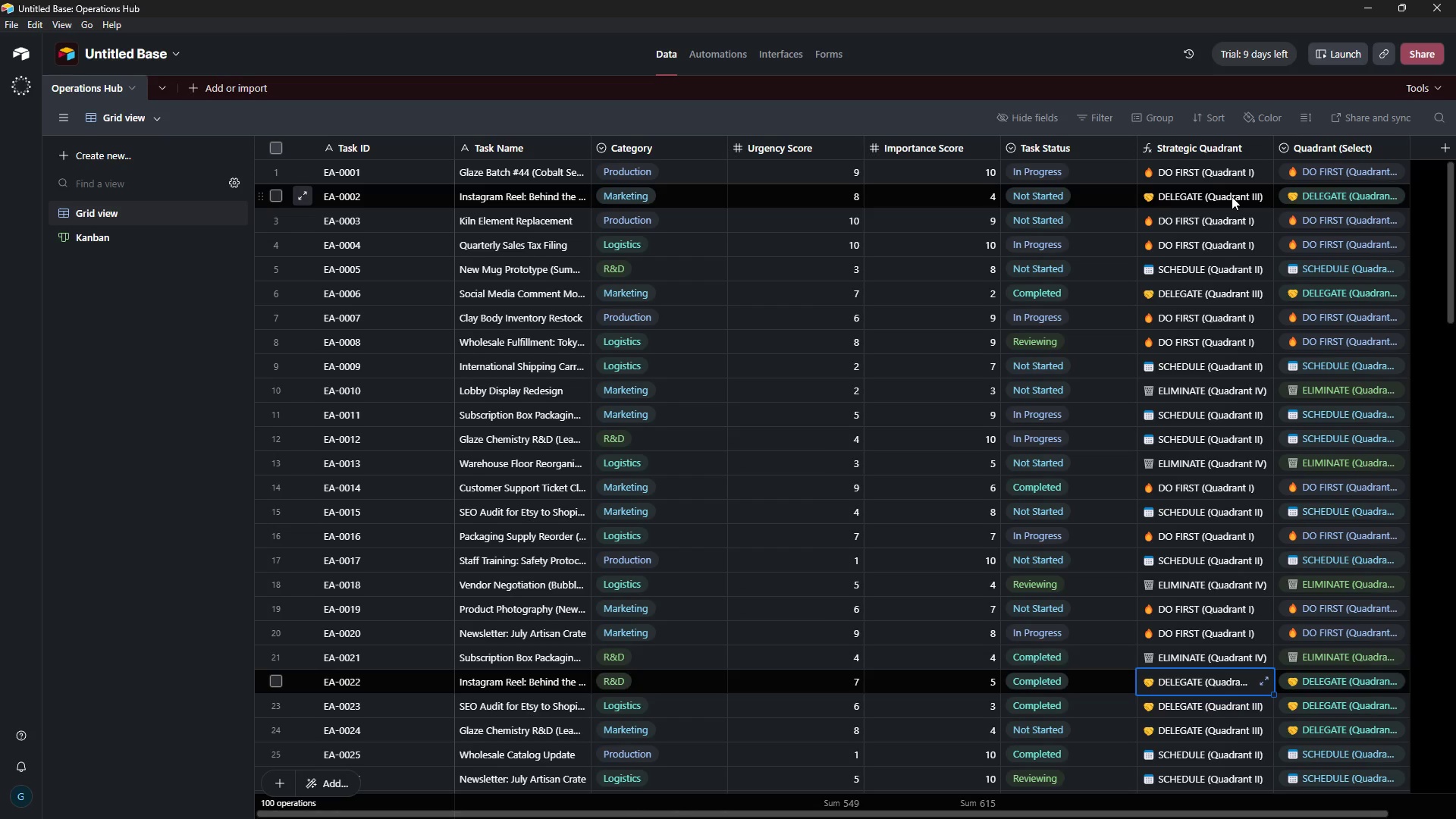 
key(ArrowUp)
 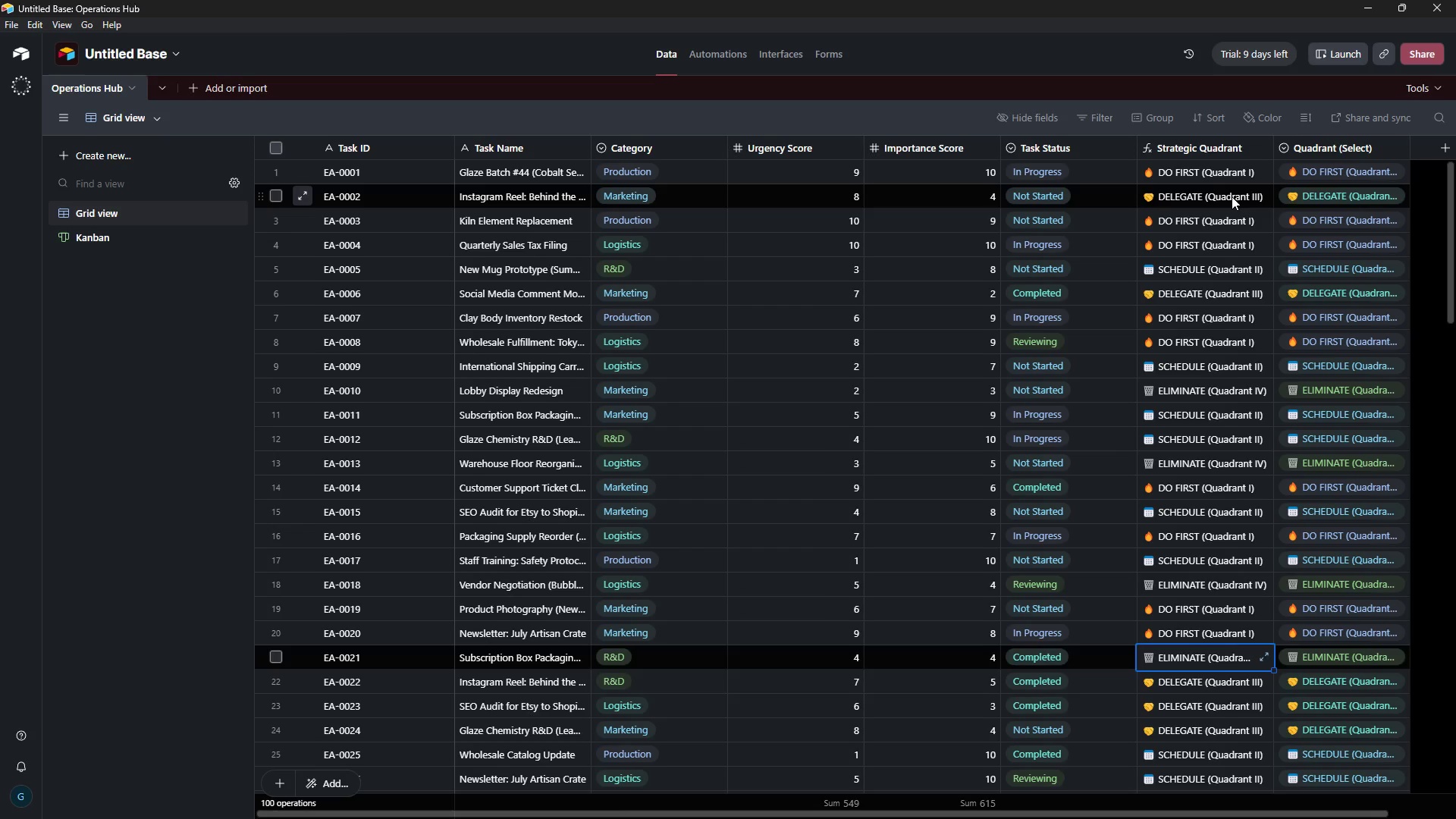 
key(ArrowDown)
 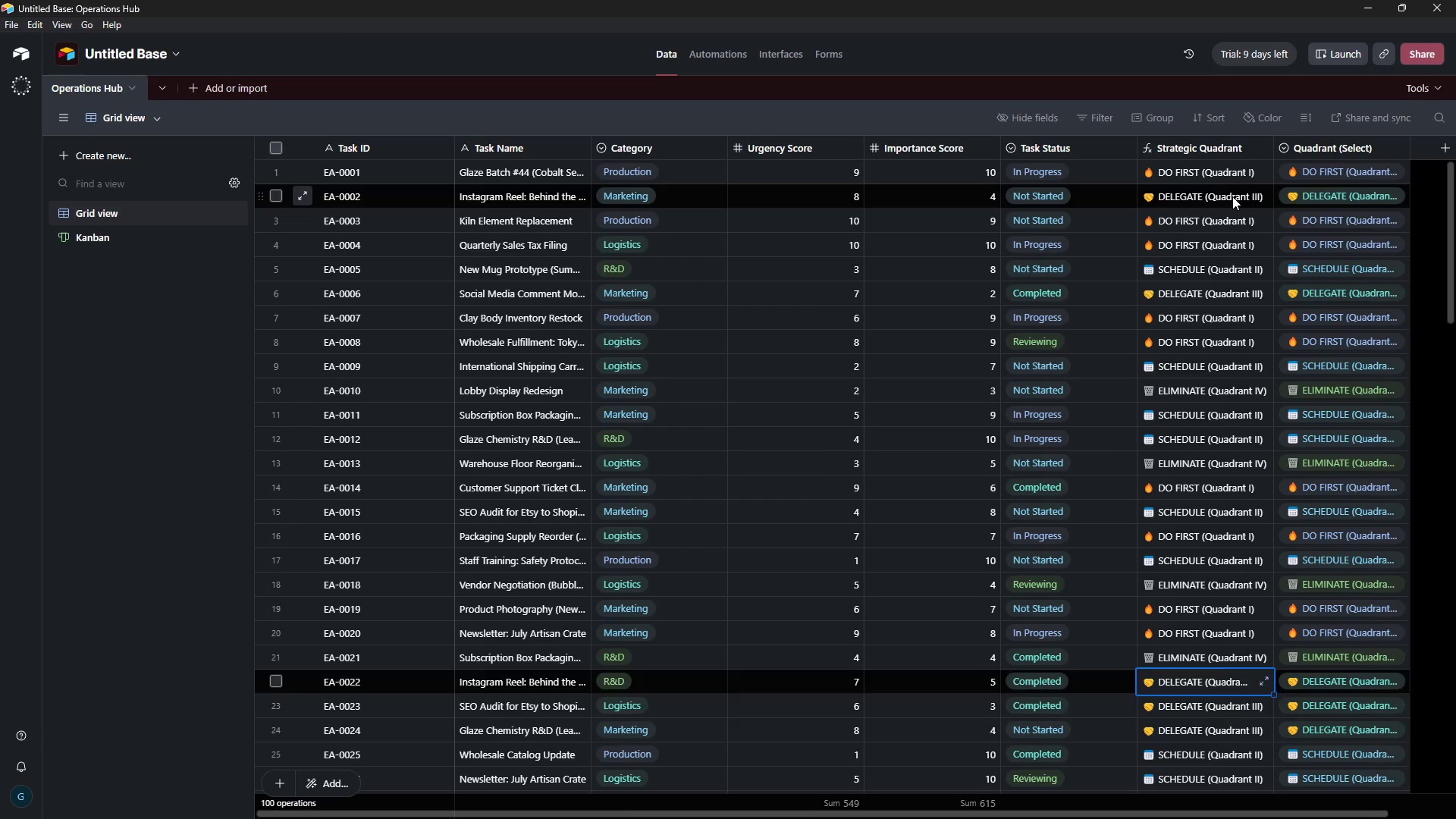 
key(ArrowDown)
 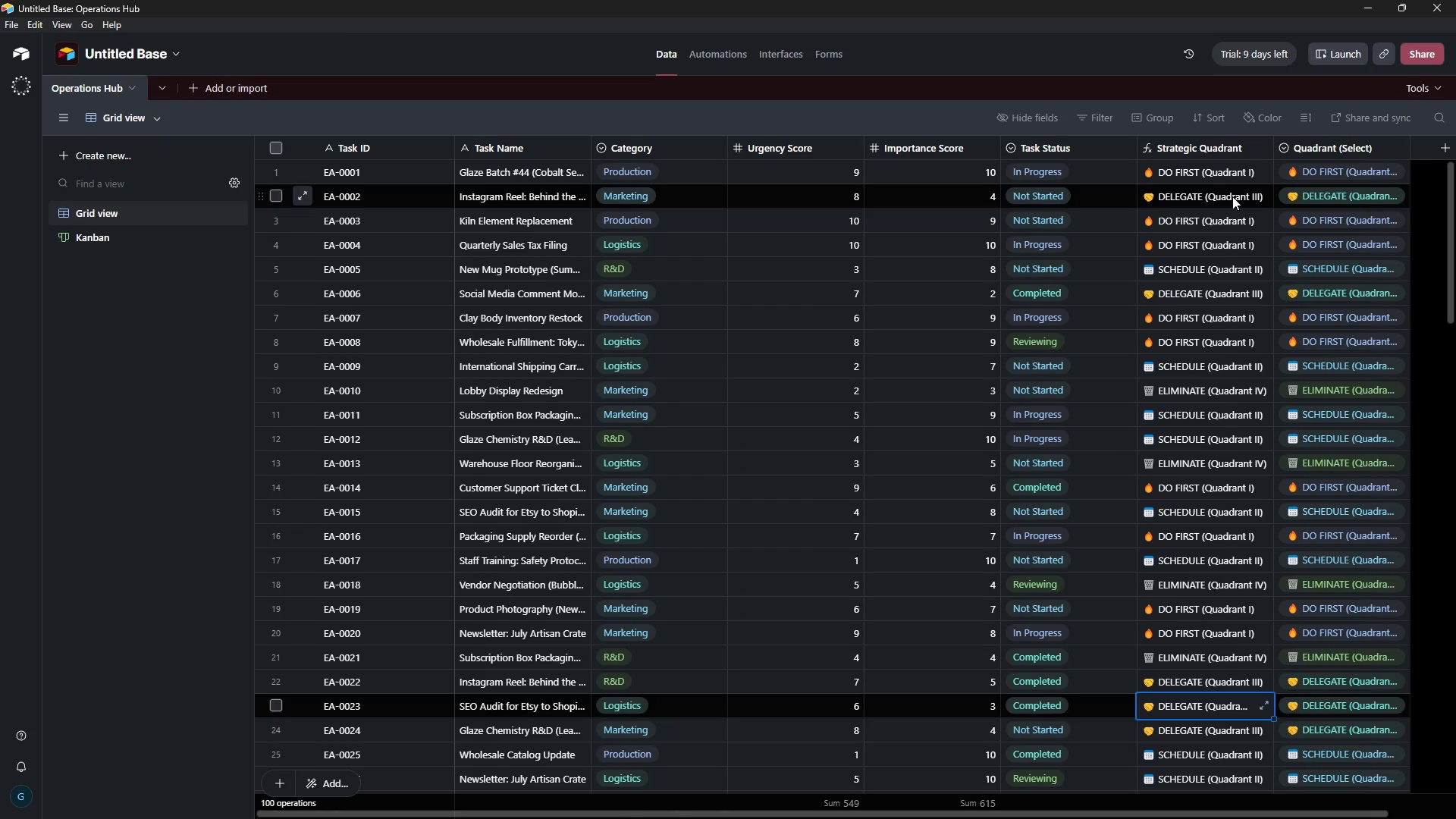 
key(ArrowDown)
 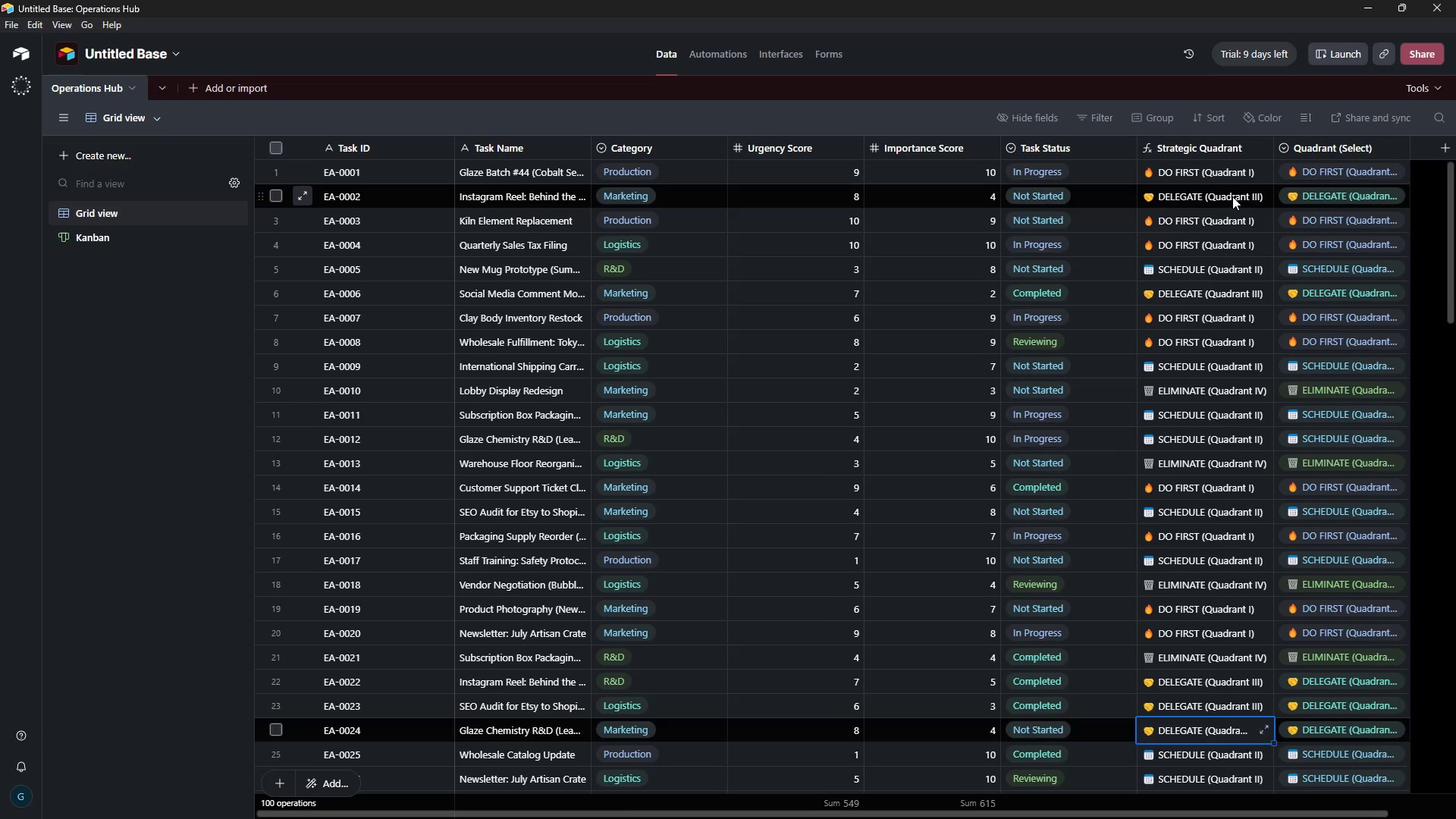 
key(ArrowDown)
 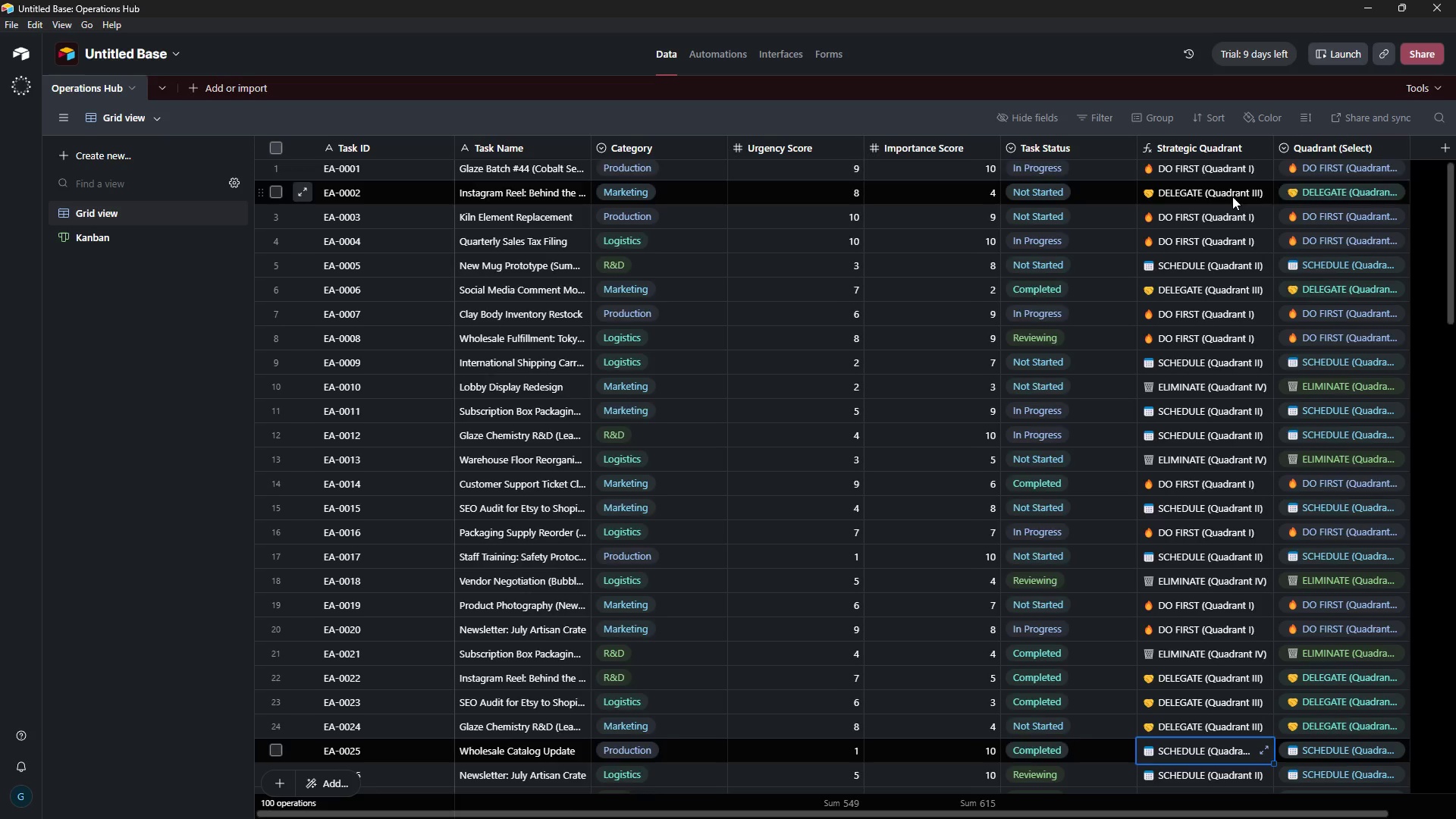 
key(ArrowDown)
 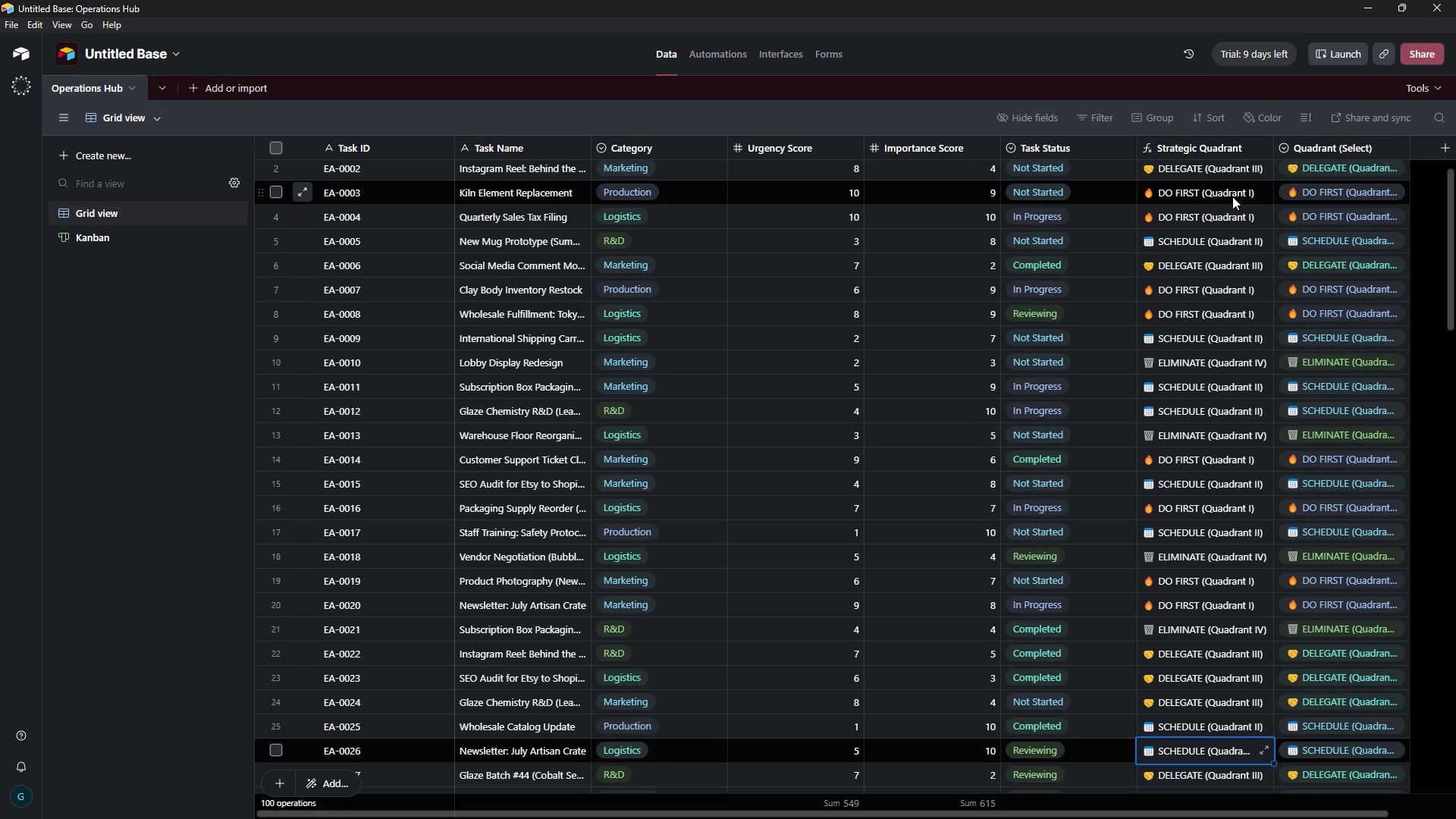 
key(ArrowDown)
 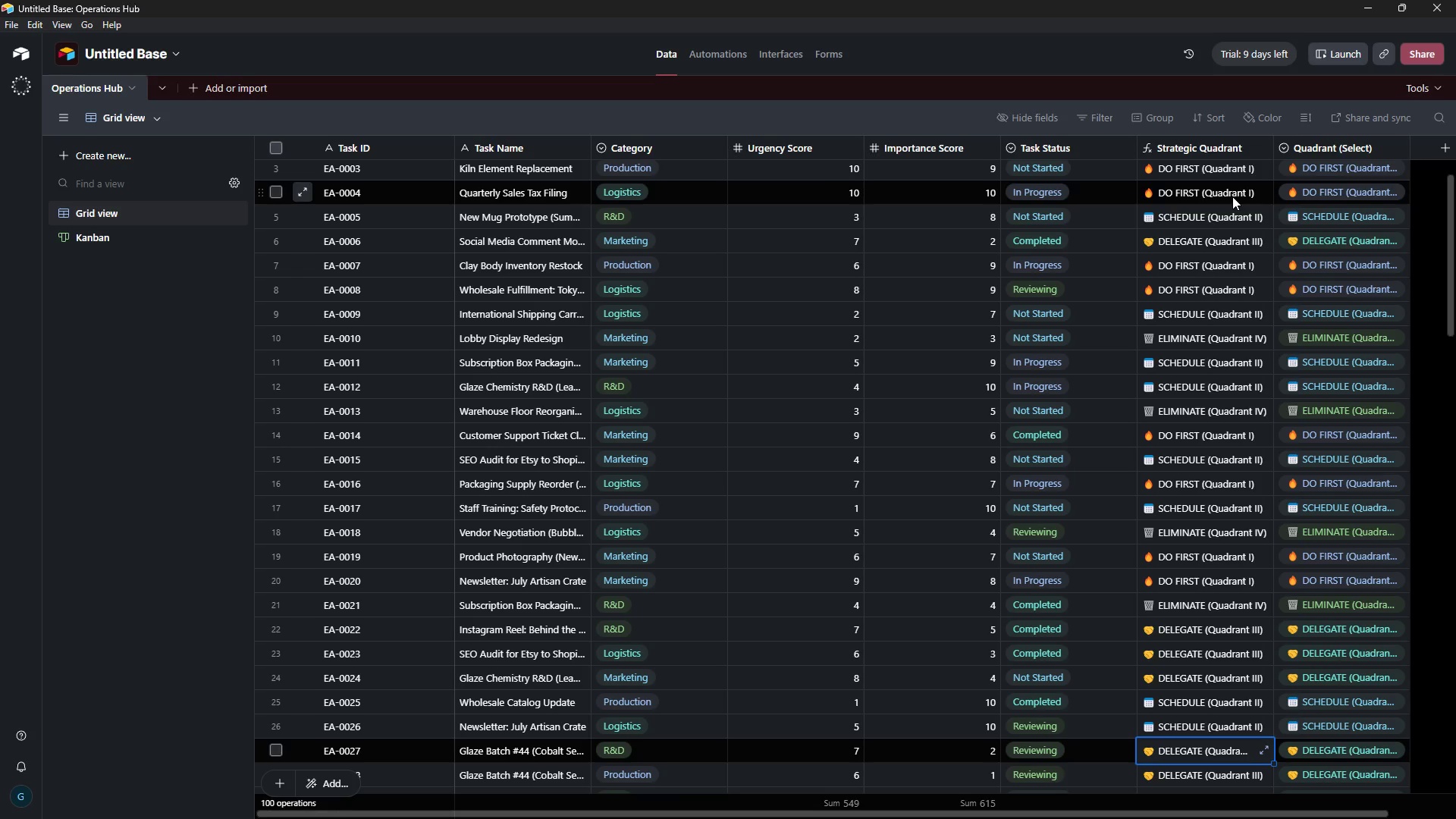 
key(ArrowDown)
 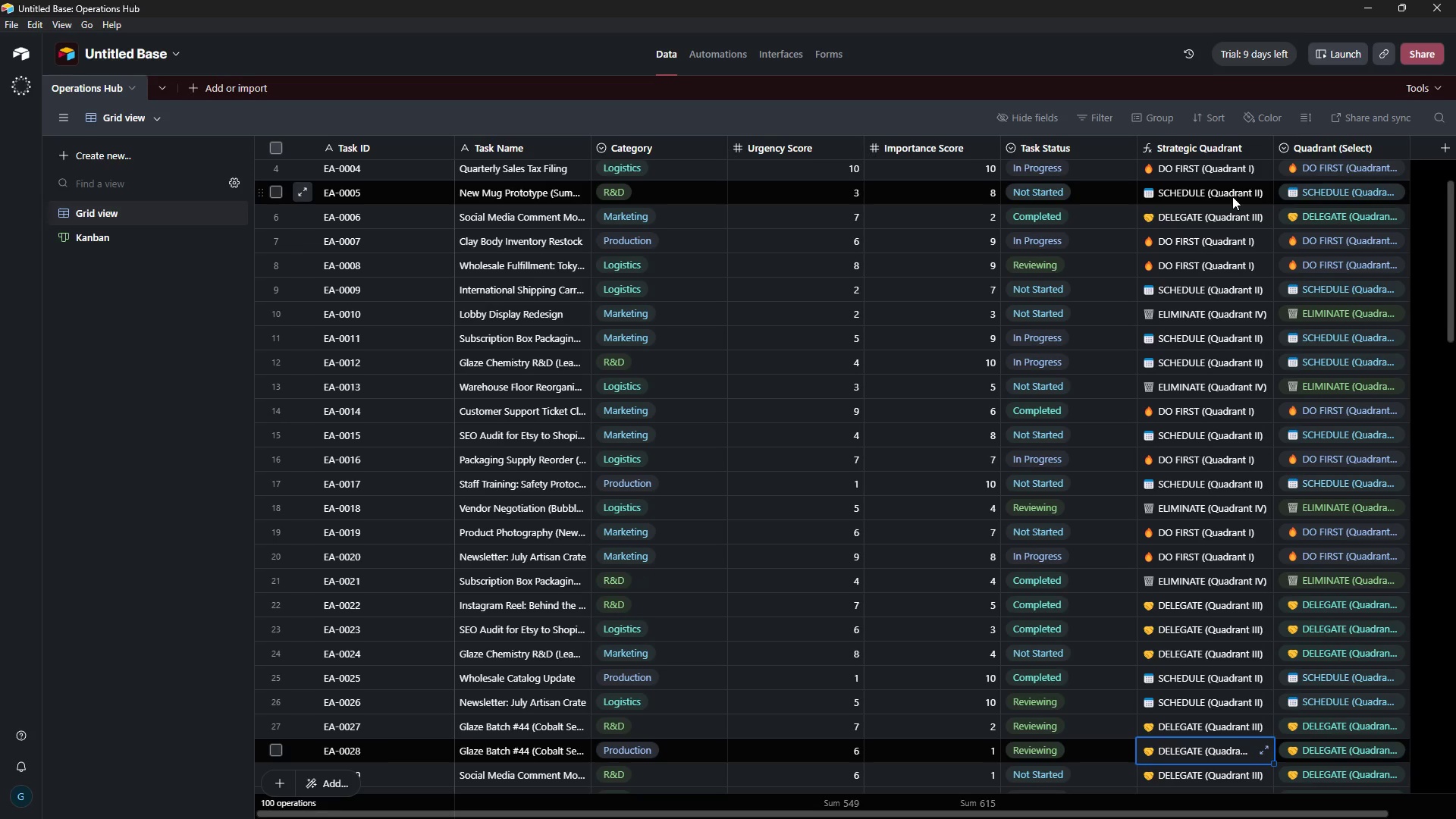 
key(ArrowDown)
 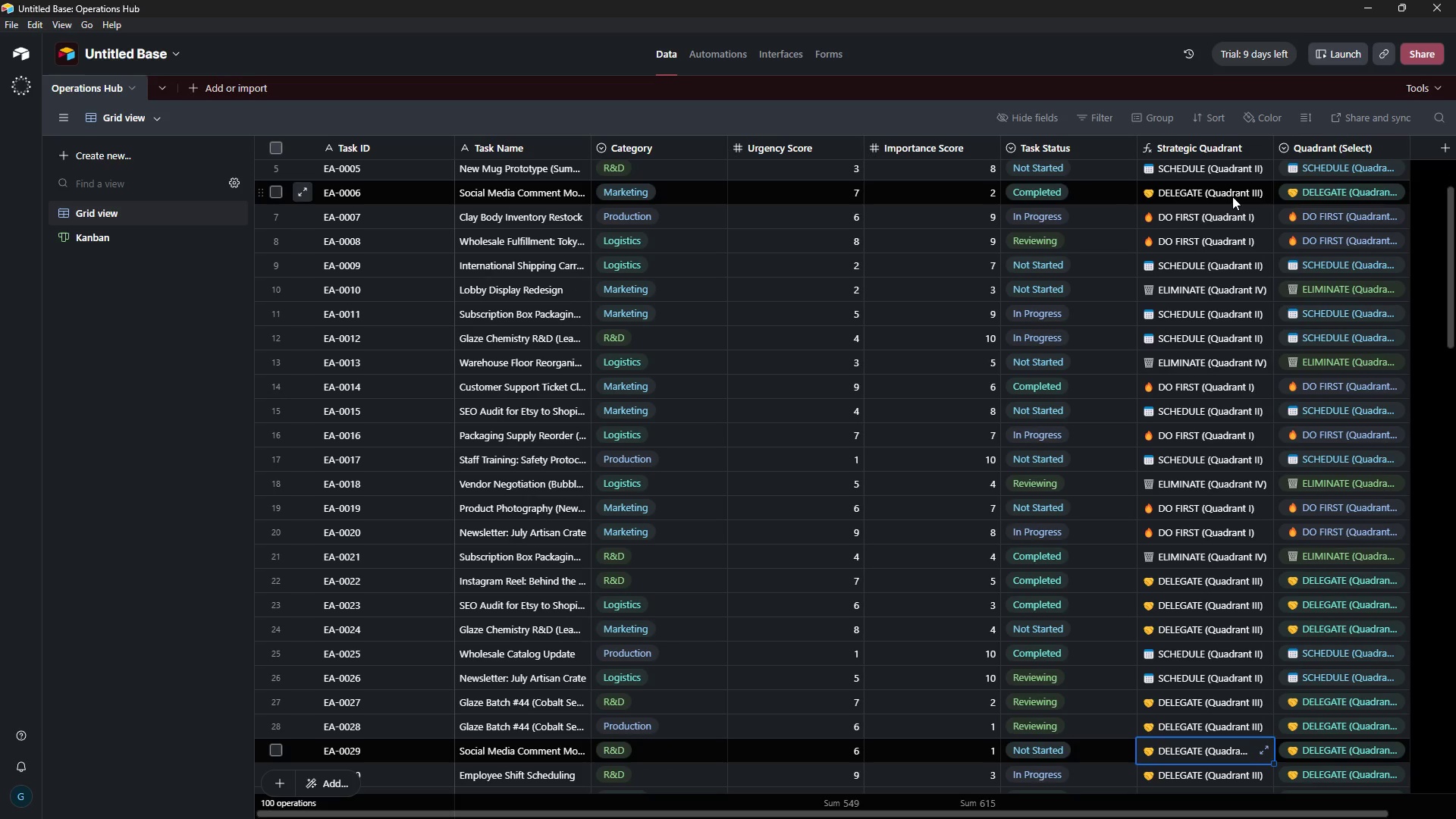 
key(ArrowDown)
 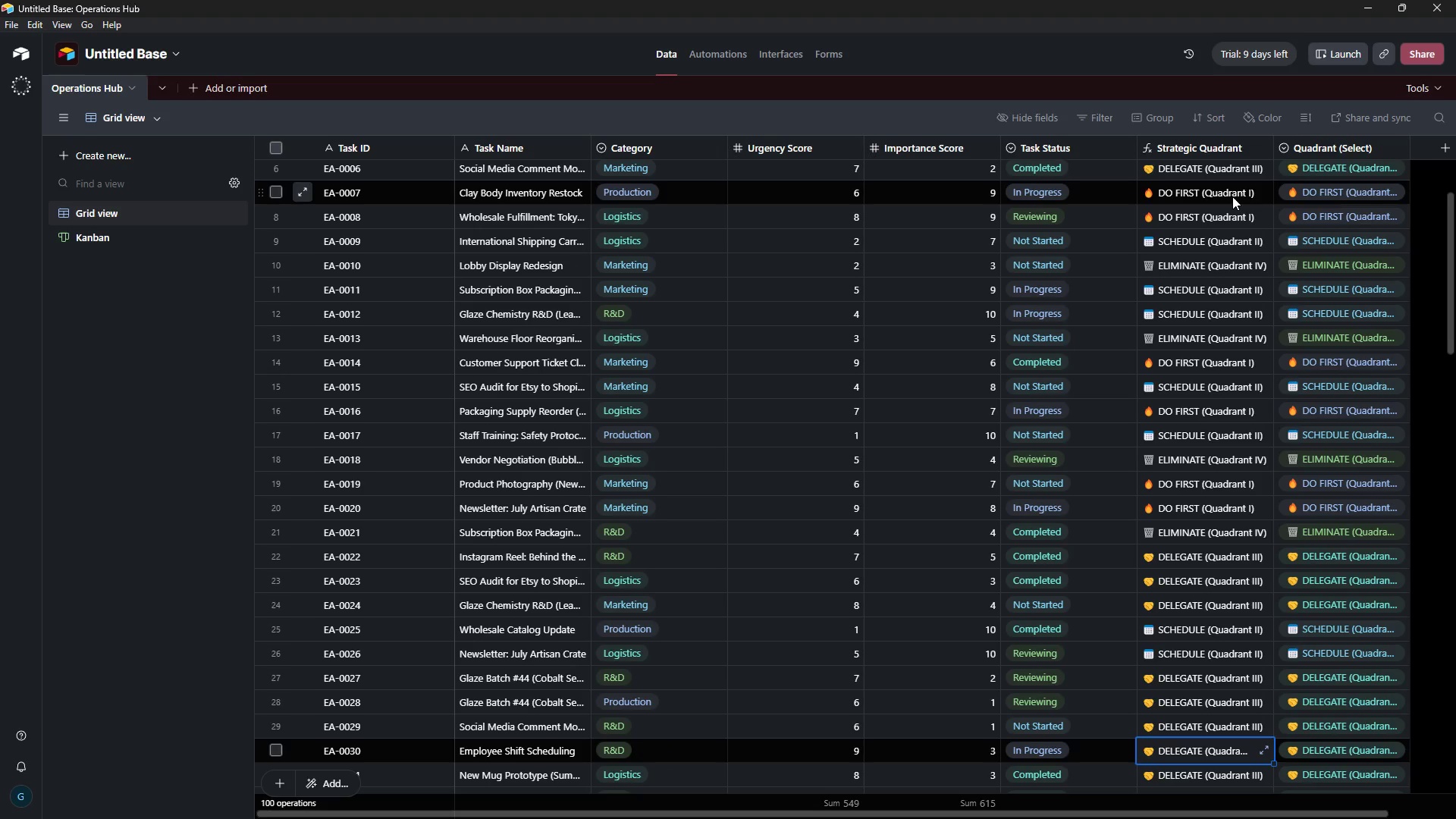 
key(ArrowDown)
 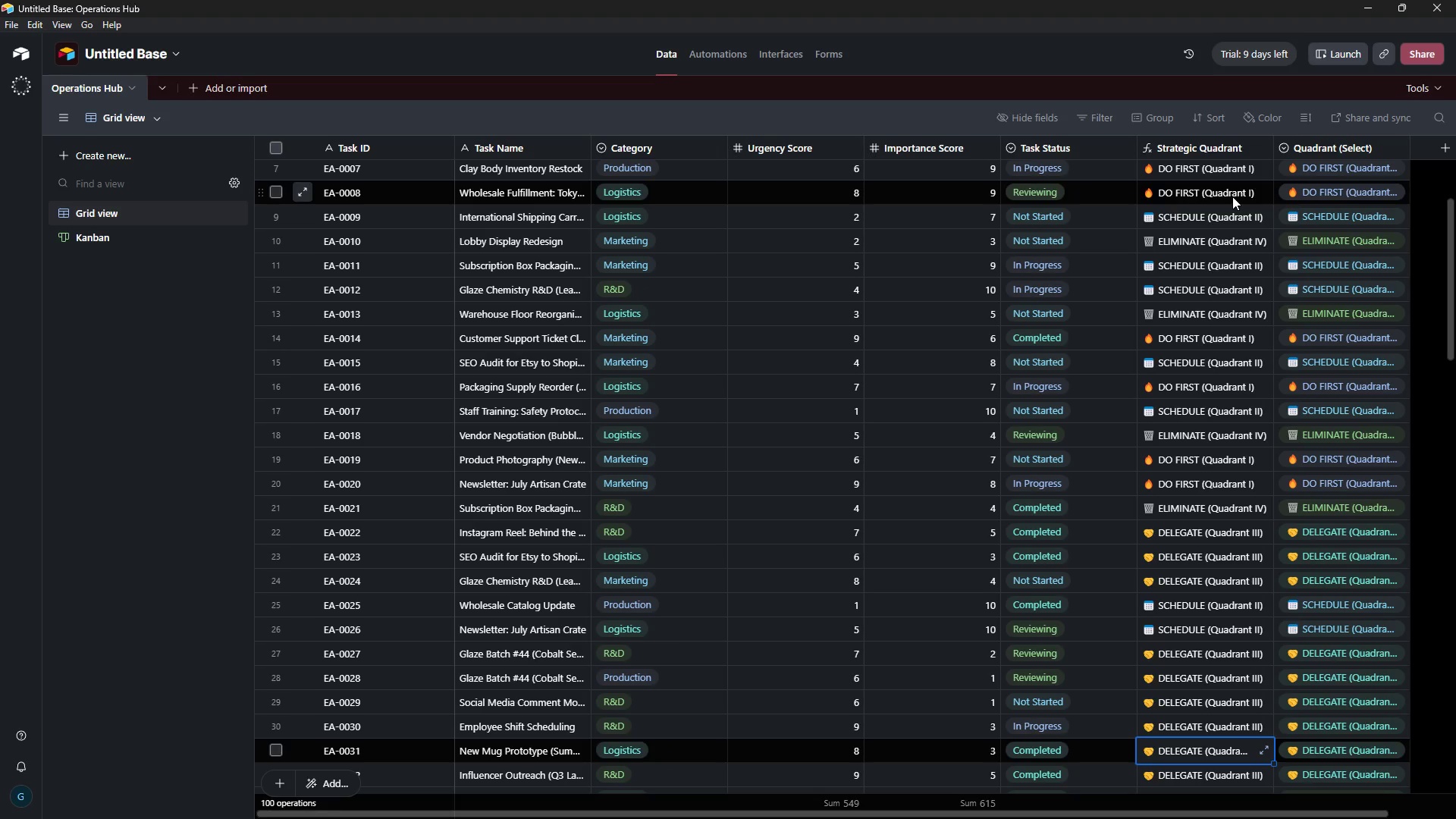 
key(ArrowDown)
 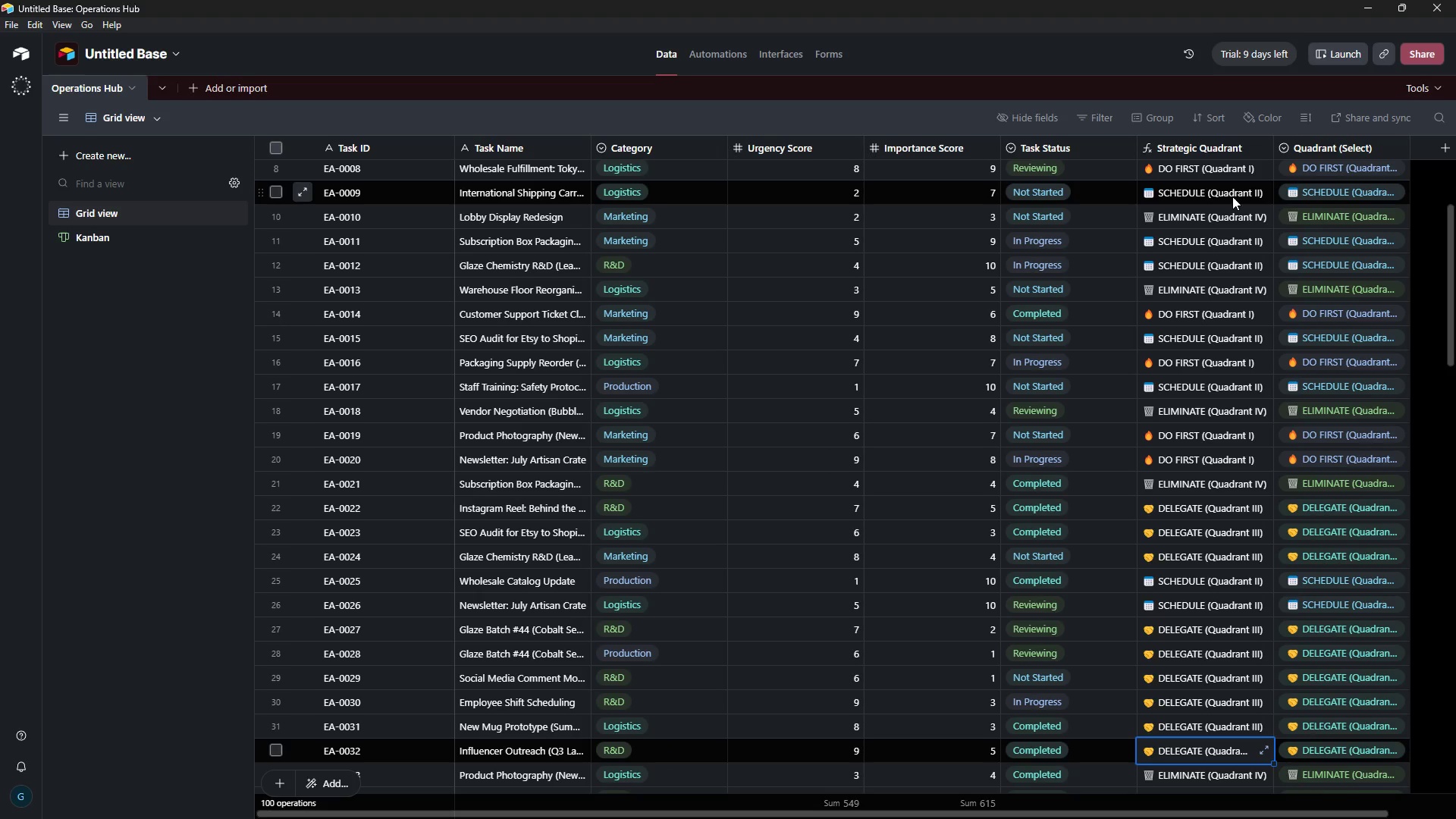 
key(ArrowDown)
 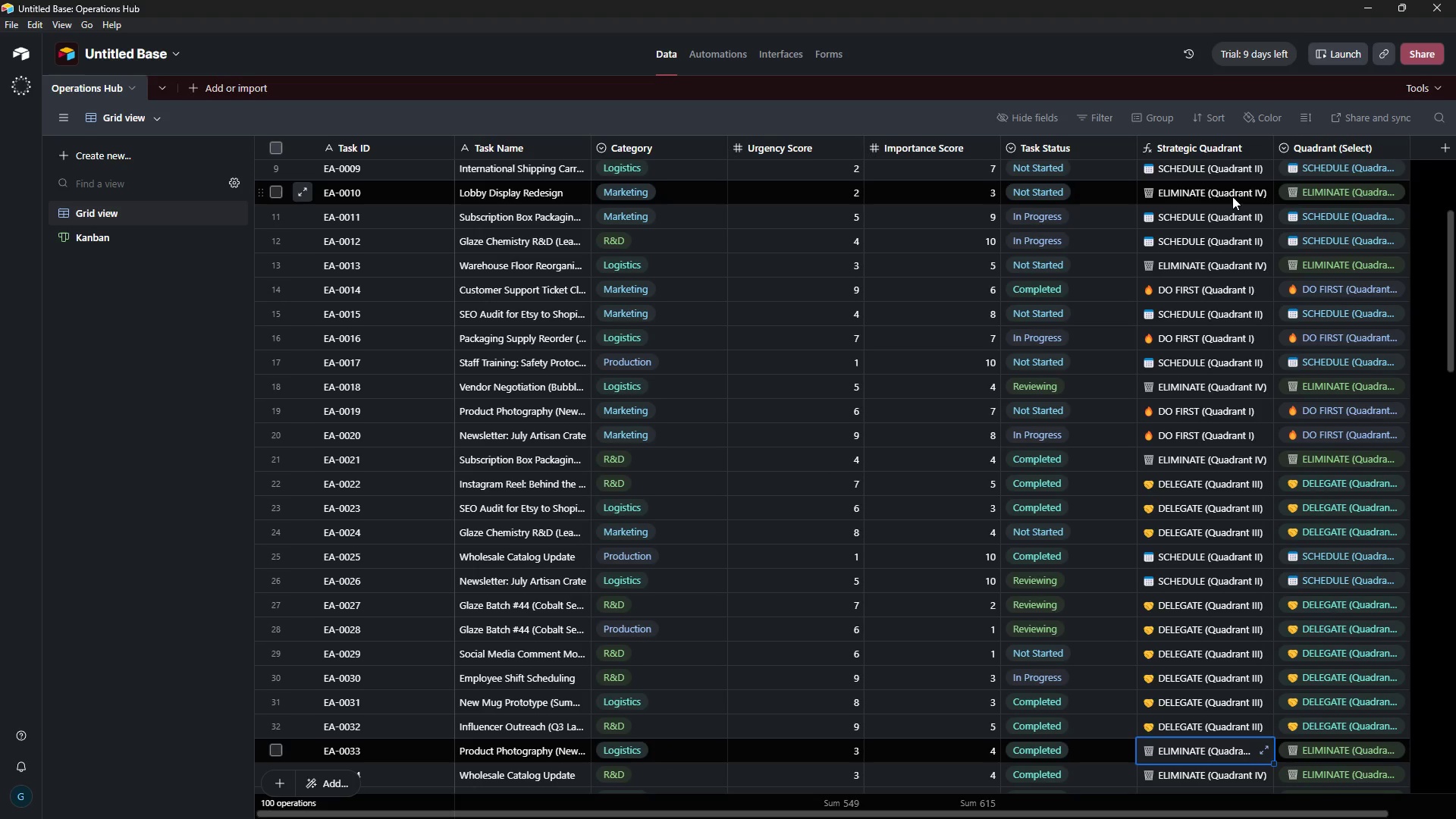 
key(ArrowDown)
 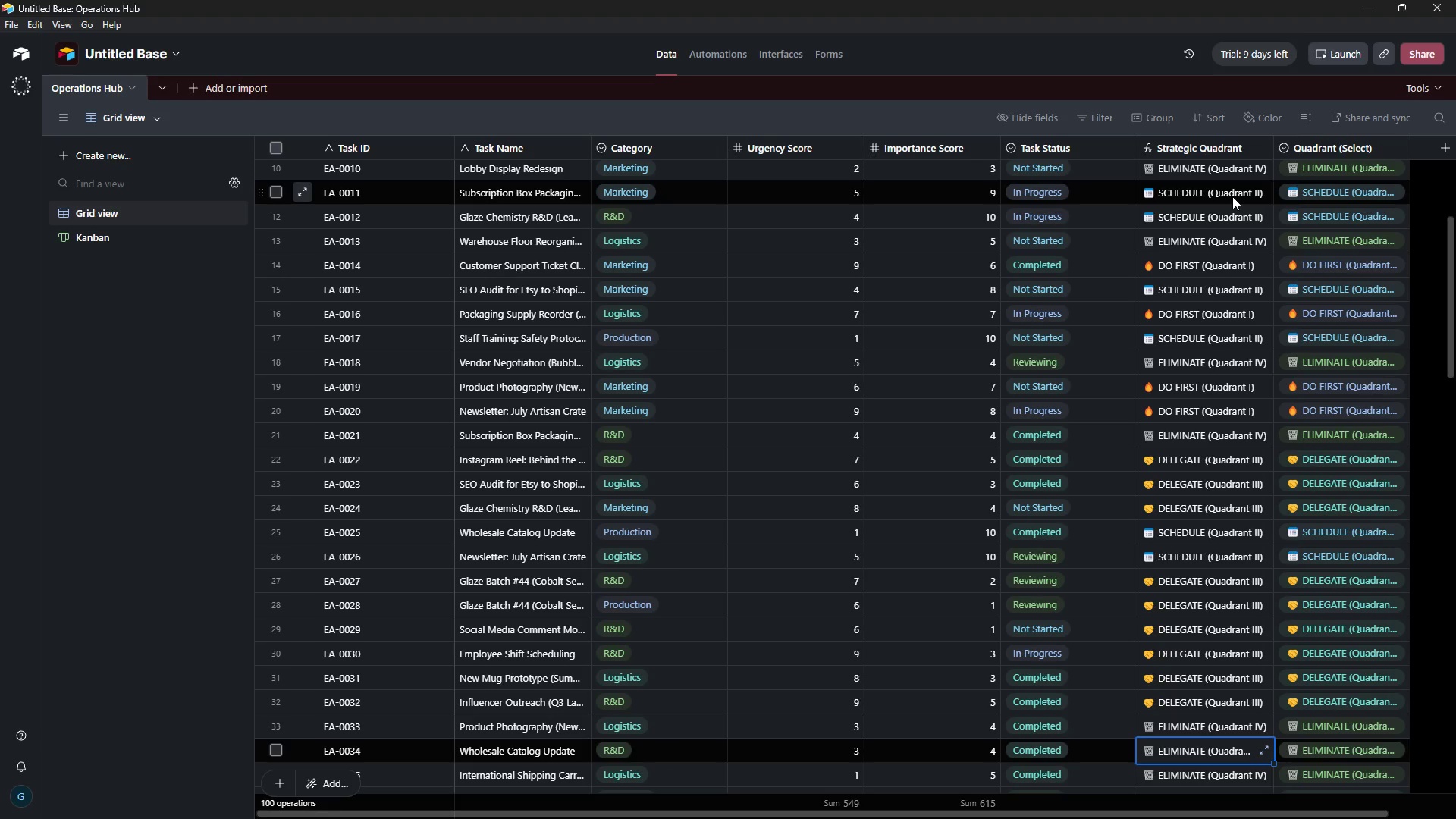 
key(ArrowDown)
 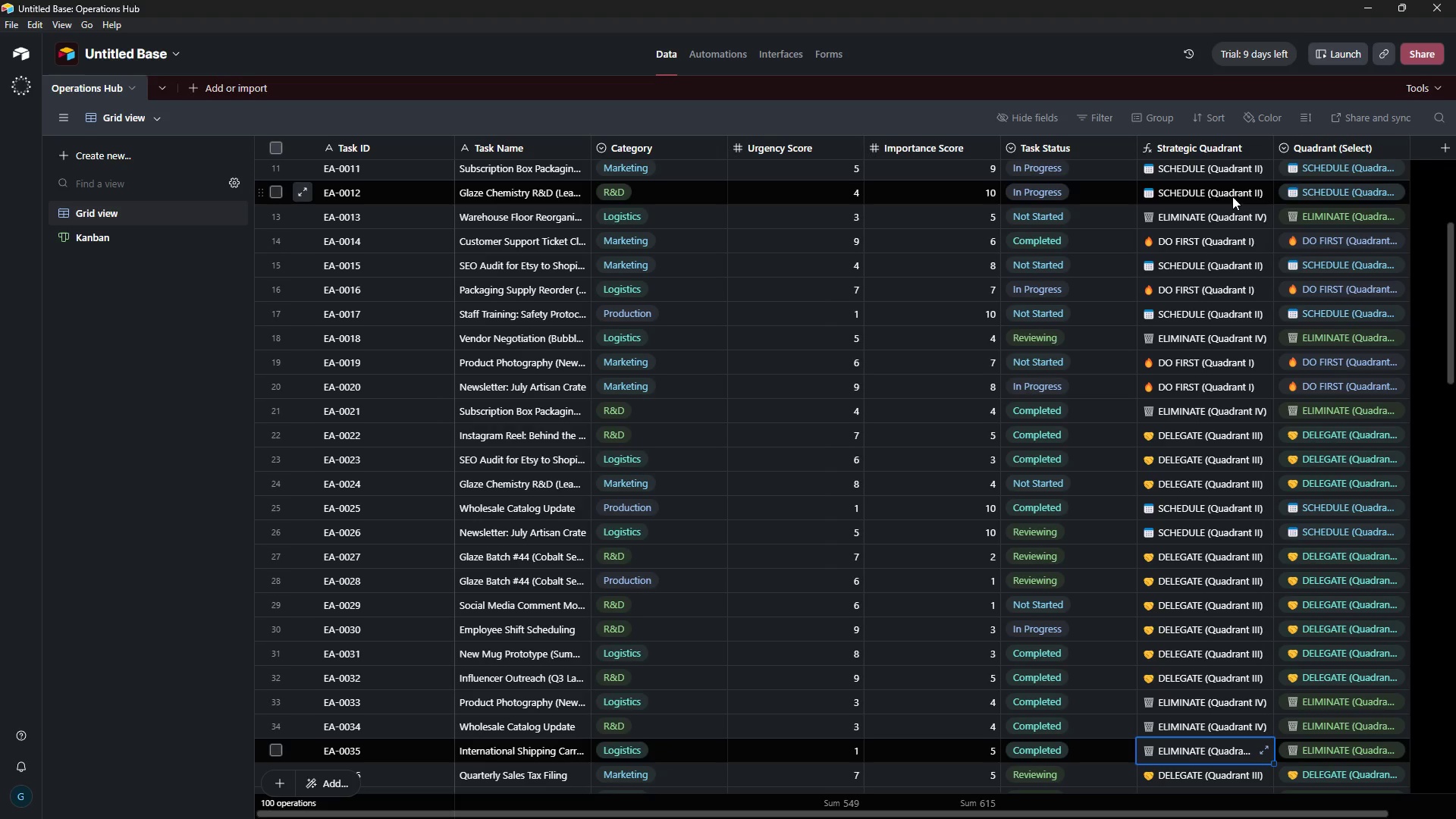 
key(ArrowDown)
 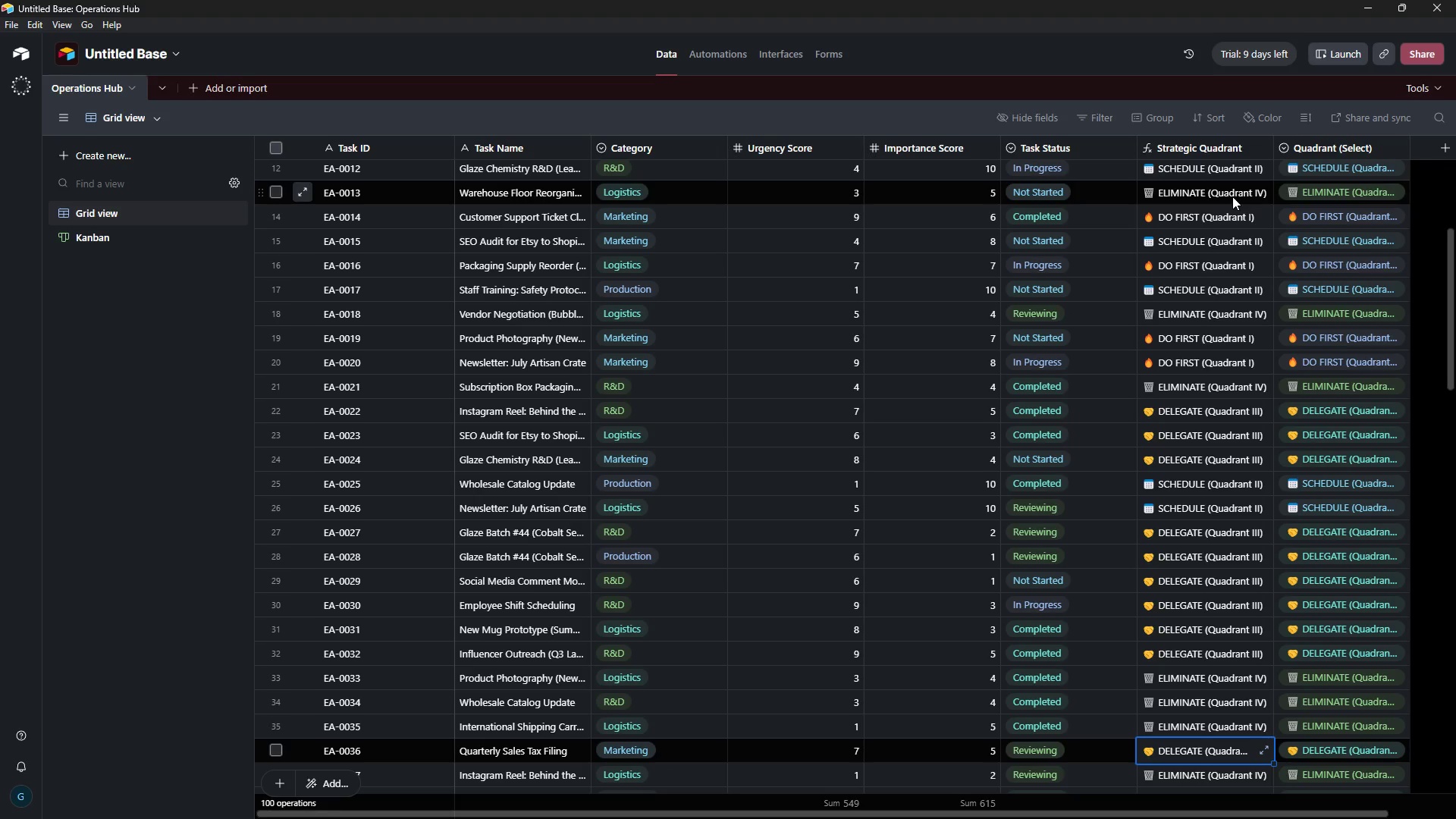 
key(ArrowDown)
 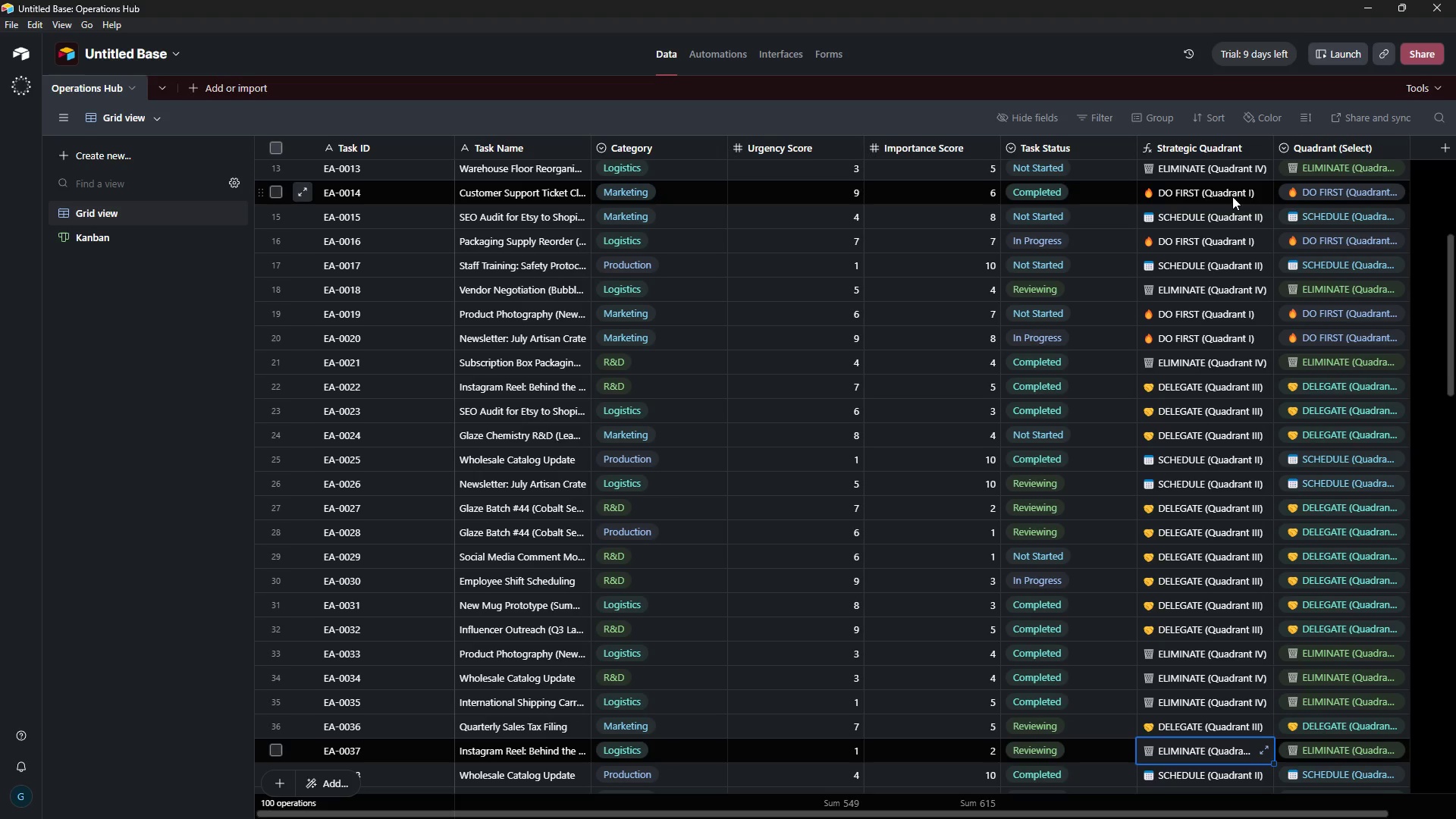 
key(ArrowDown)
 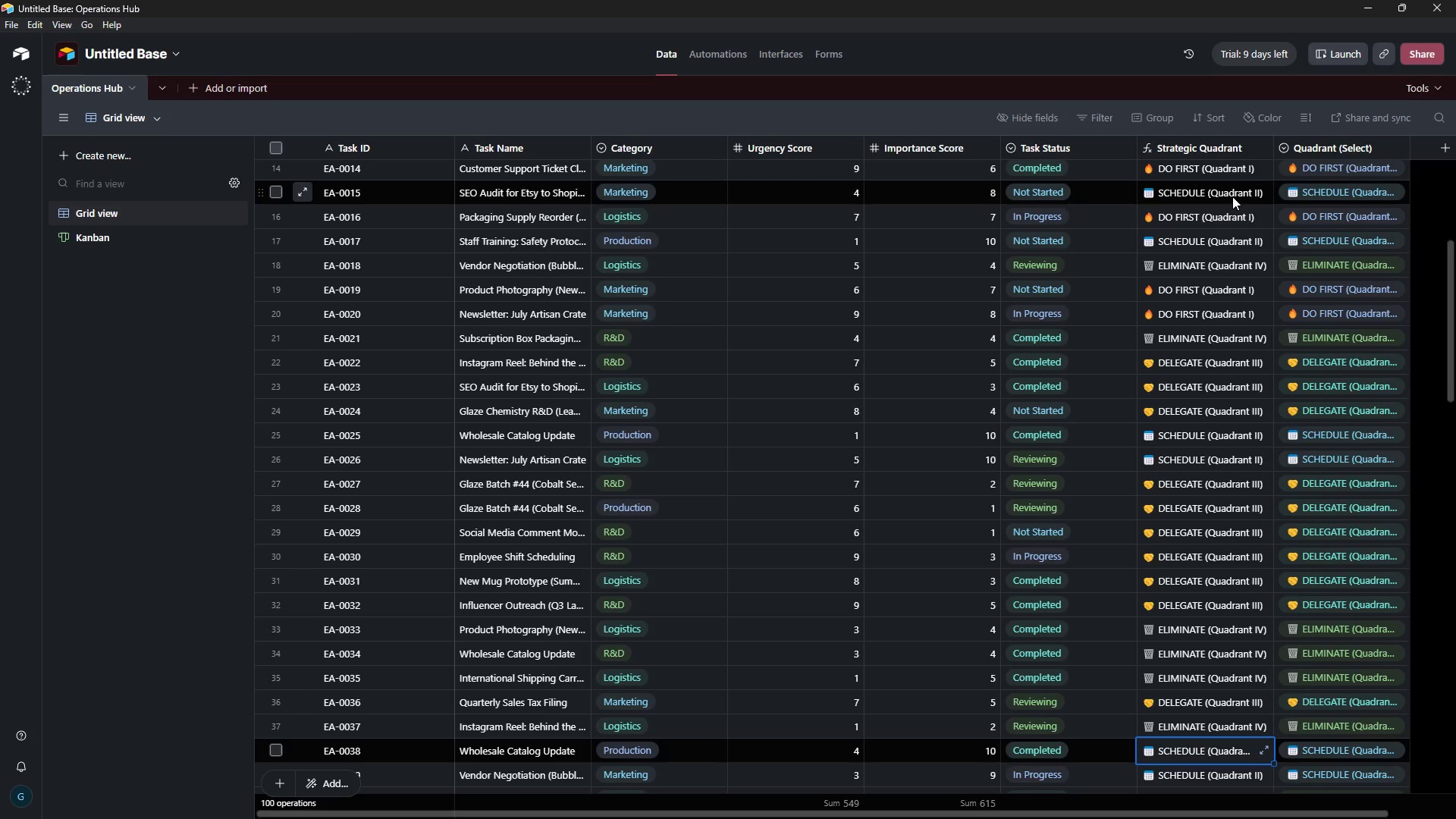 
key(ArrowDown)
 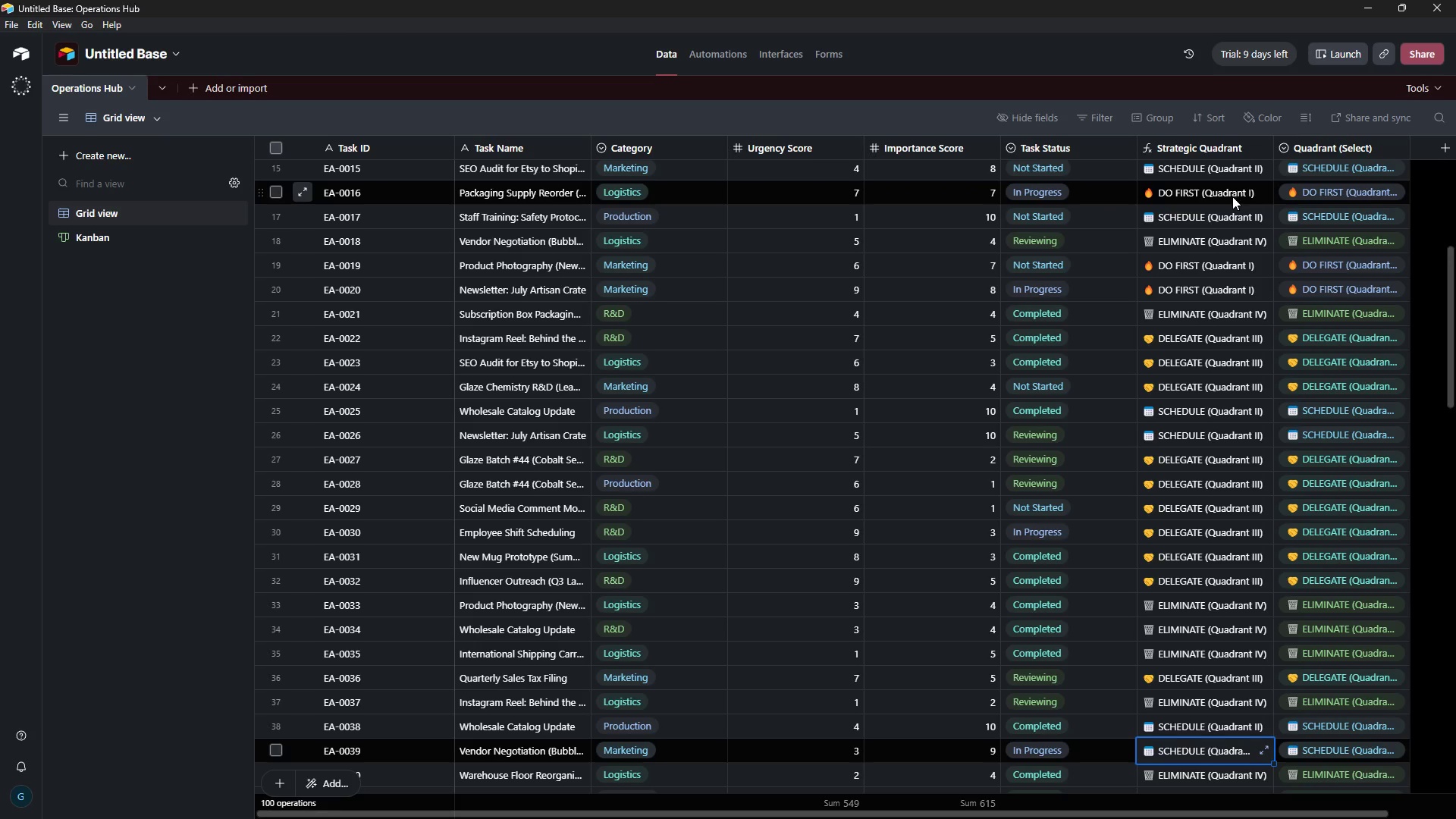 
key(ArrowDown)
 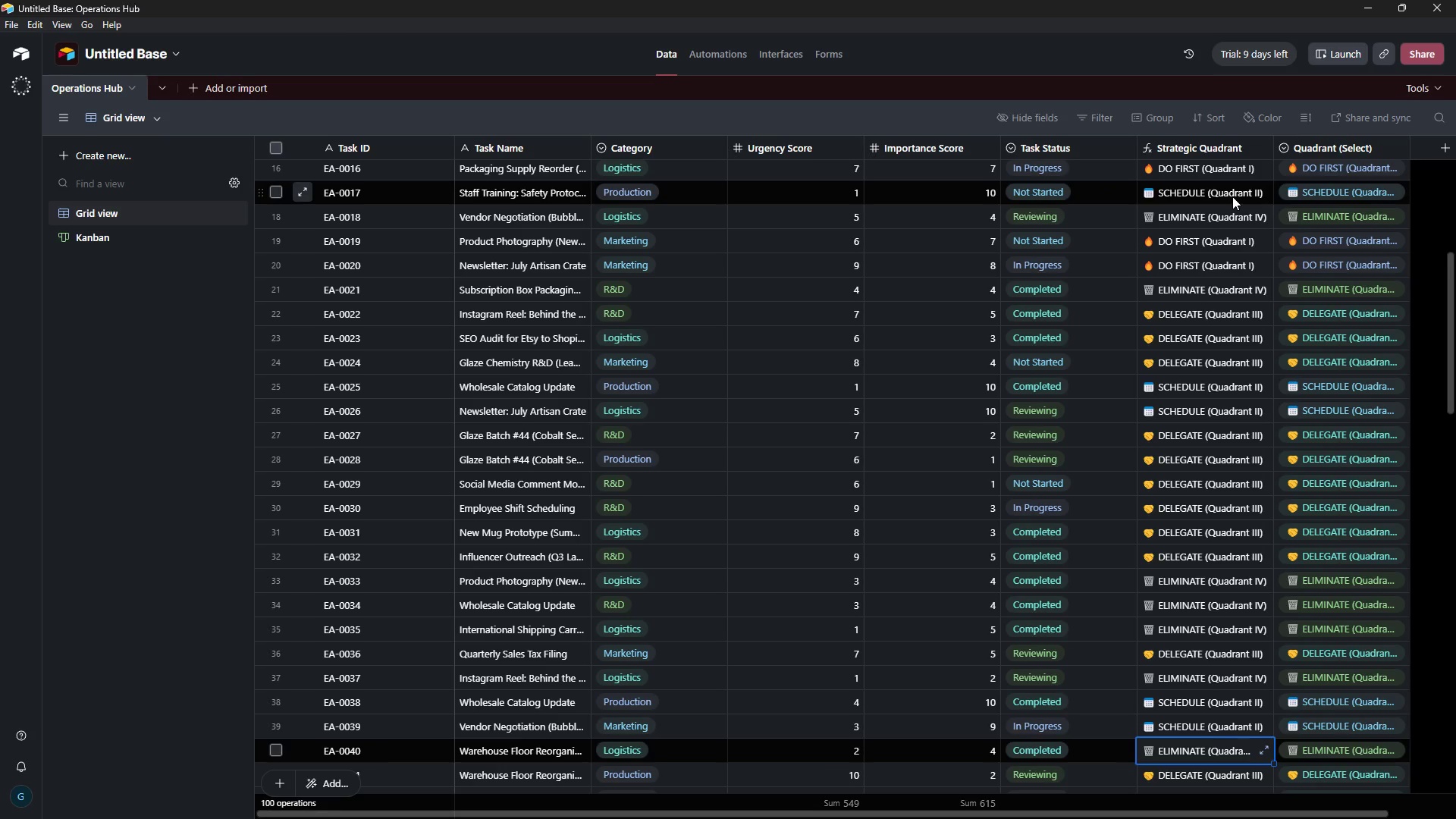 
key(ArrowUp)
 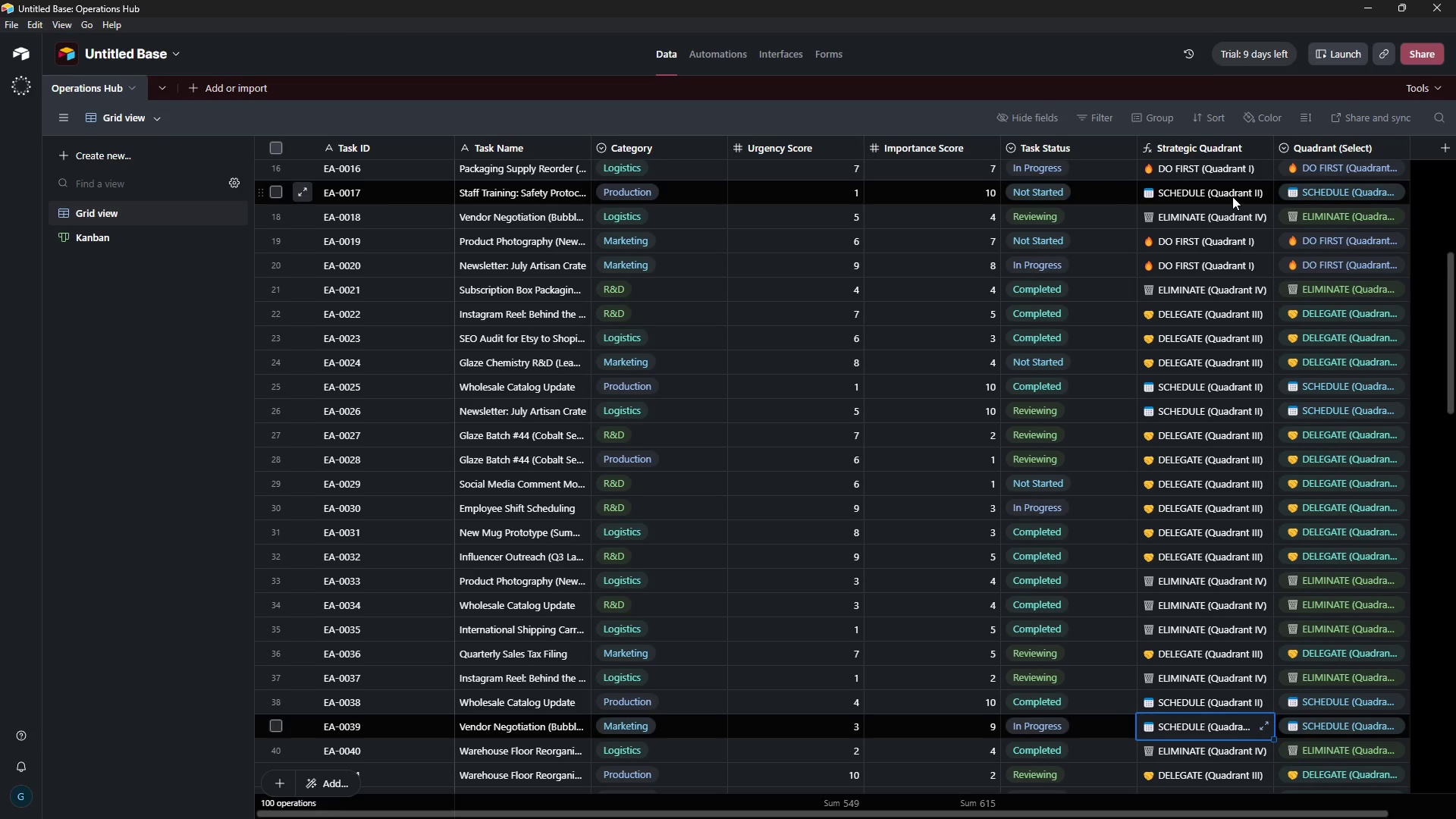 
key(ArrowDown)
 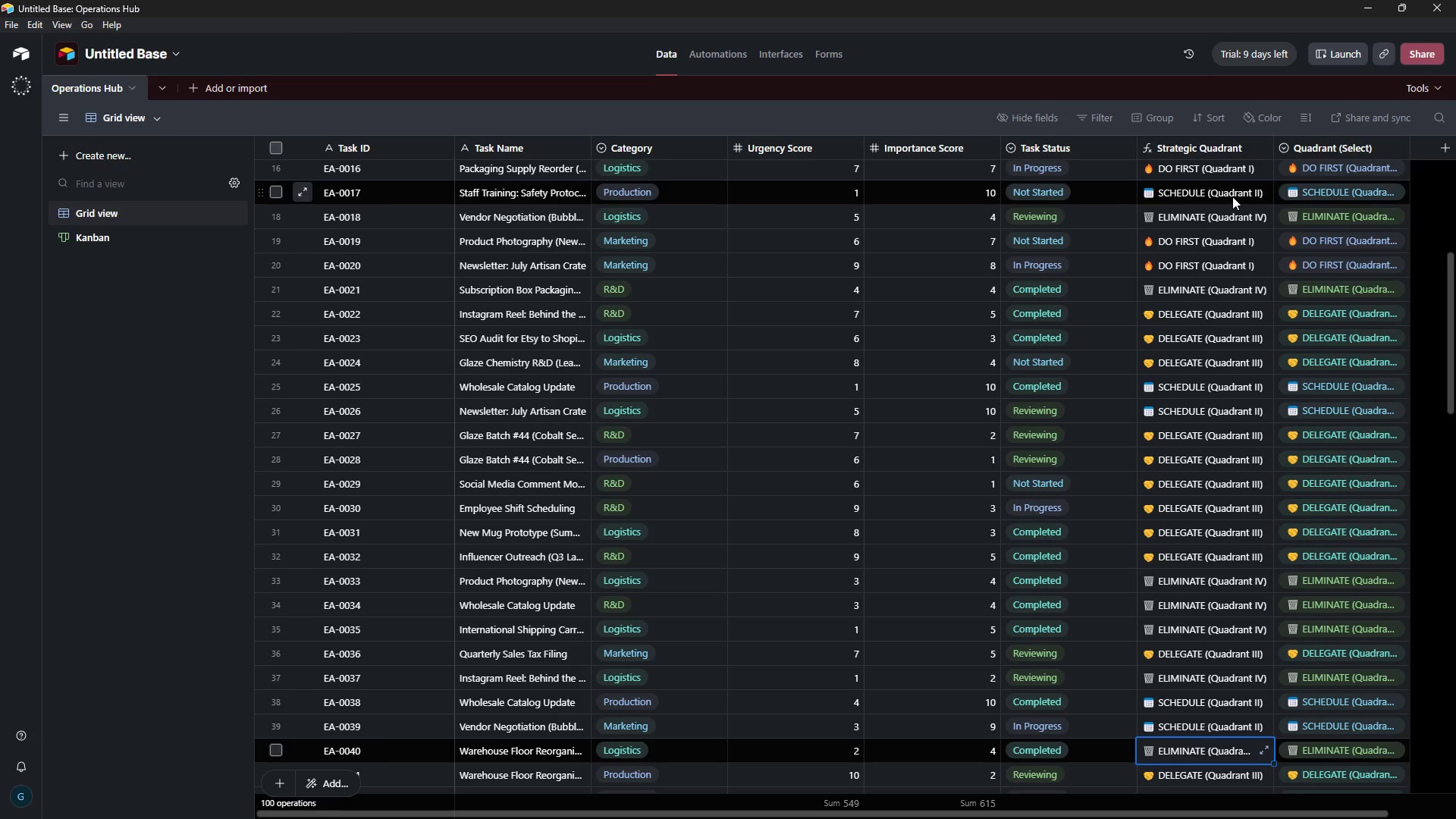 
key(ArrowDown)
 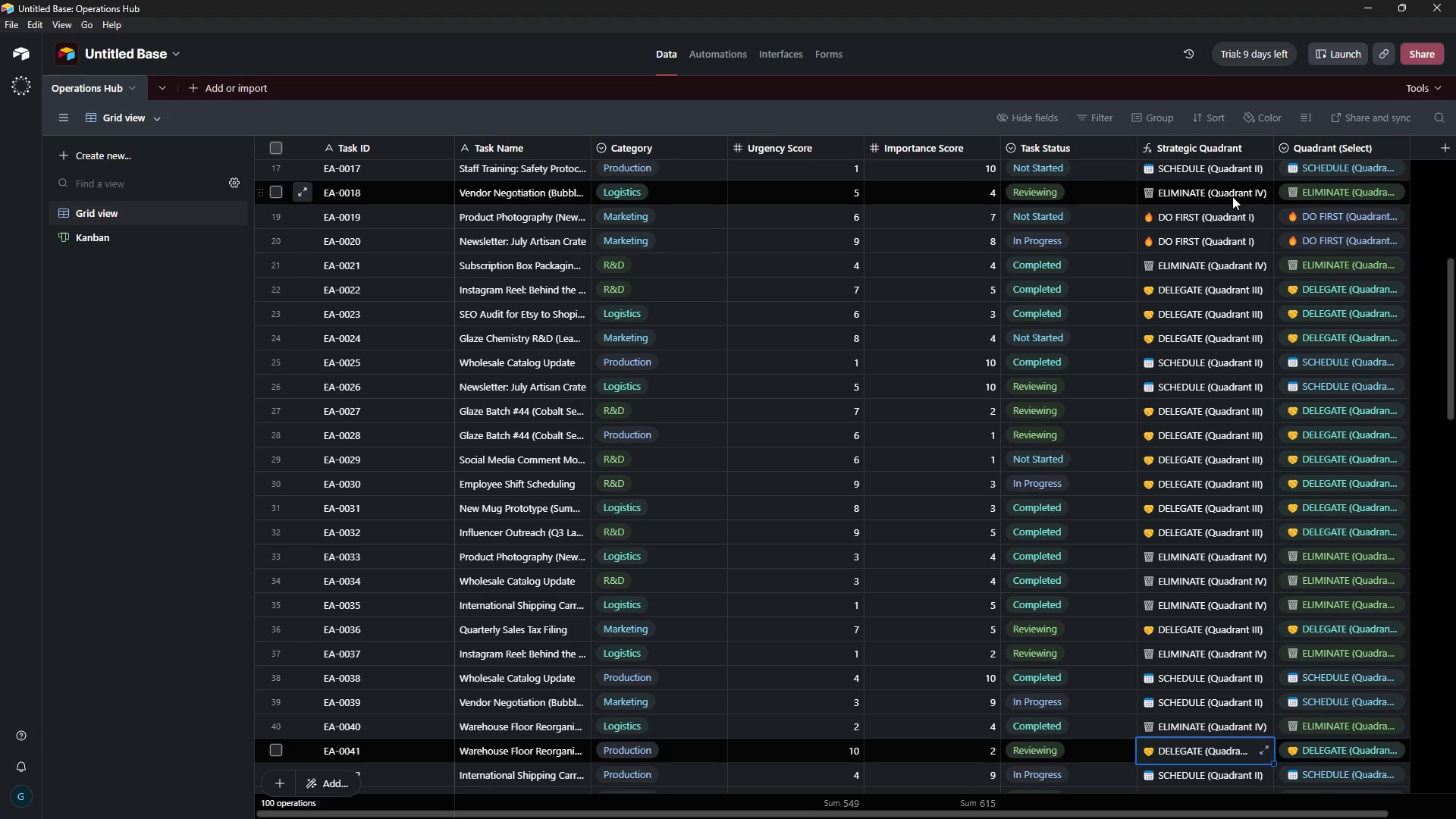 
key(ArrowDown)
 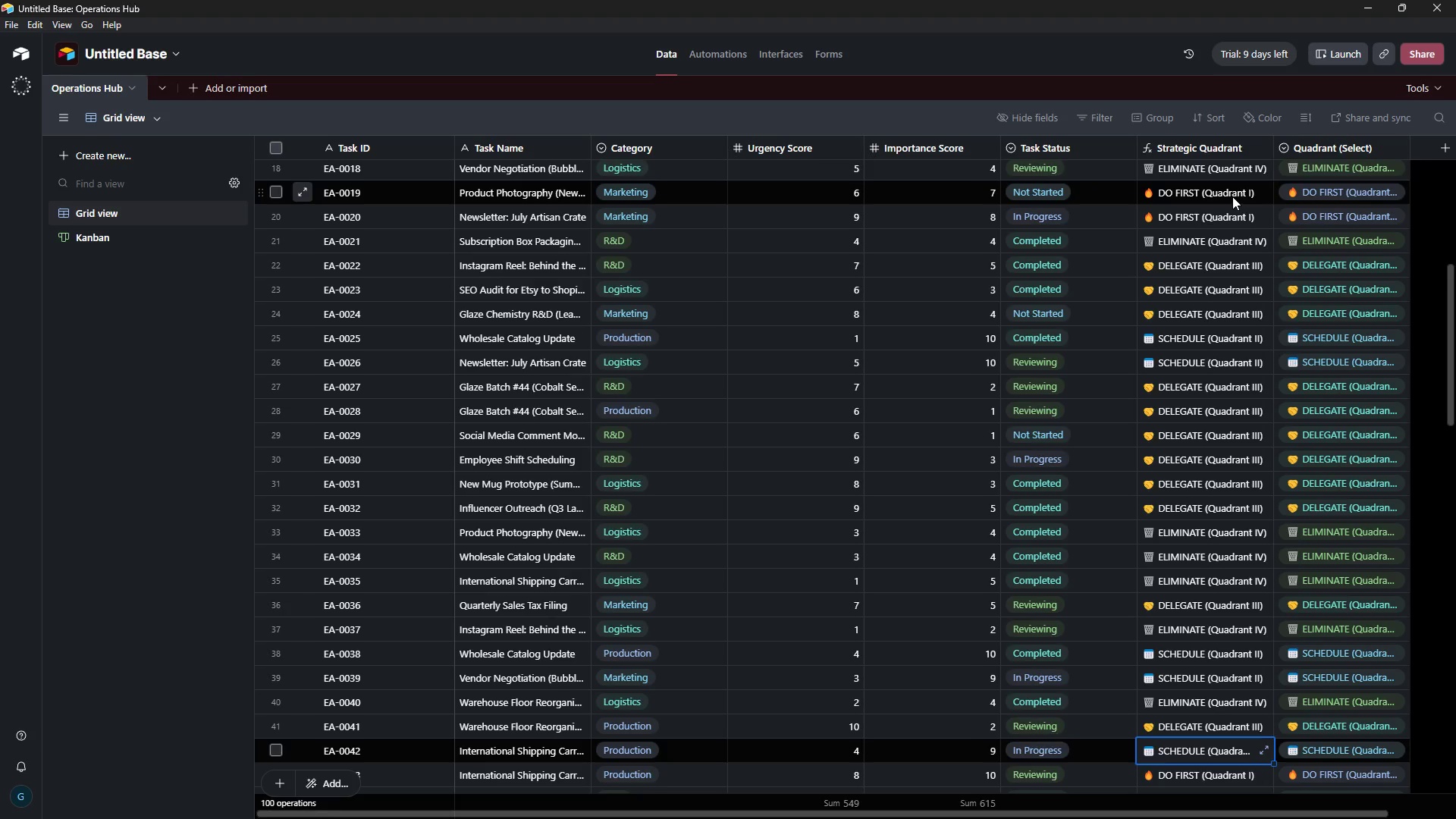 
key(ArrowDown)
 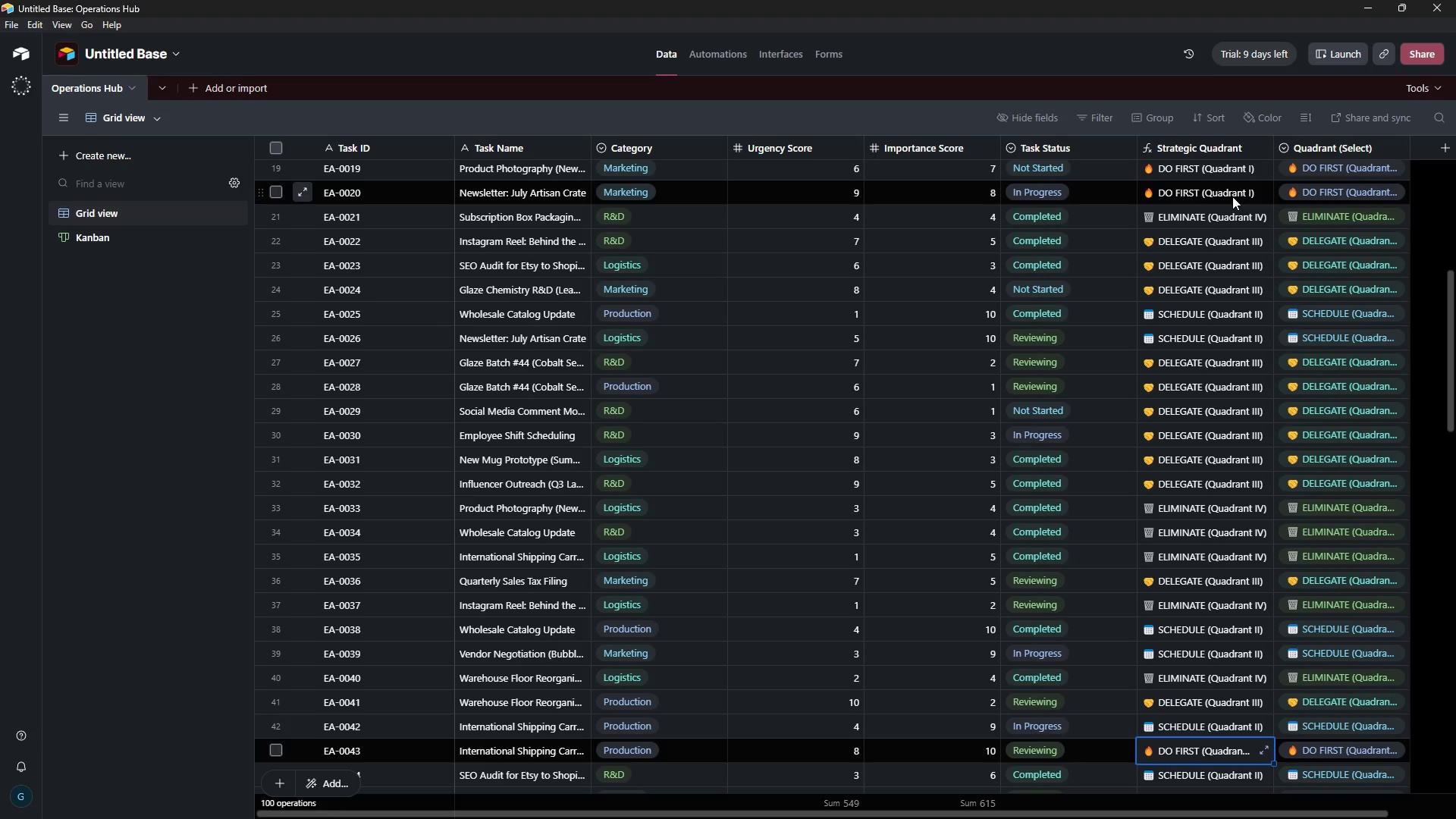 
key(ArrowDown)
 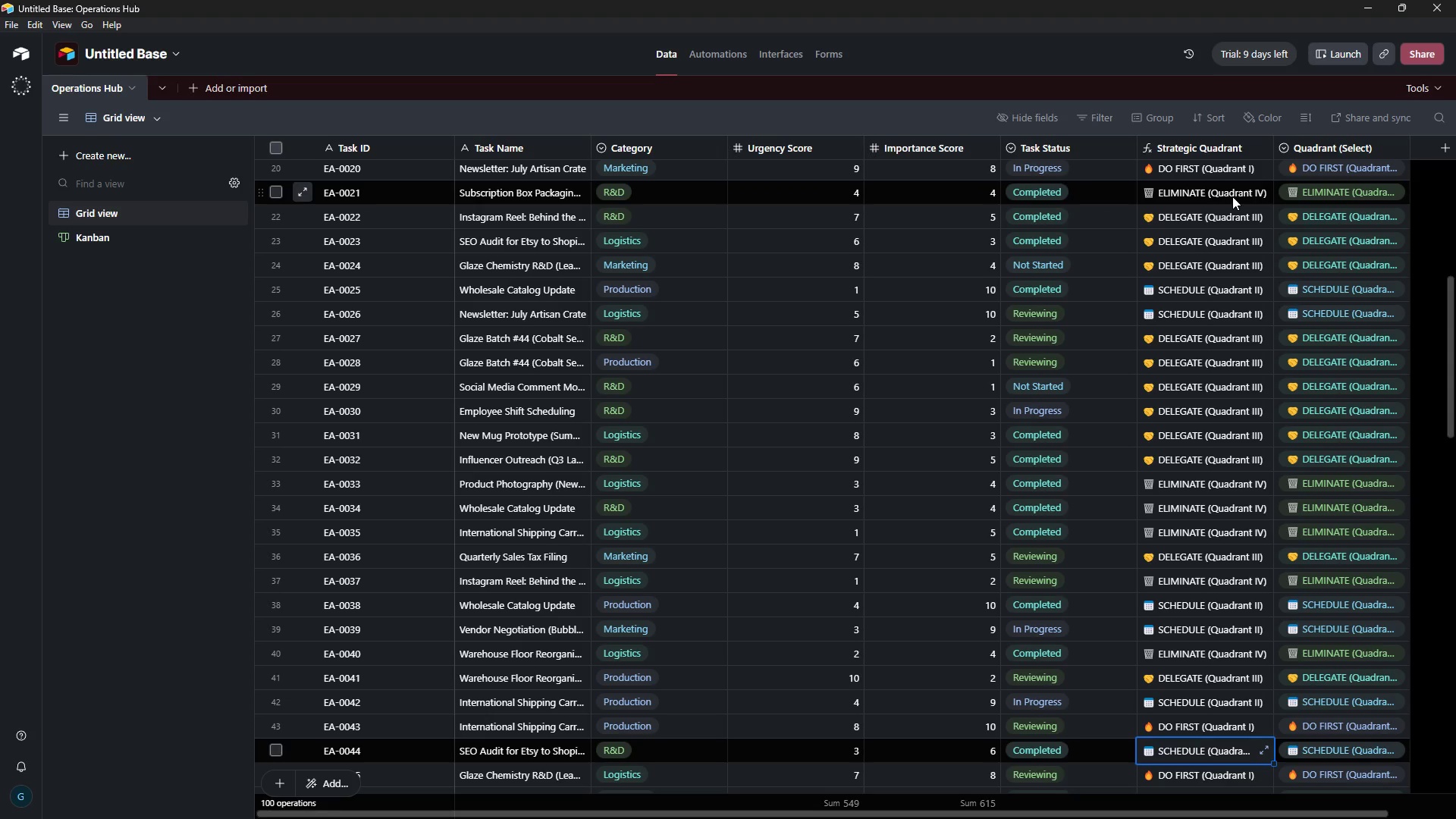 
key(ArrowDown)
 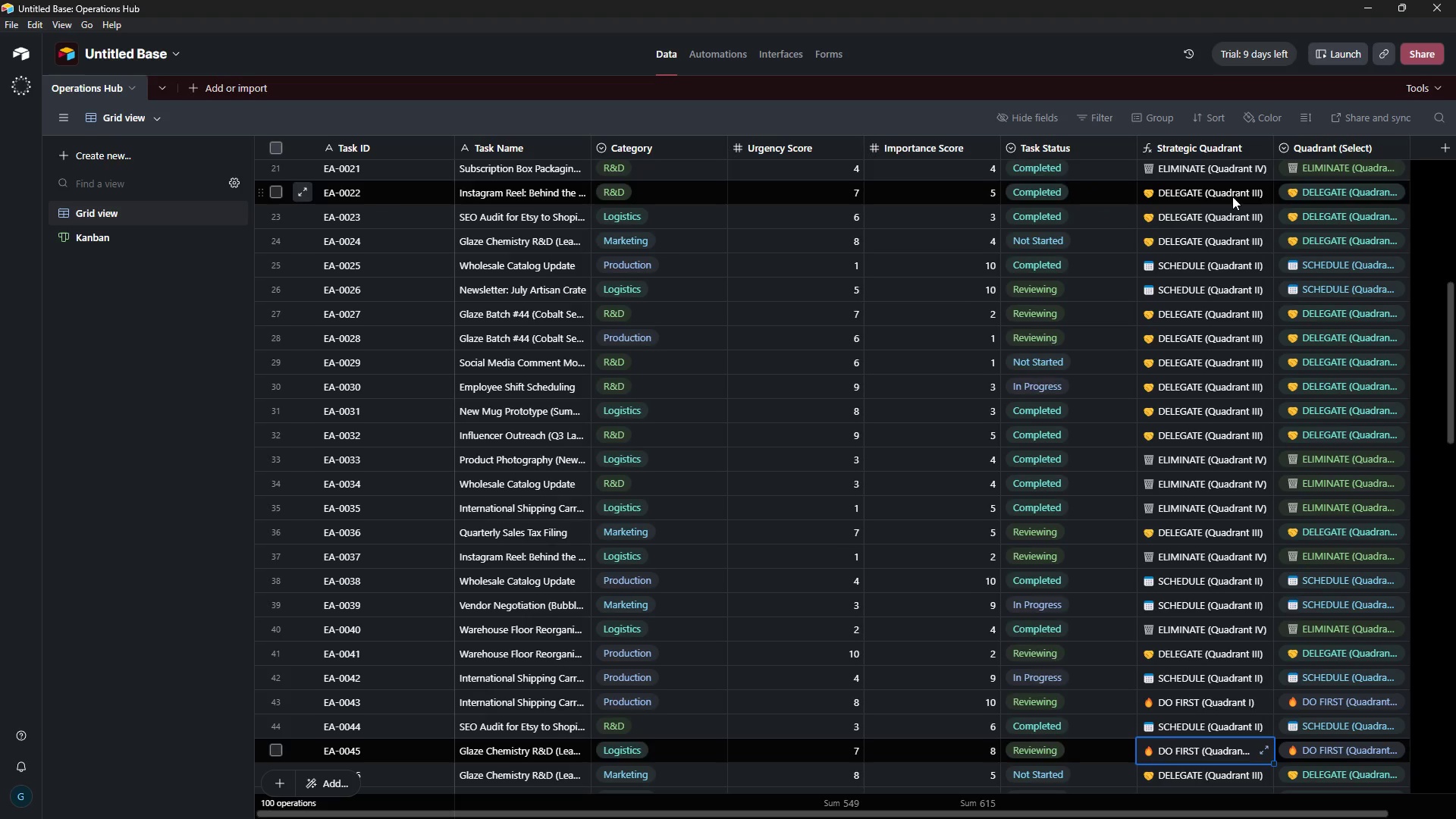 
key(ArrowDown)
 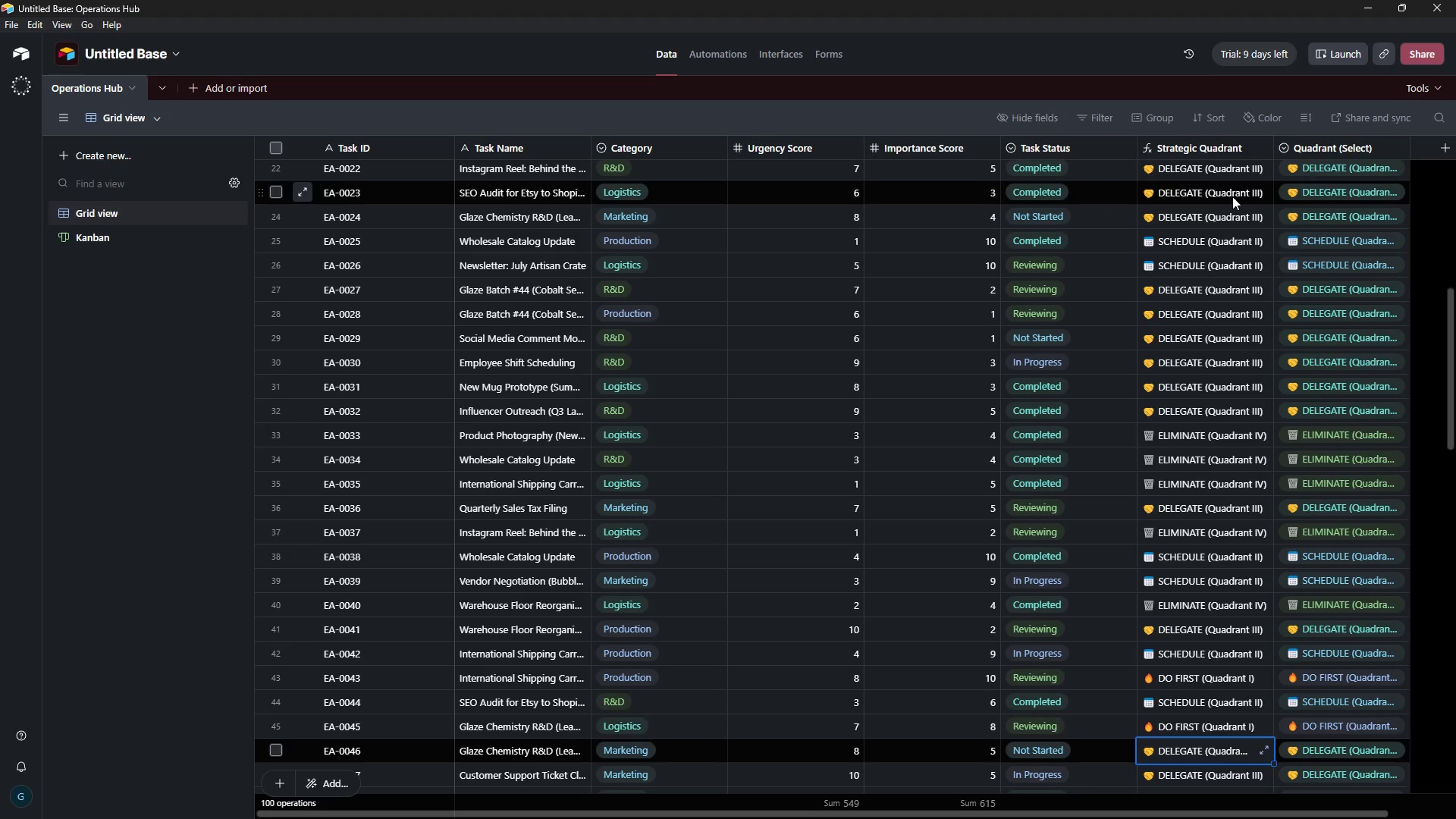 
key(ArrowUp)
 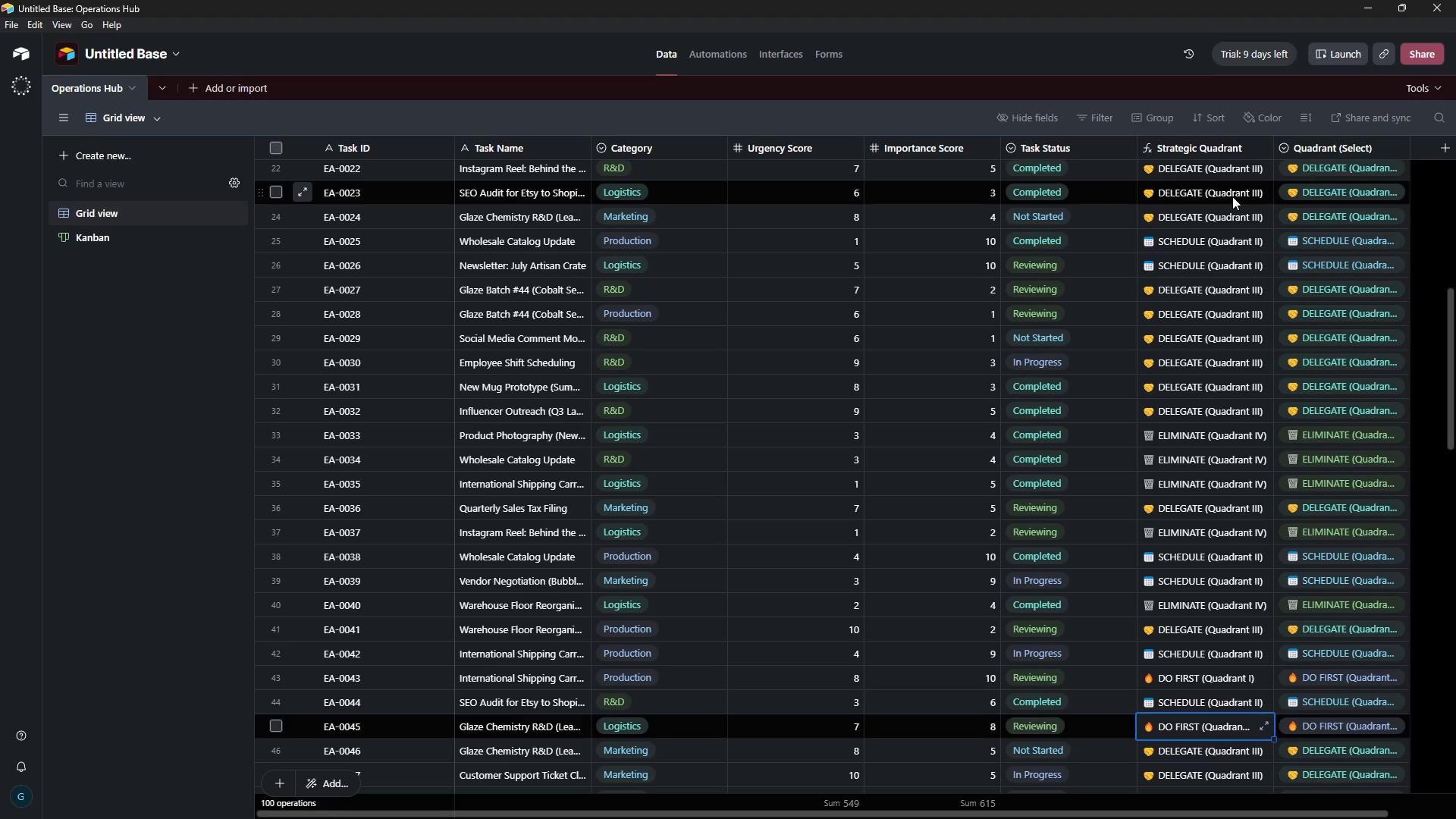 
key(ArrowDown)
 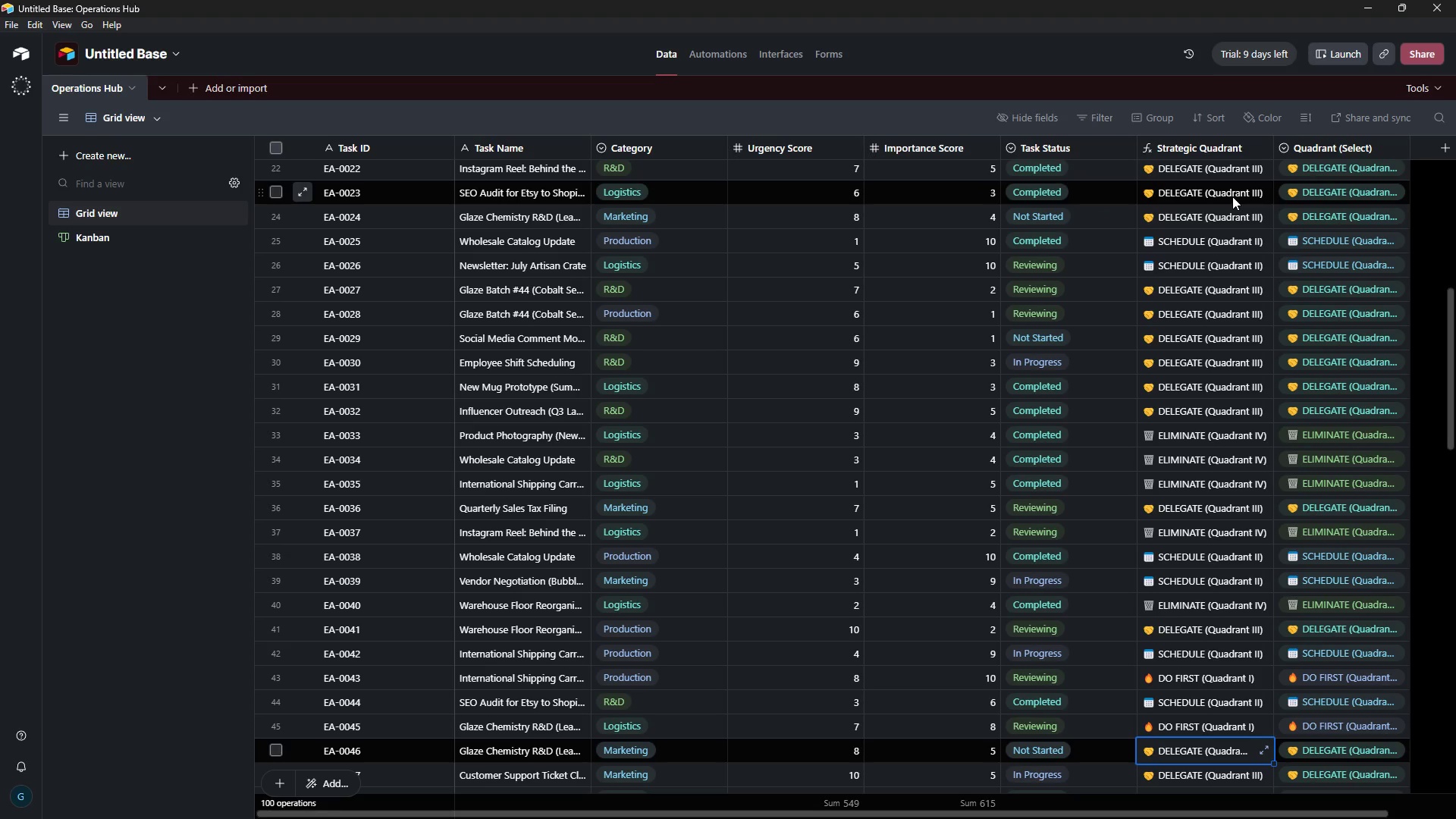 
key(ArrowDown)
 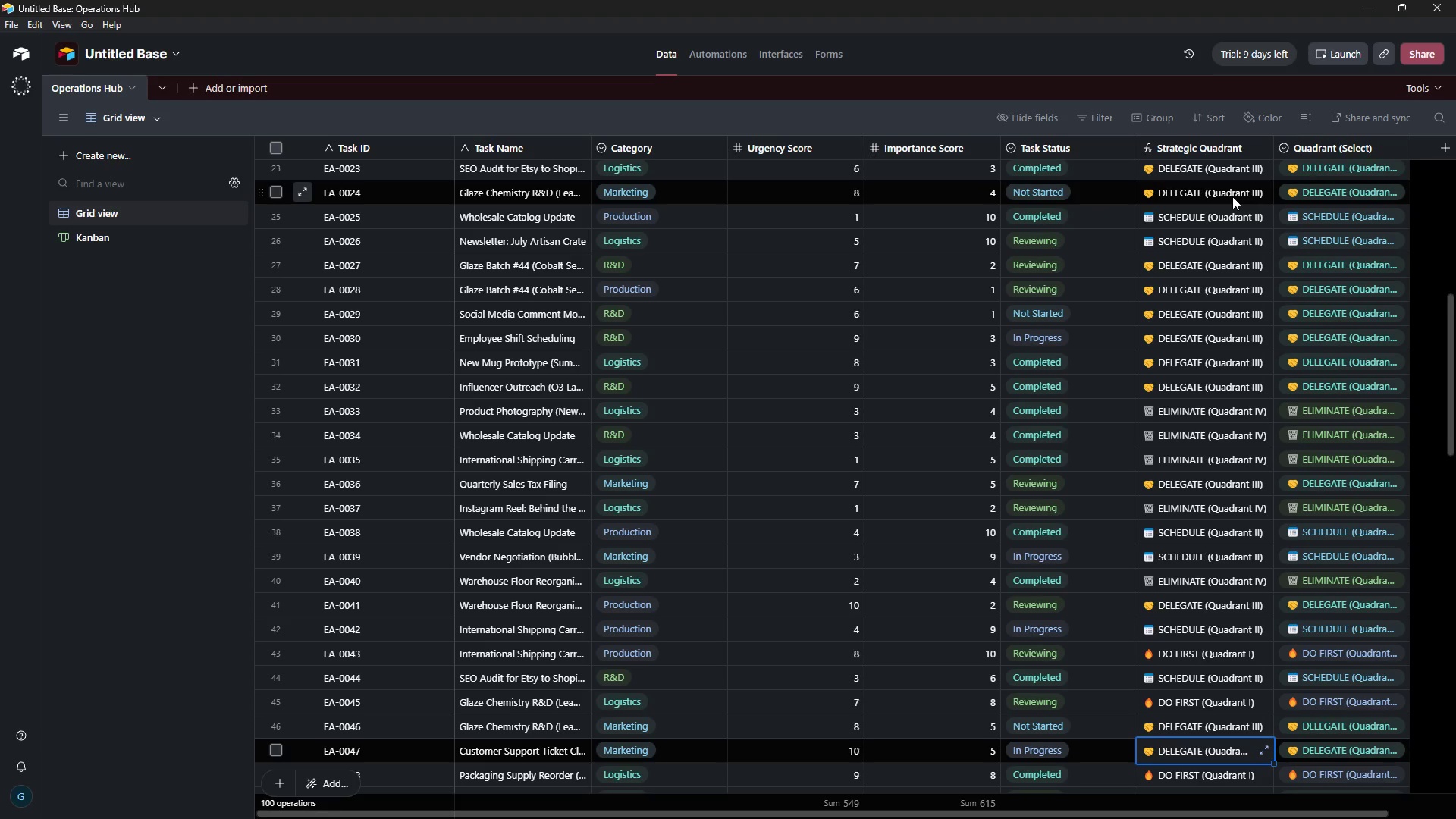 
key(ArrowDown)
 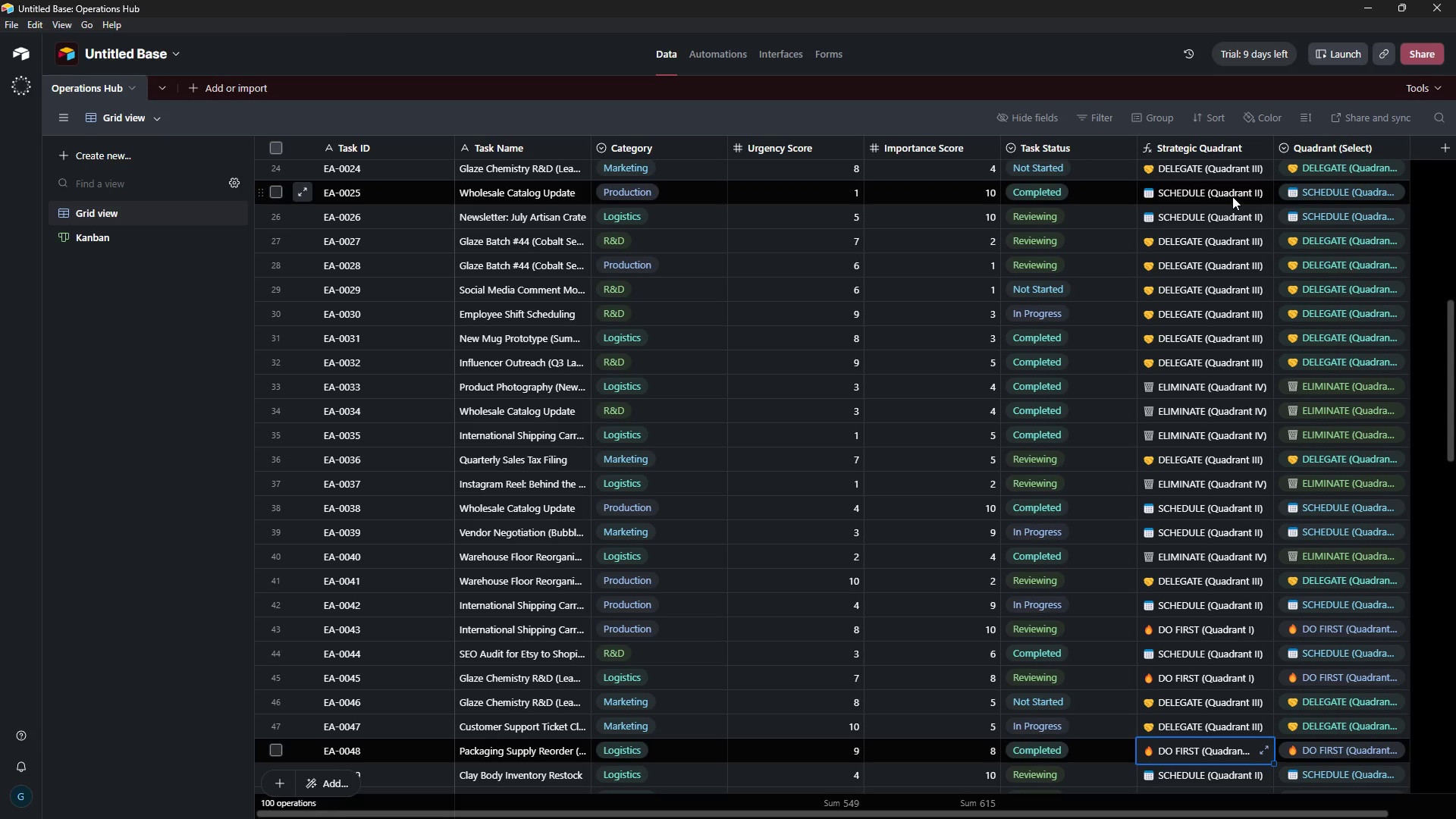 
key(ArrowDown)
 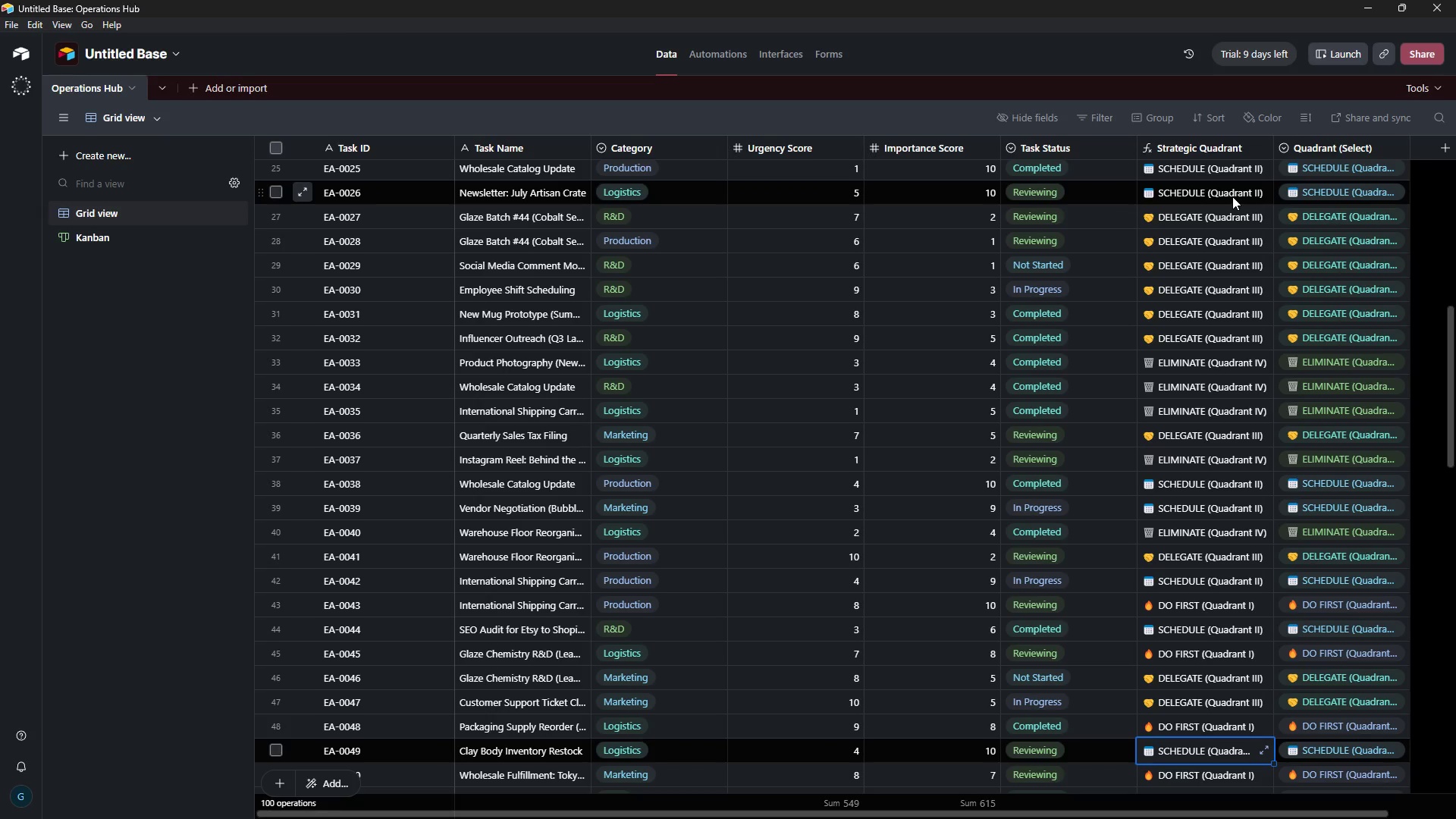 
key(ArrowDown)
 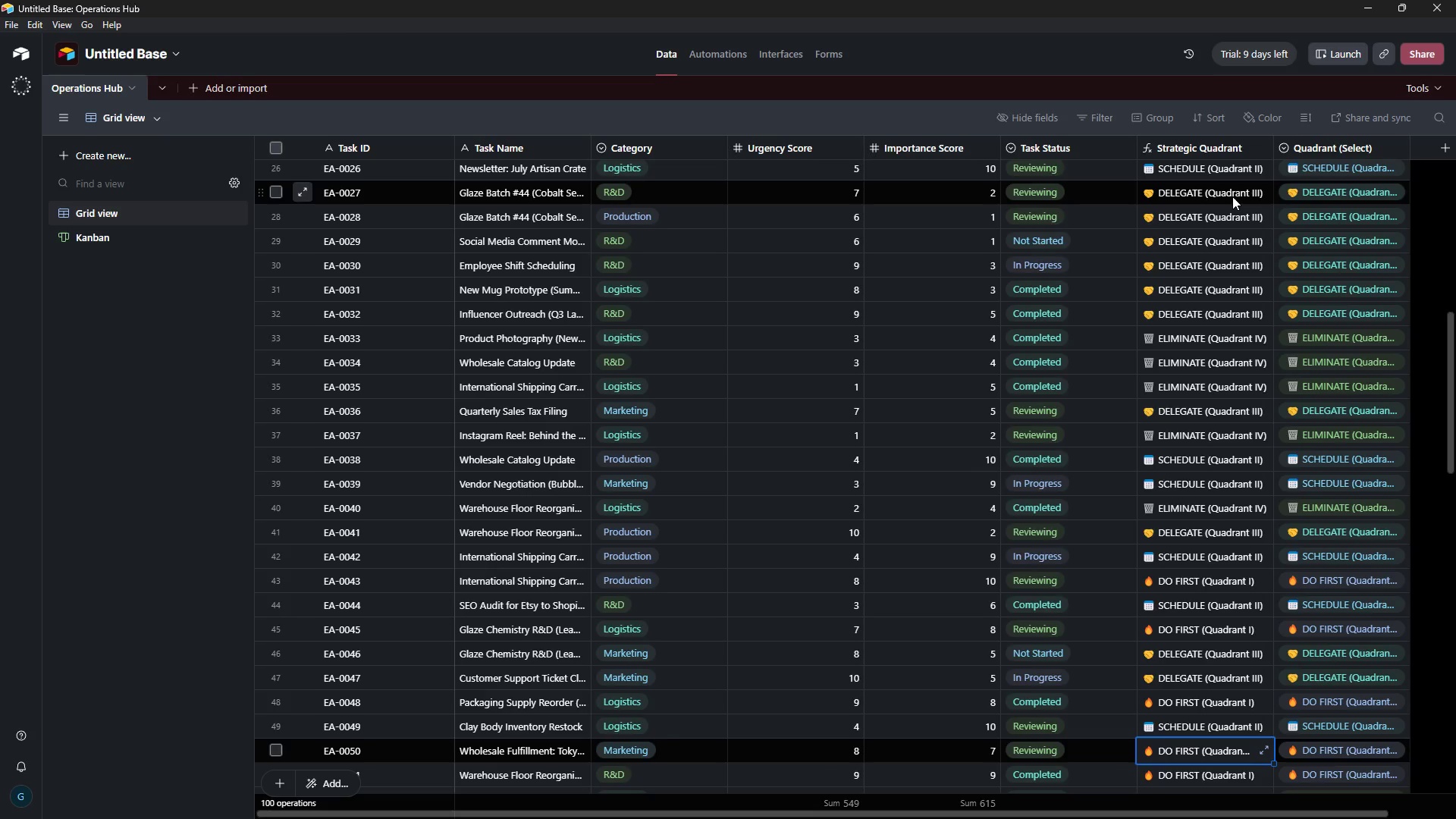 
key(ArrowDown)
 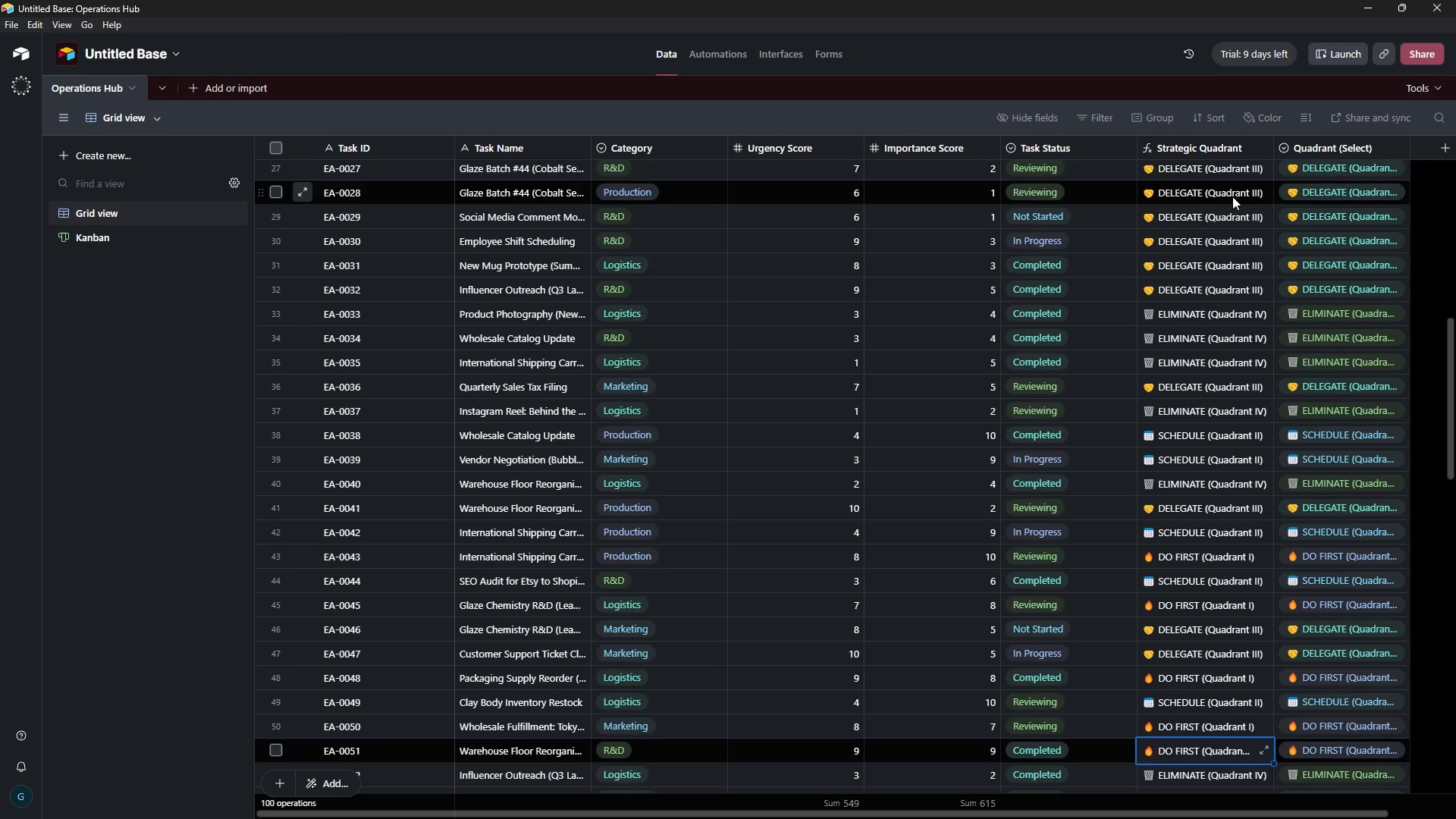 
key(ArrowDown)
 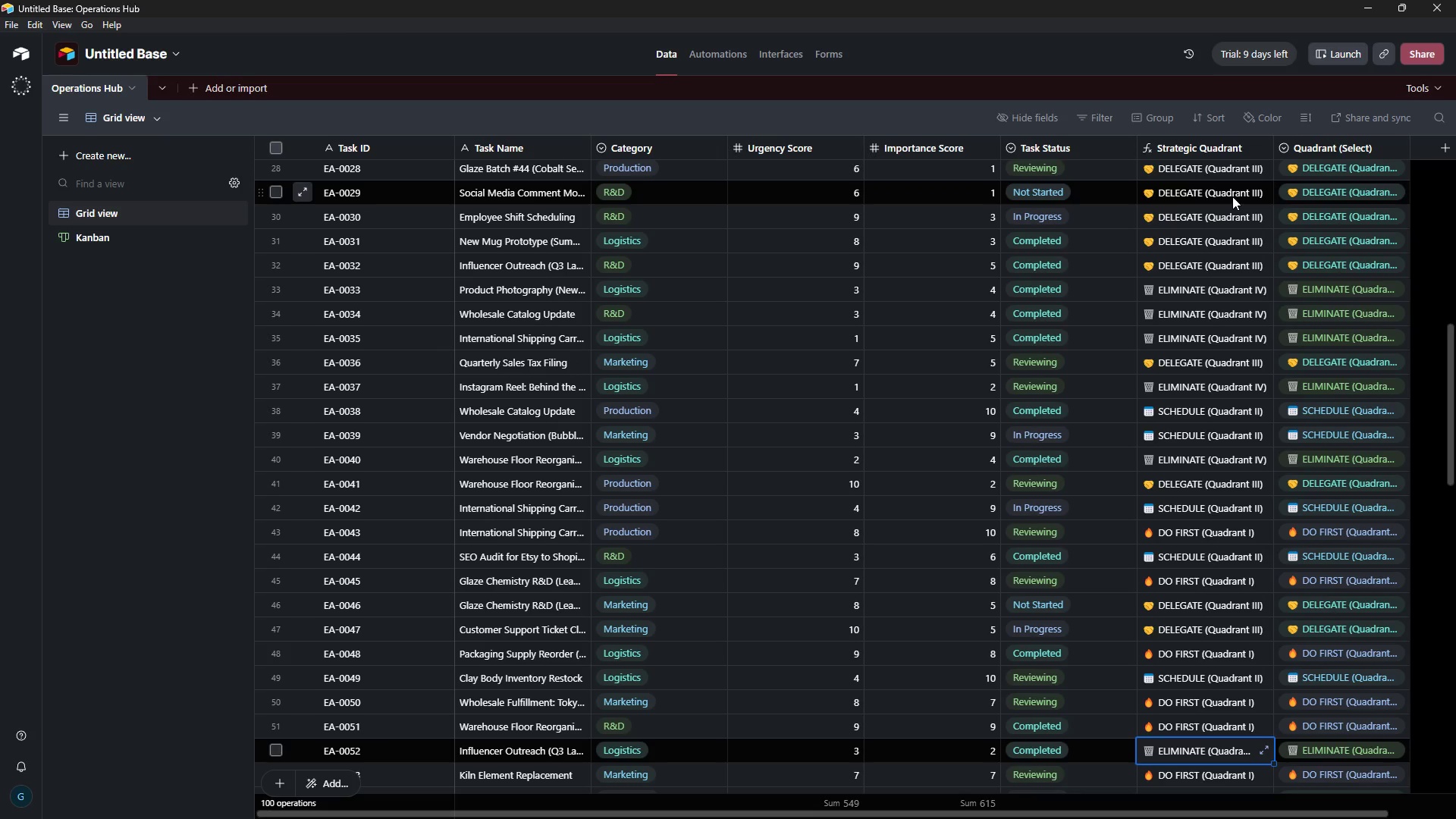 
wait(10.83)
 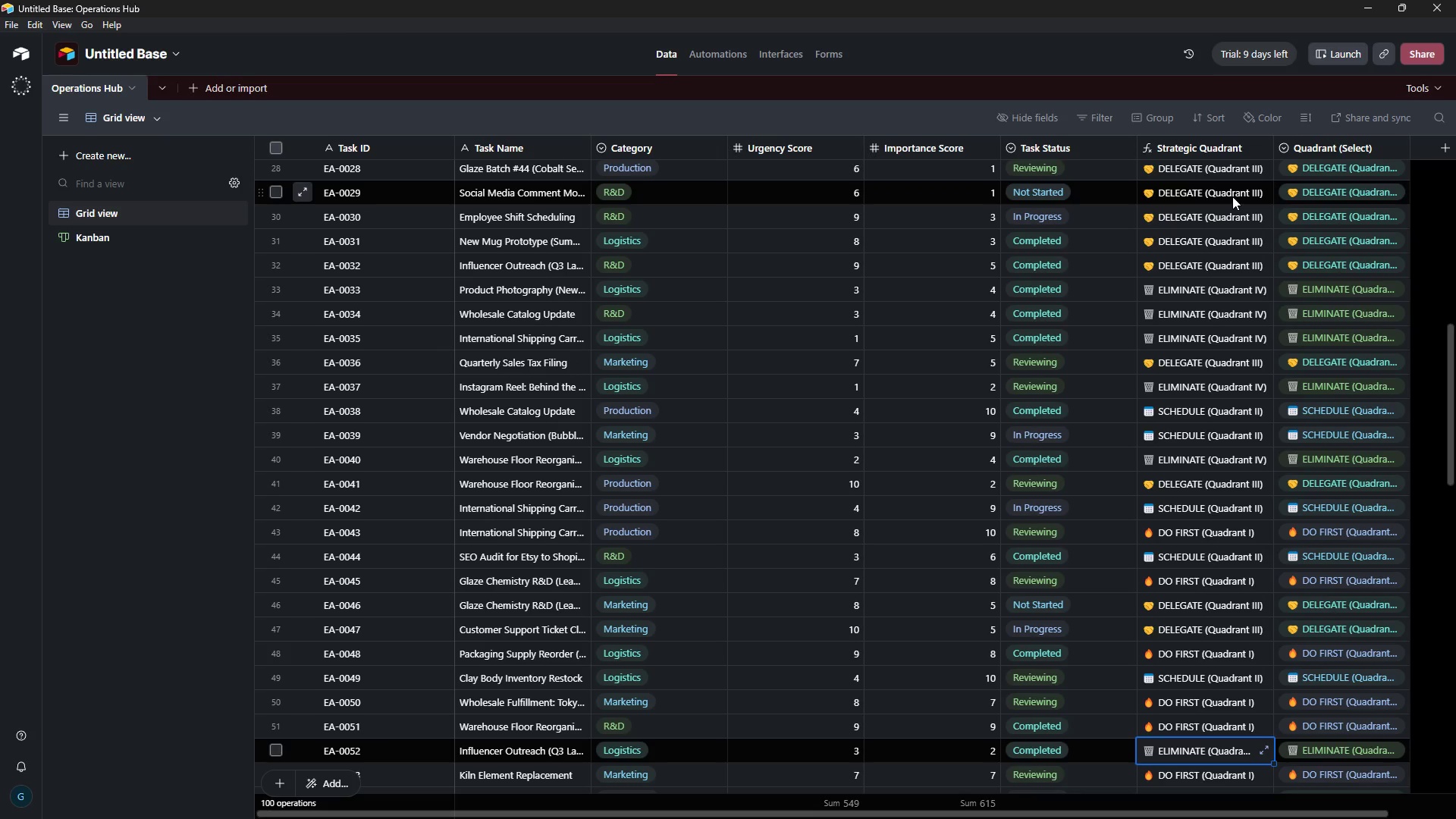 
left_click([729, 62])
 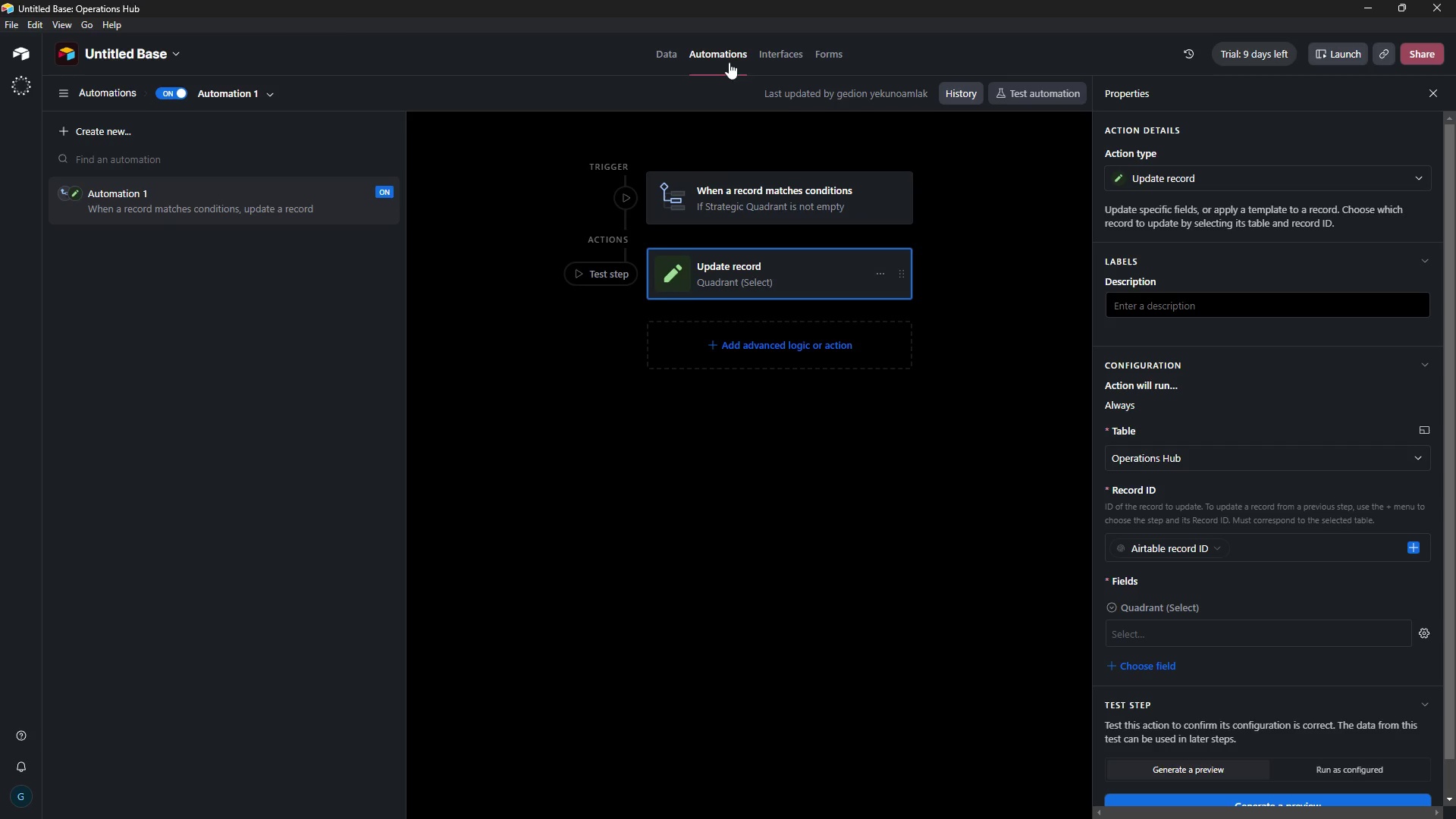 
left_click([789, 49])
 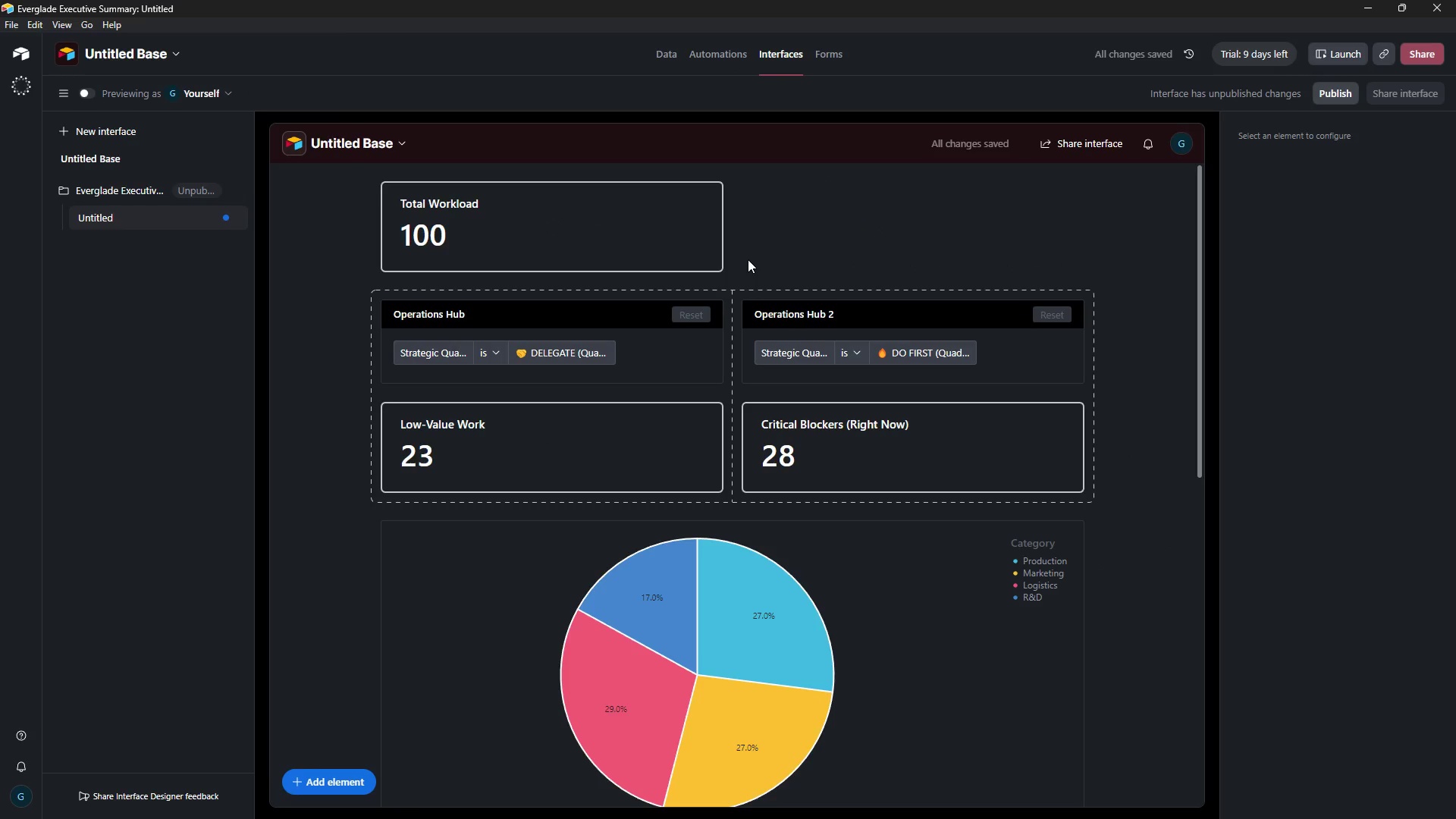 
wait(5.51)
 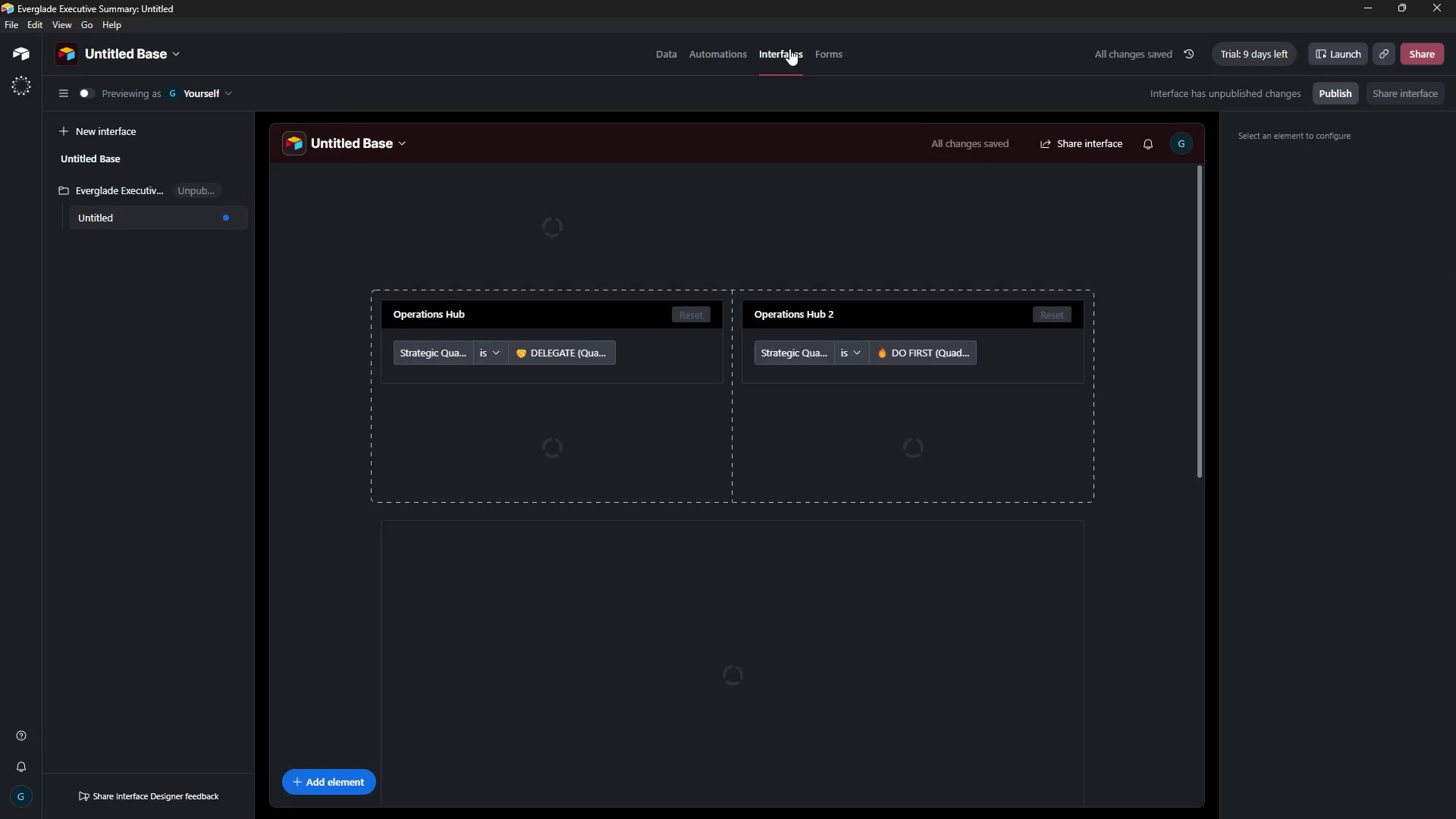 
left_click([685, 441])
 